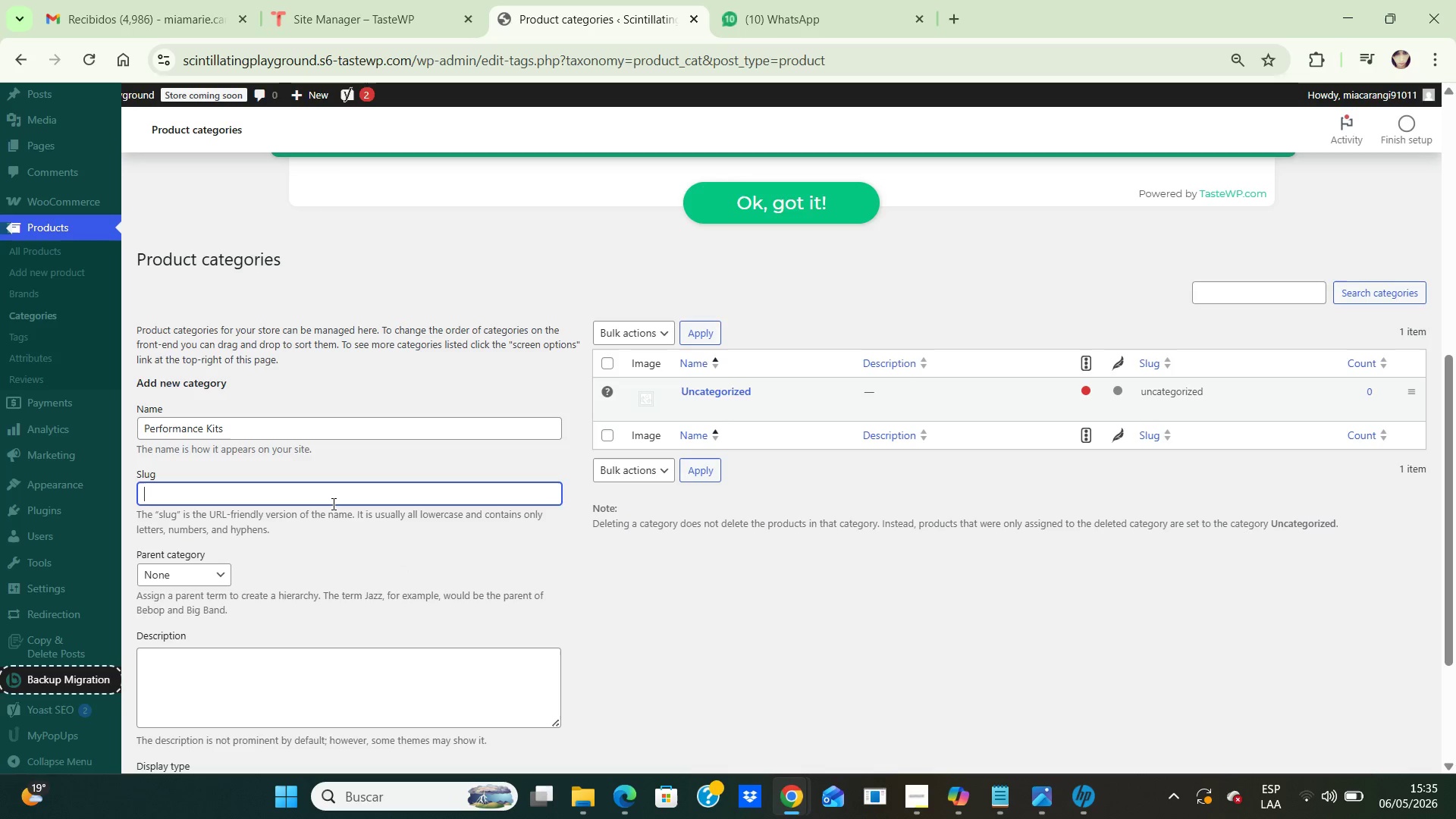 
type(performance_kits)
 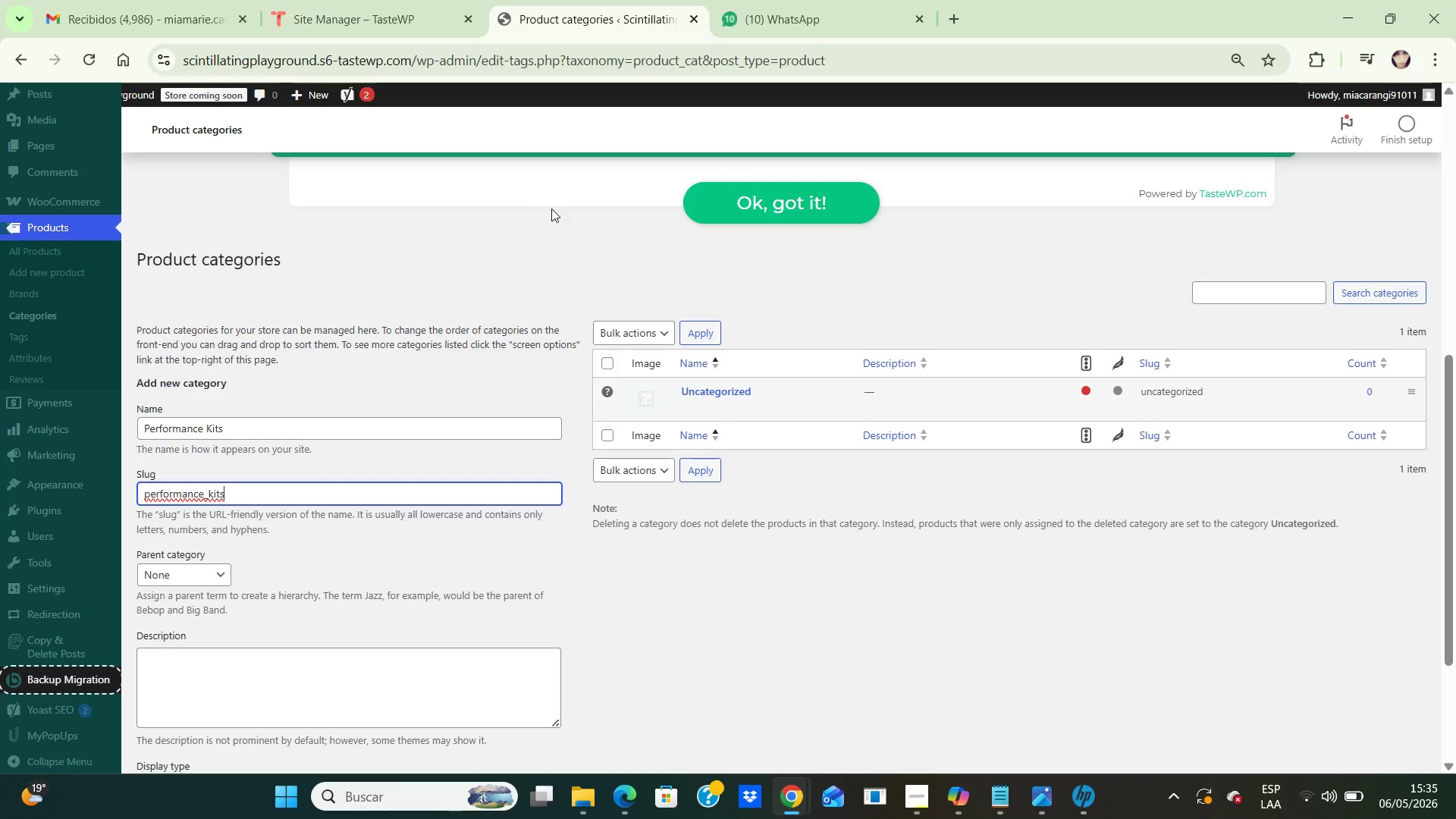 
scroll: coordinate [492, 419], scroll_direction: down, amount: 2.0
 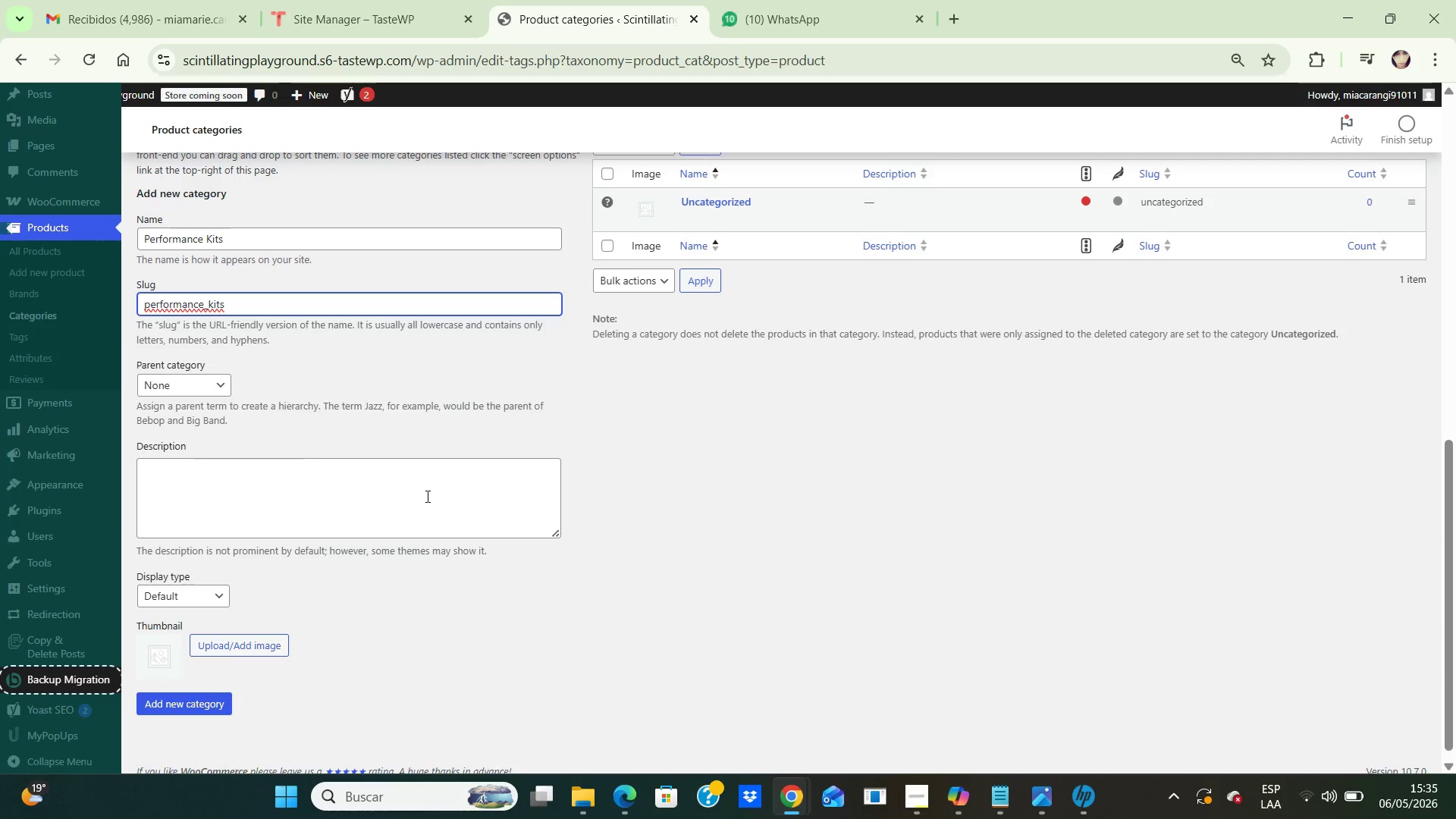 
left_click([428, 492])
 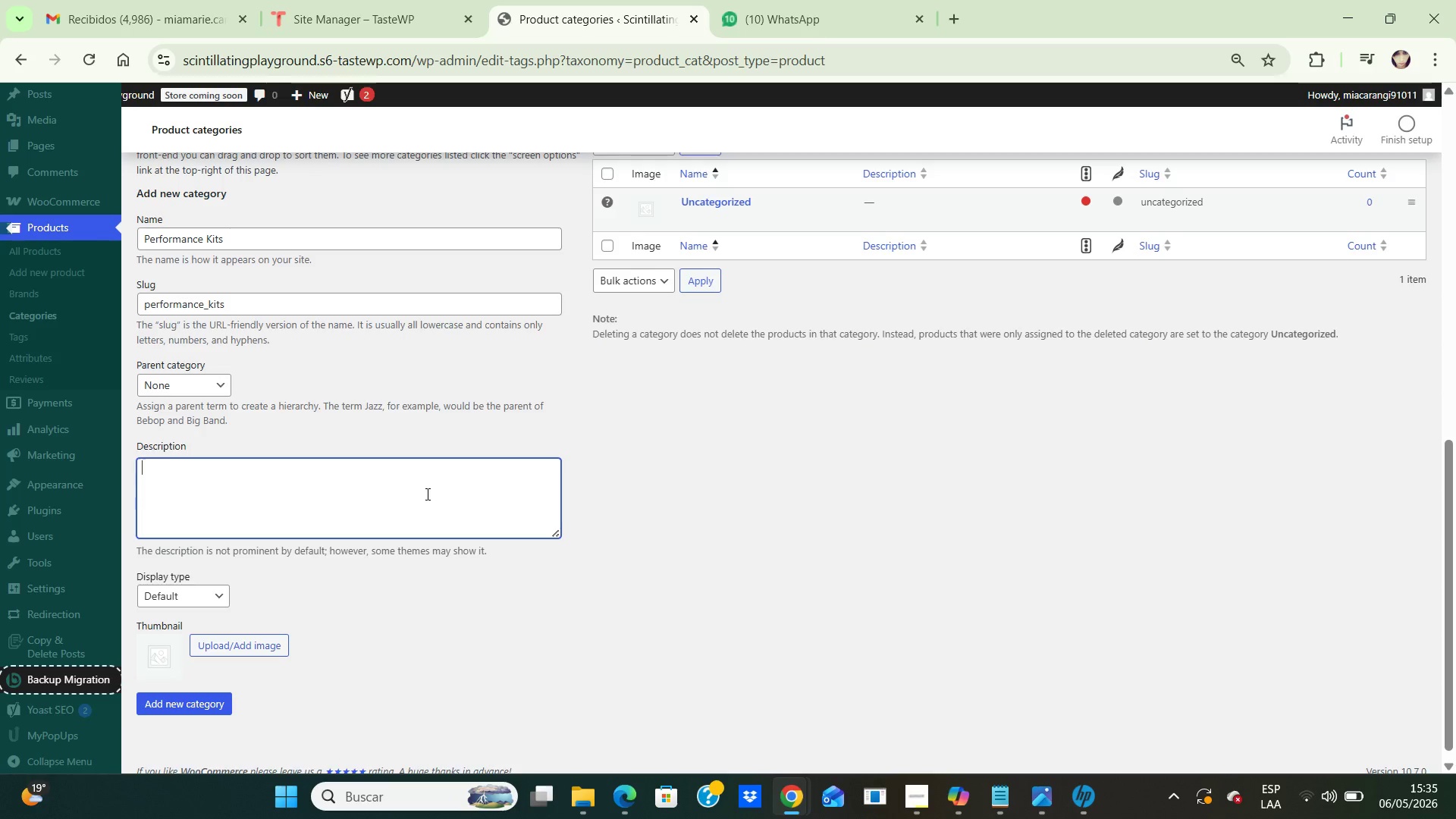 
type(Track-ready performance upgrade kits for European vehicles,)
 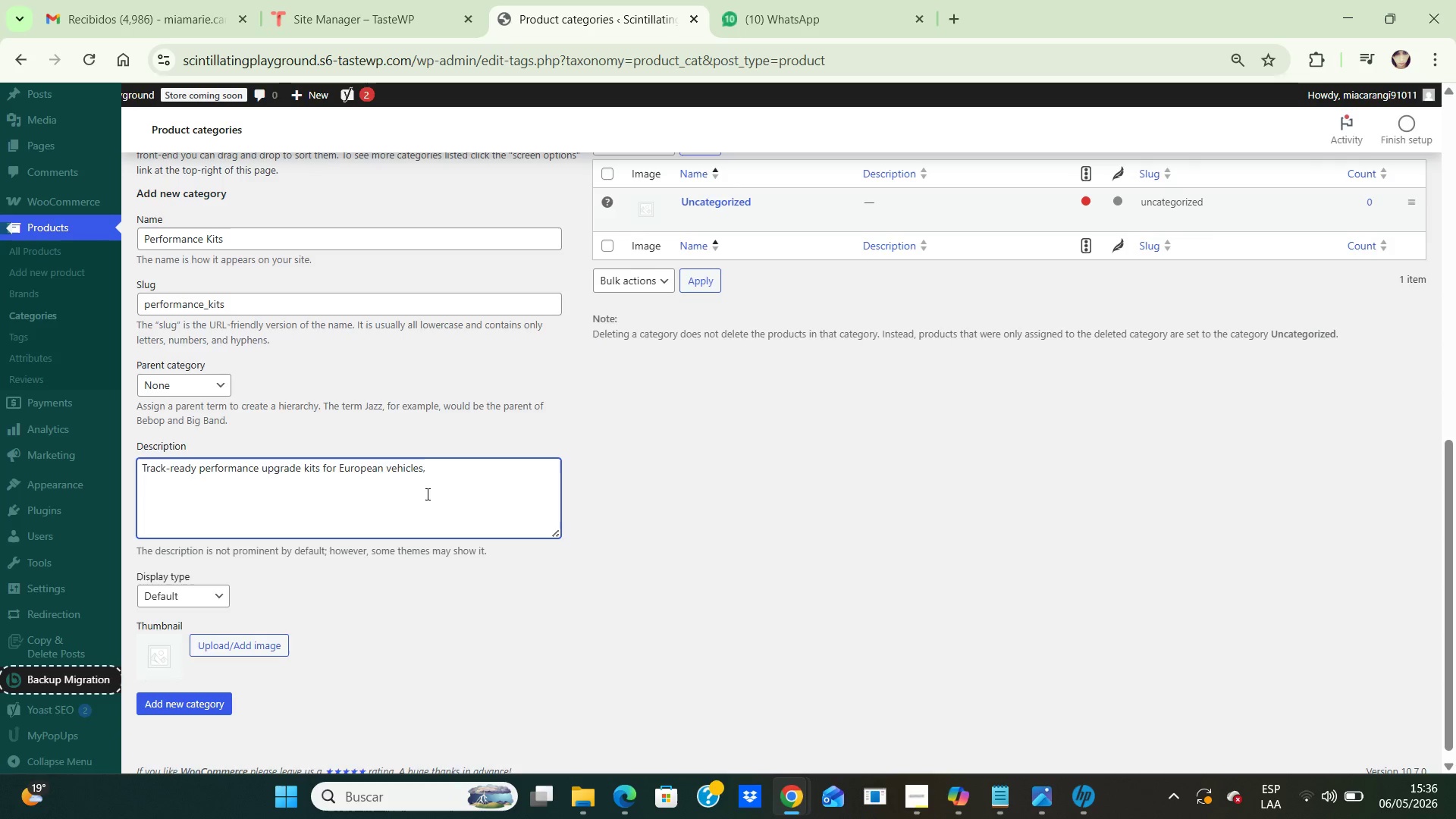 
wait(5.39)
 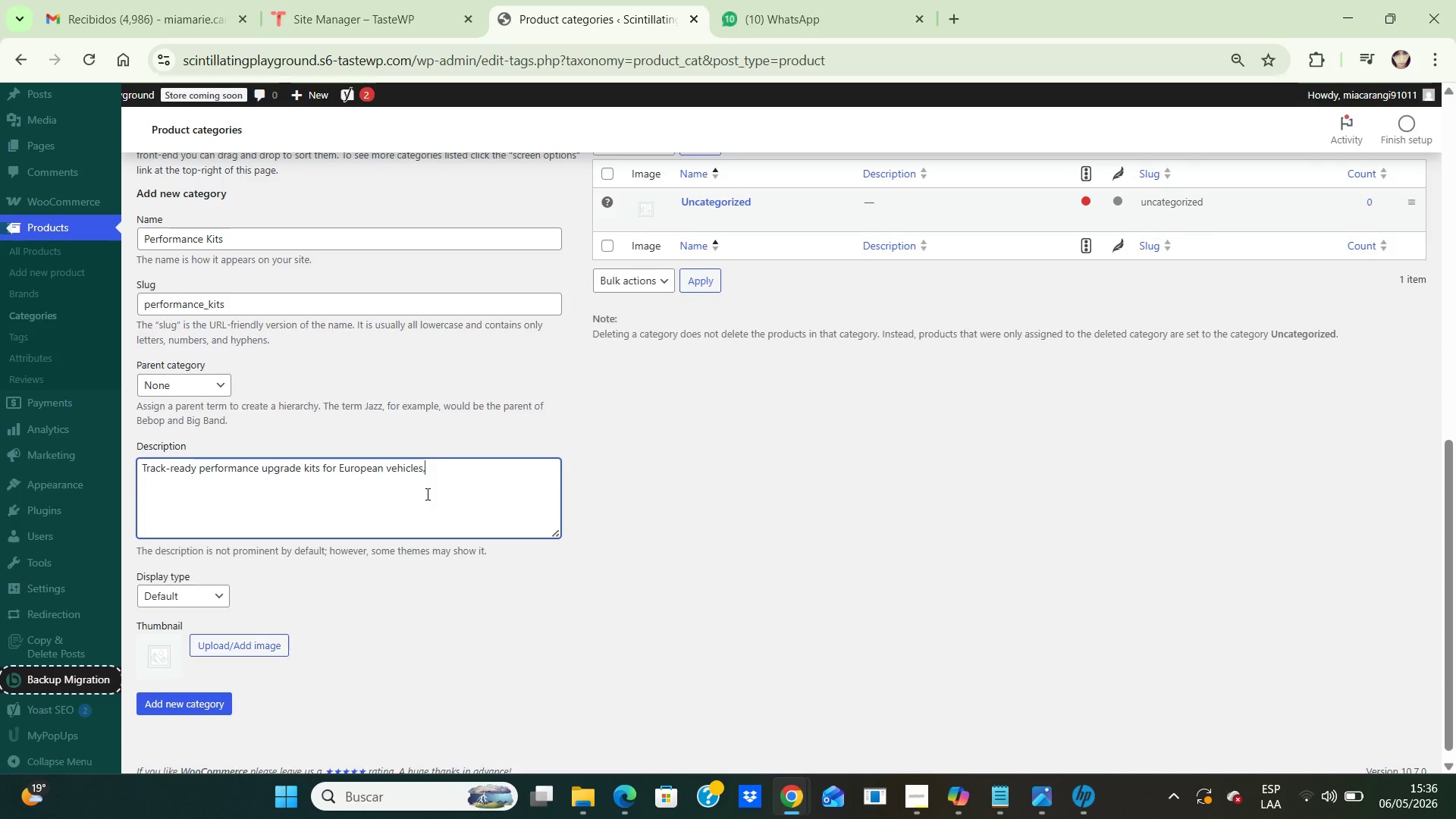 
type( organized by sistem type to help customers quickly find compatible braking and suspension solutions)
 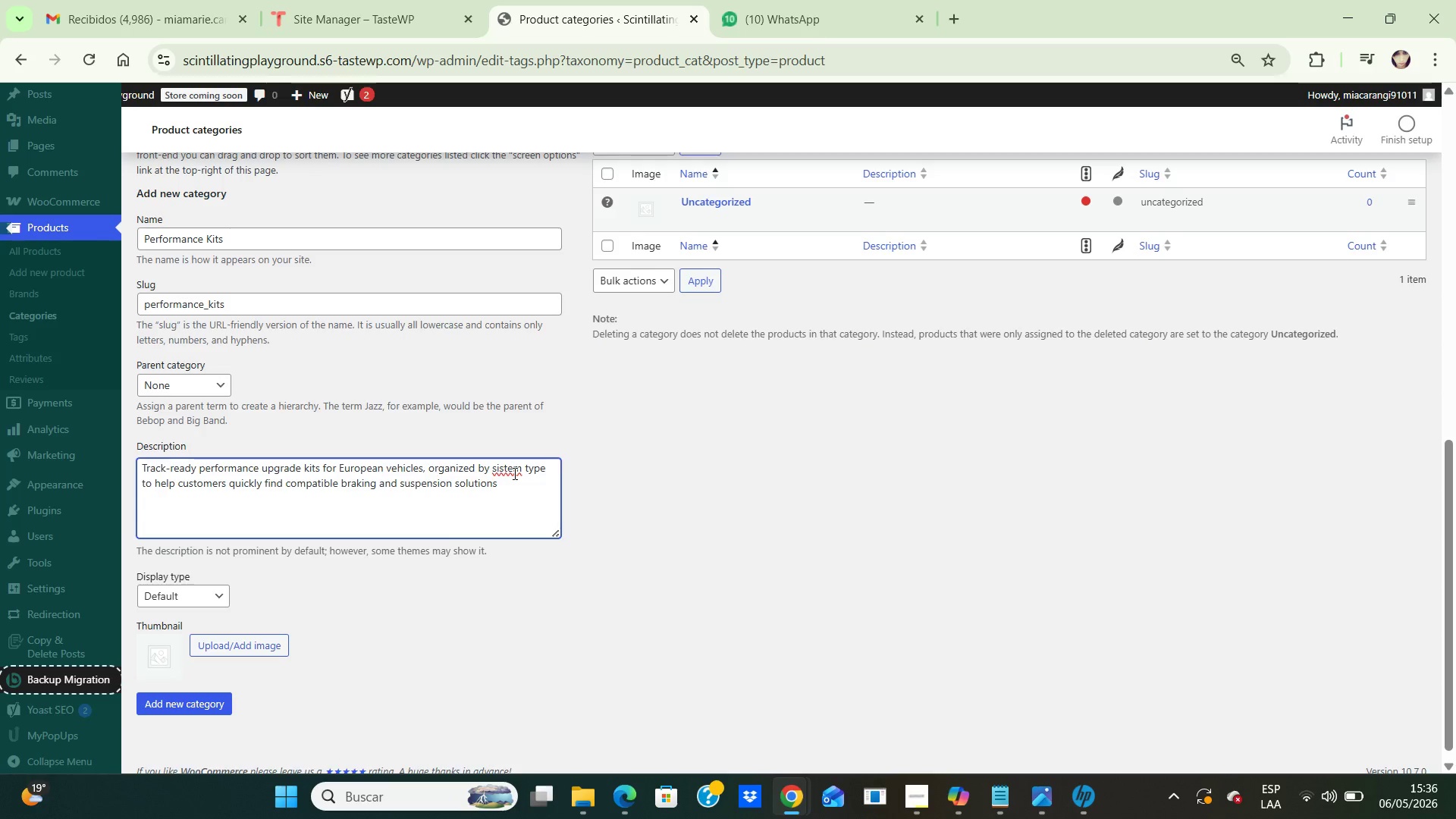 
wait(5.11)
 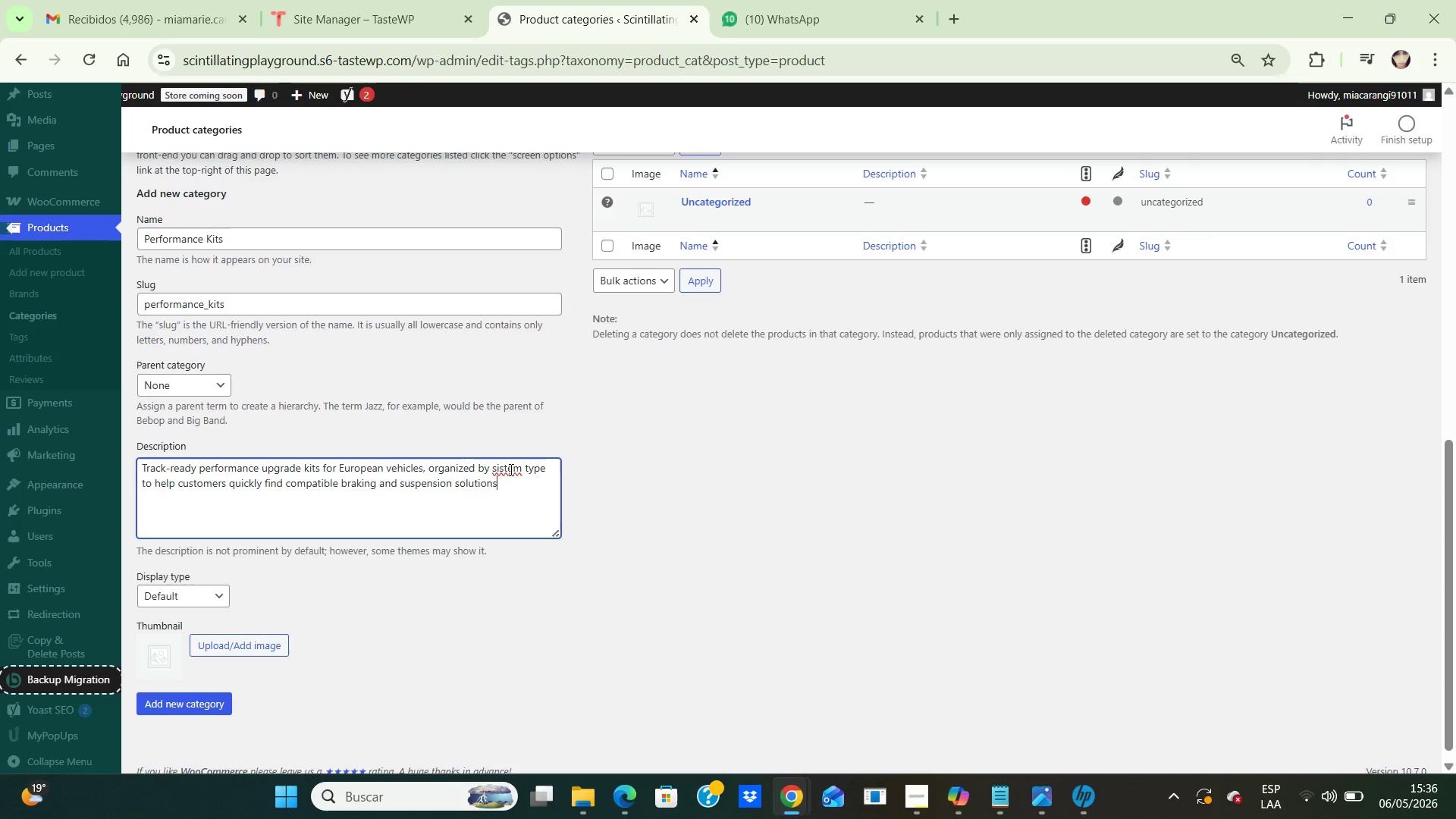 
left_click([513, 473])
 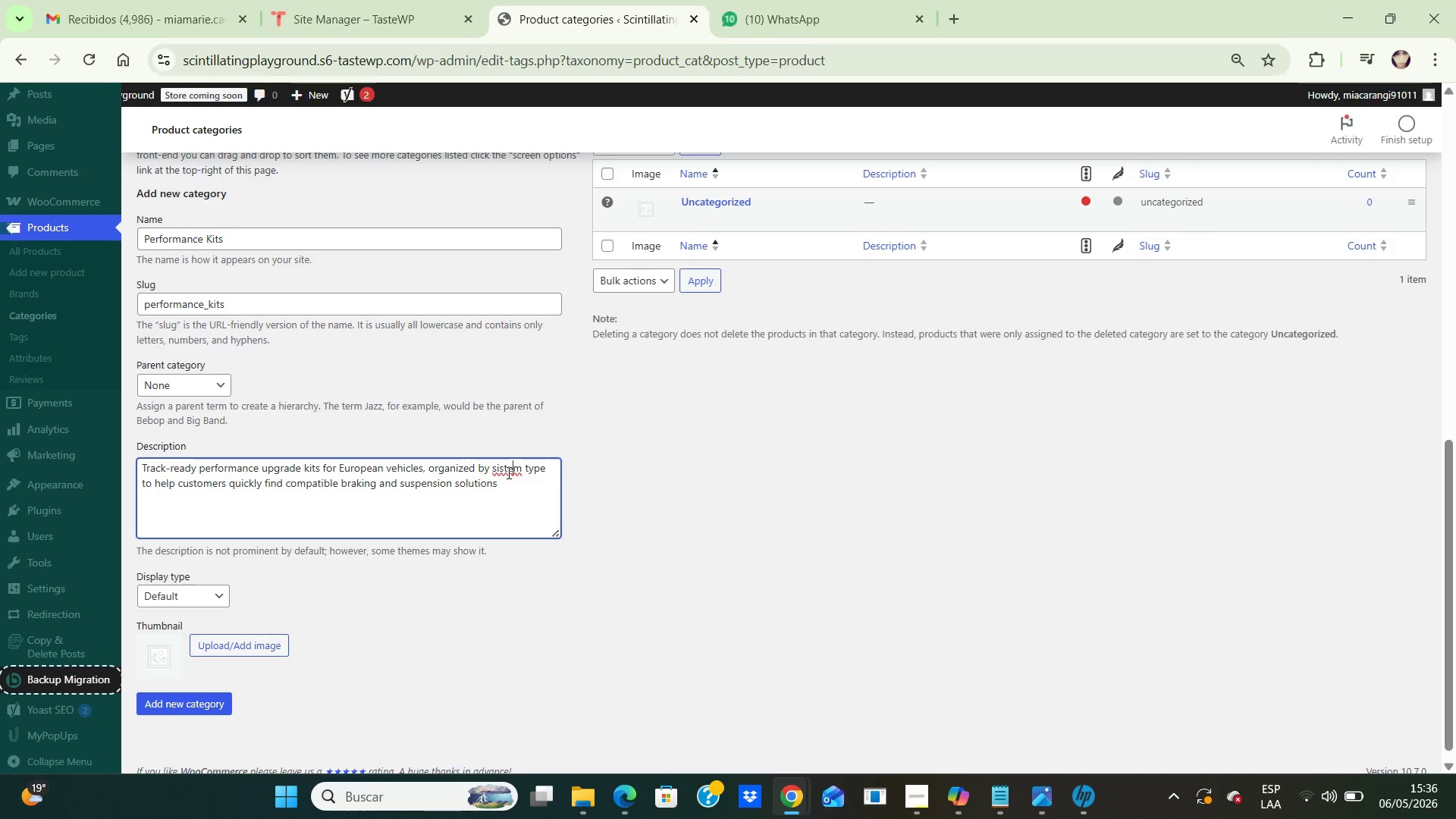 
left_click([500, 465])
 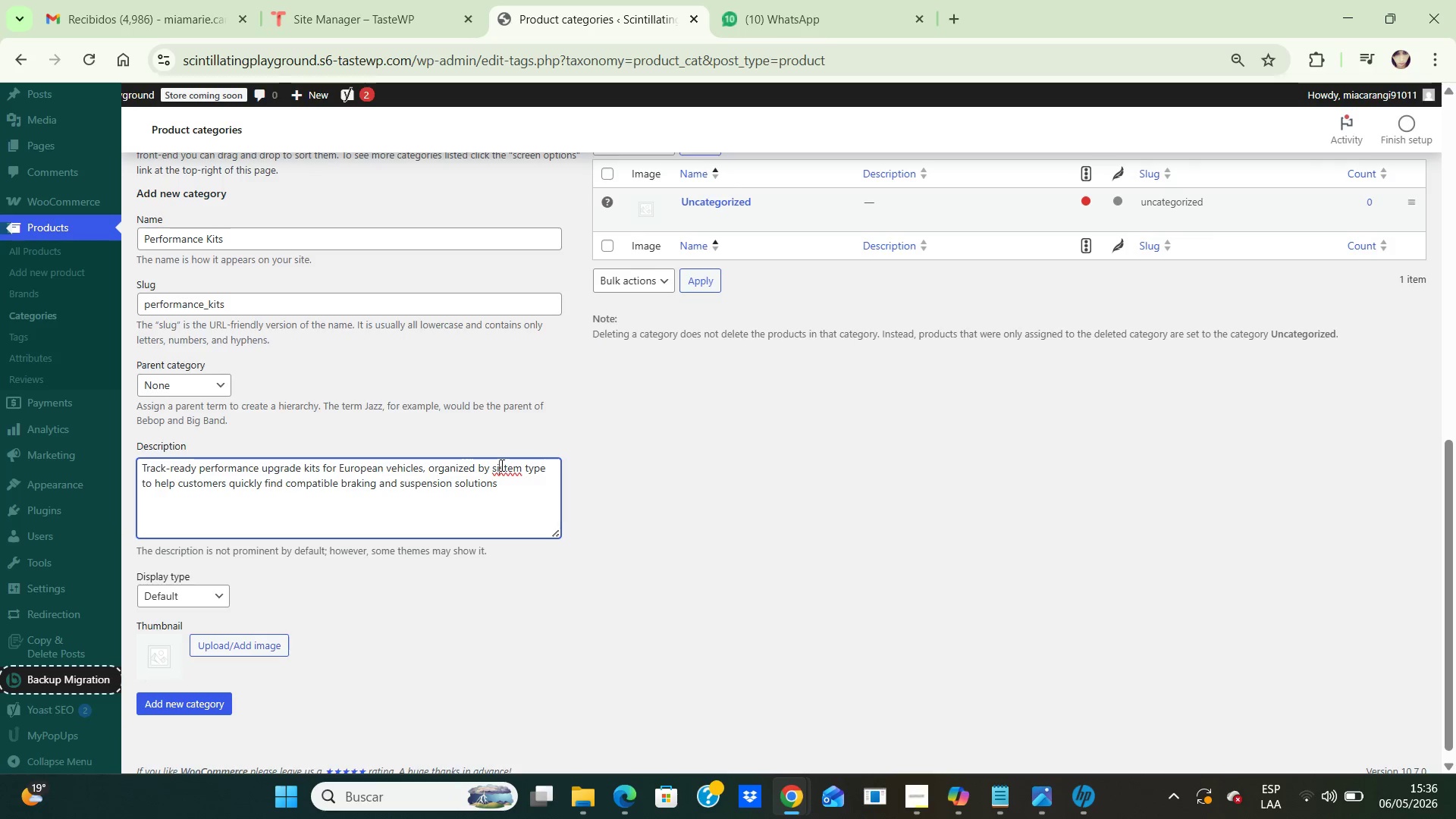 
key(Backspace)
 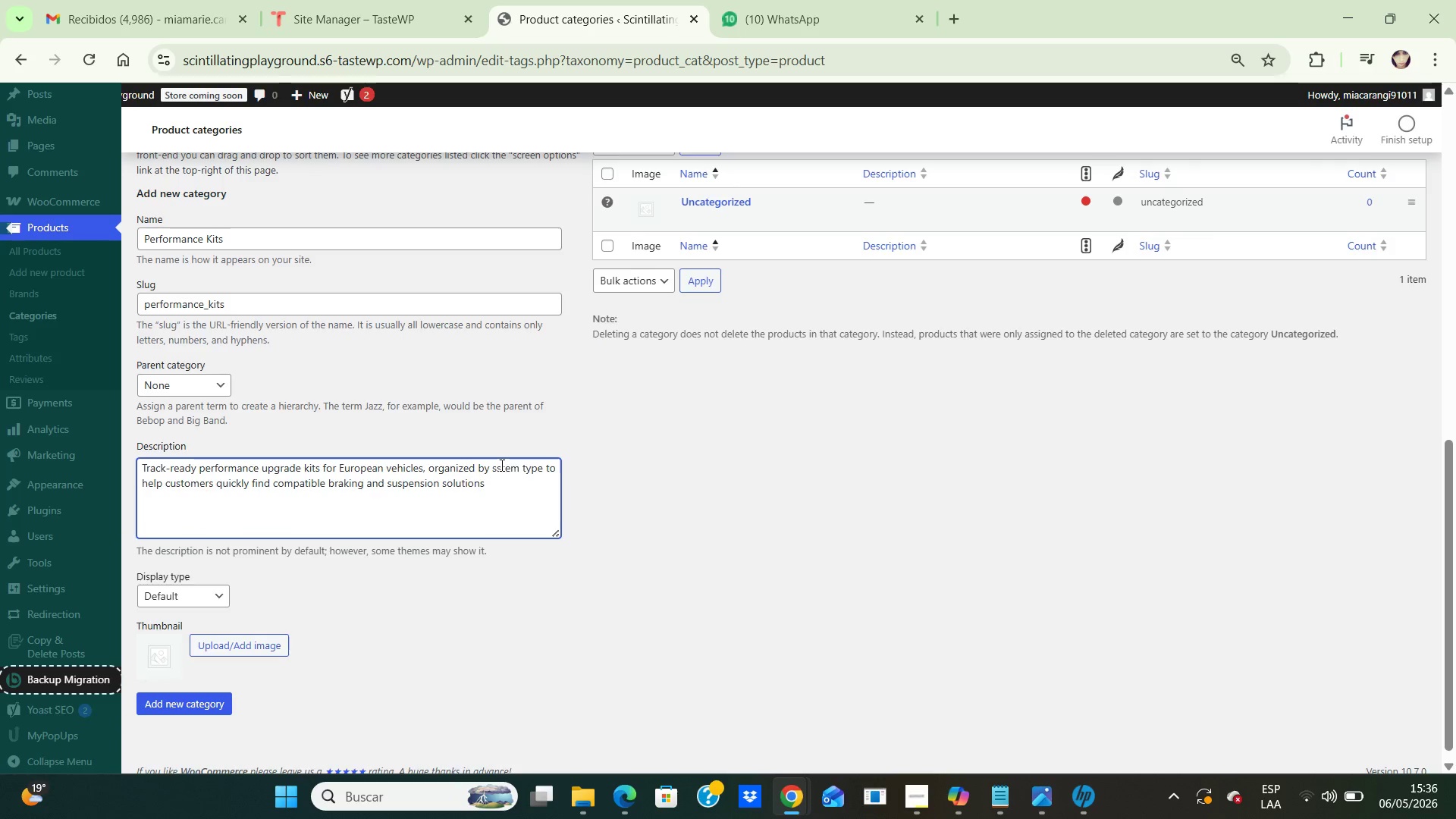 
key(Y)
 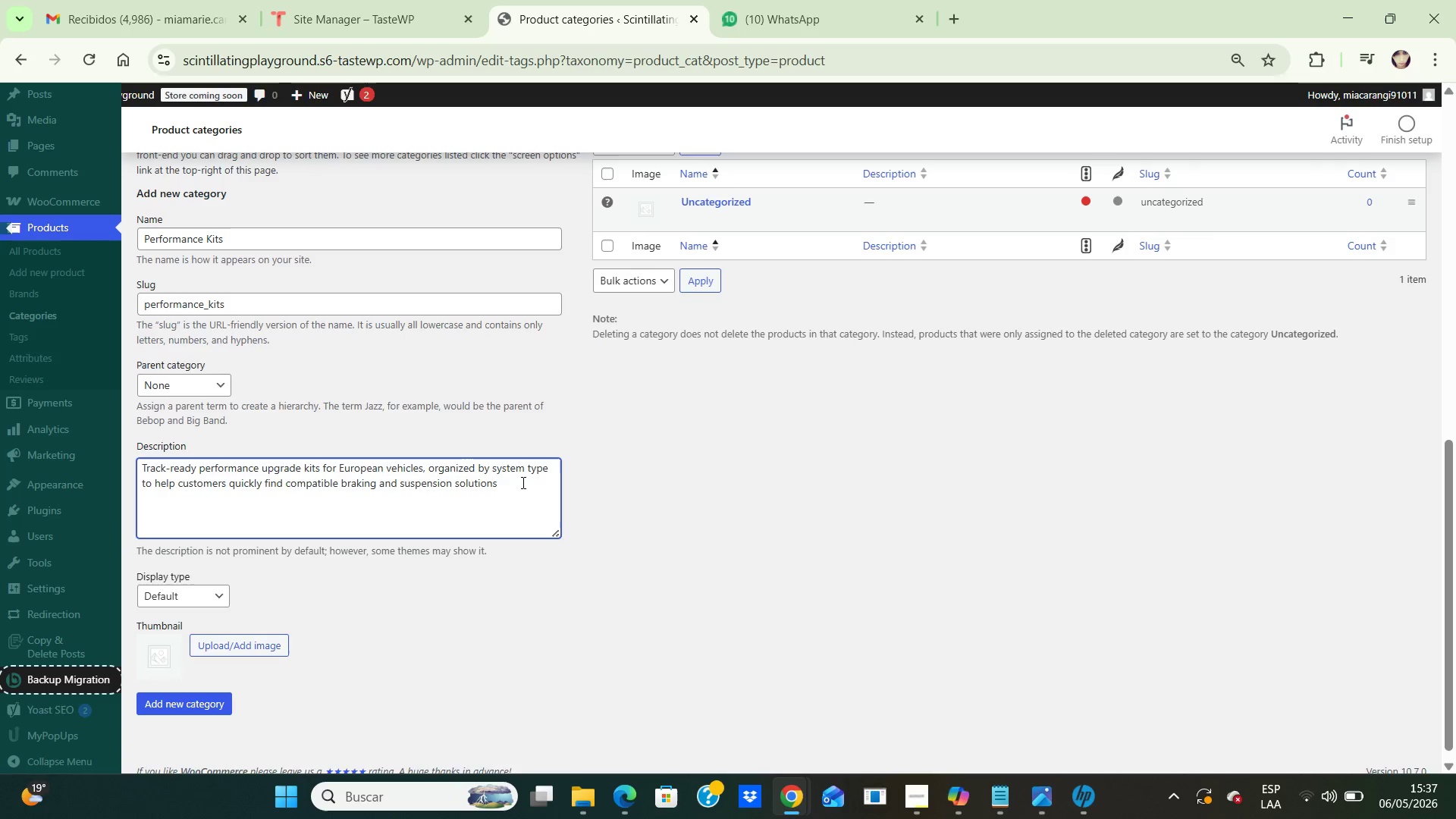 
left_click([510, 482])
 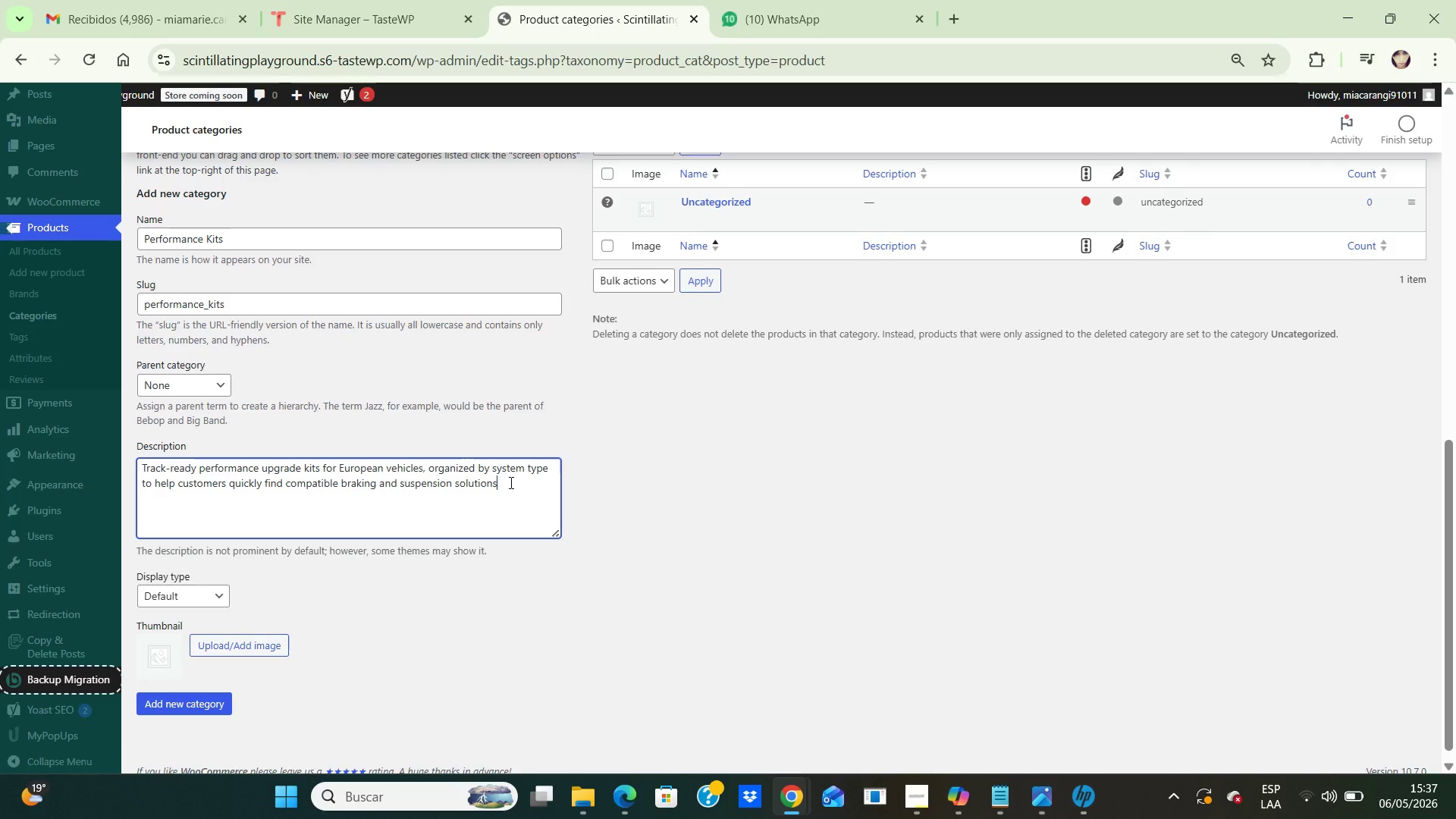 
left_click([510, 482])
 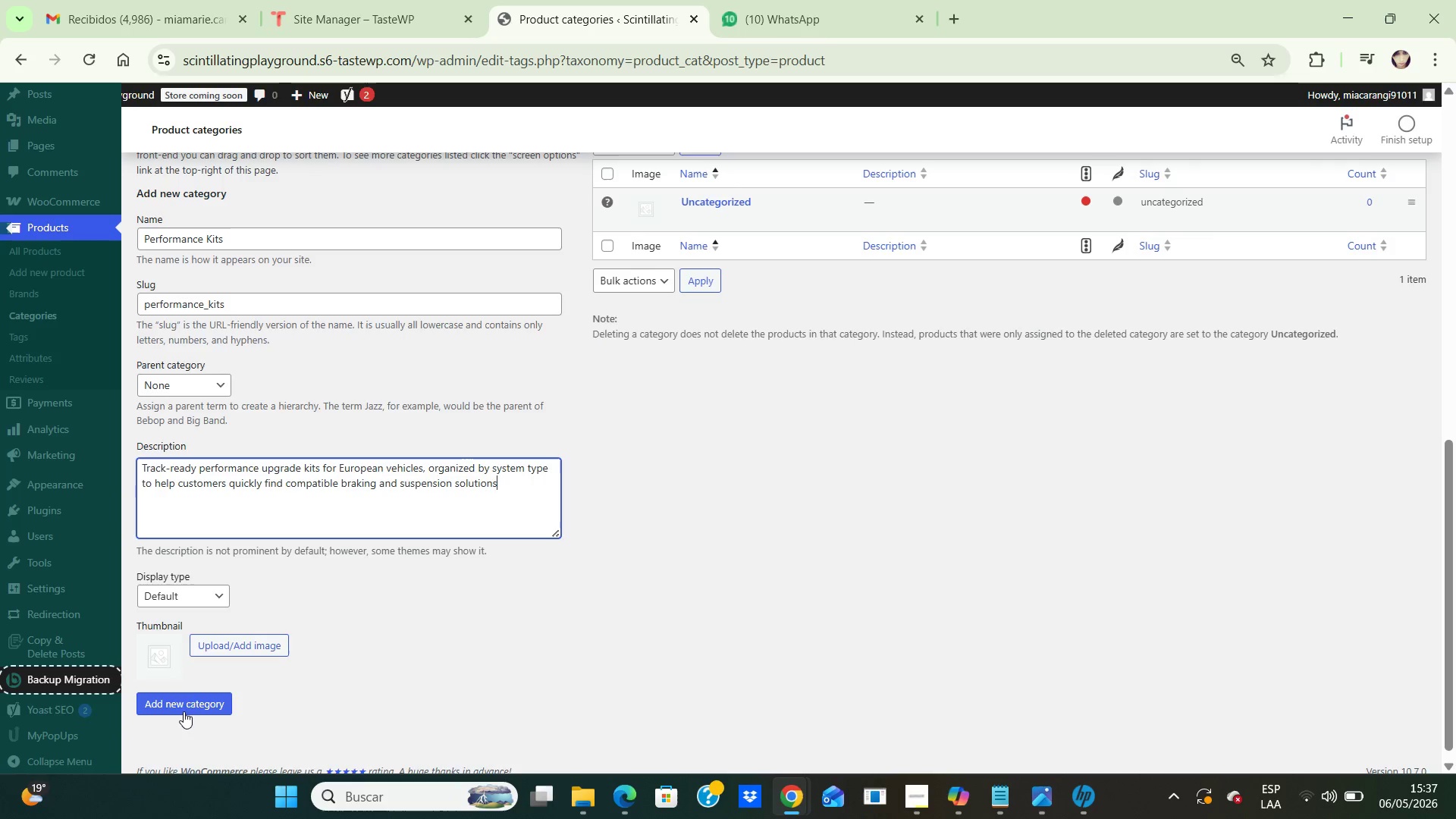 
wait(9.58)
 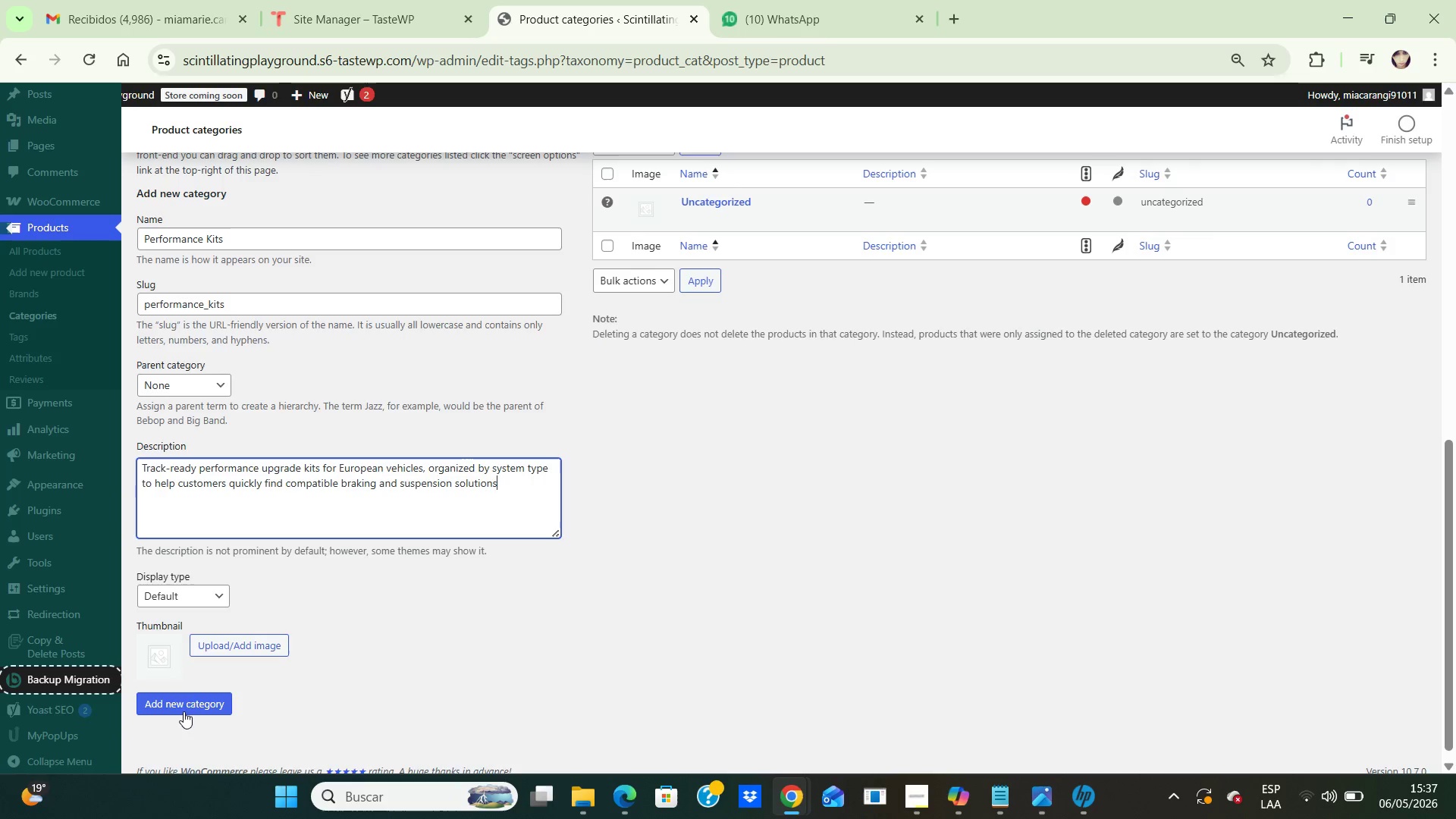 
left_click([182, 708])
 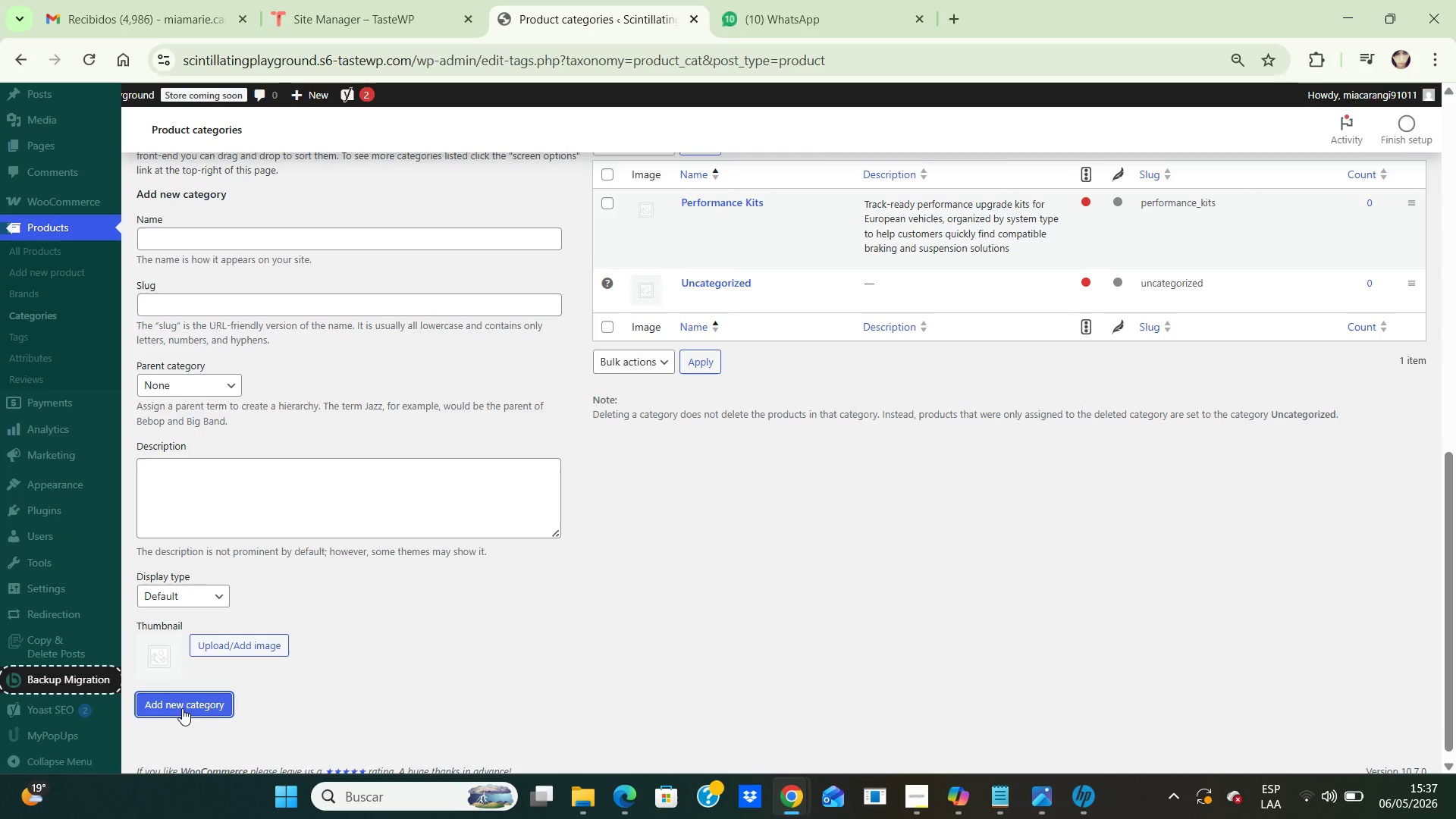 
wait(9.41)
 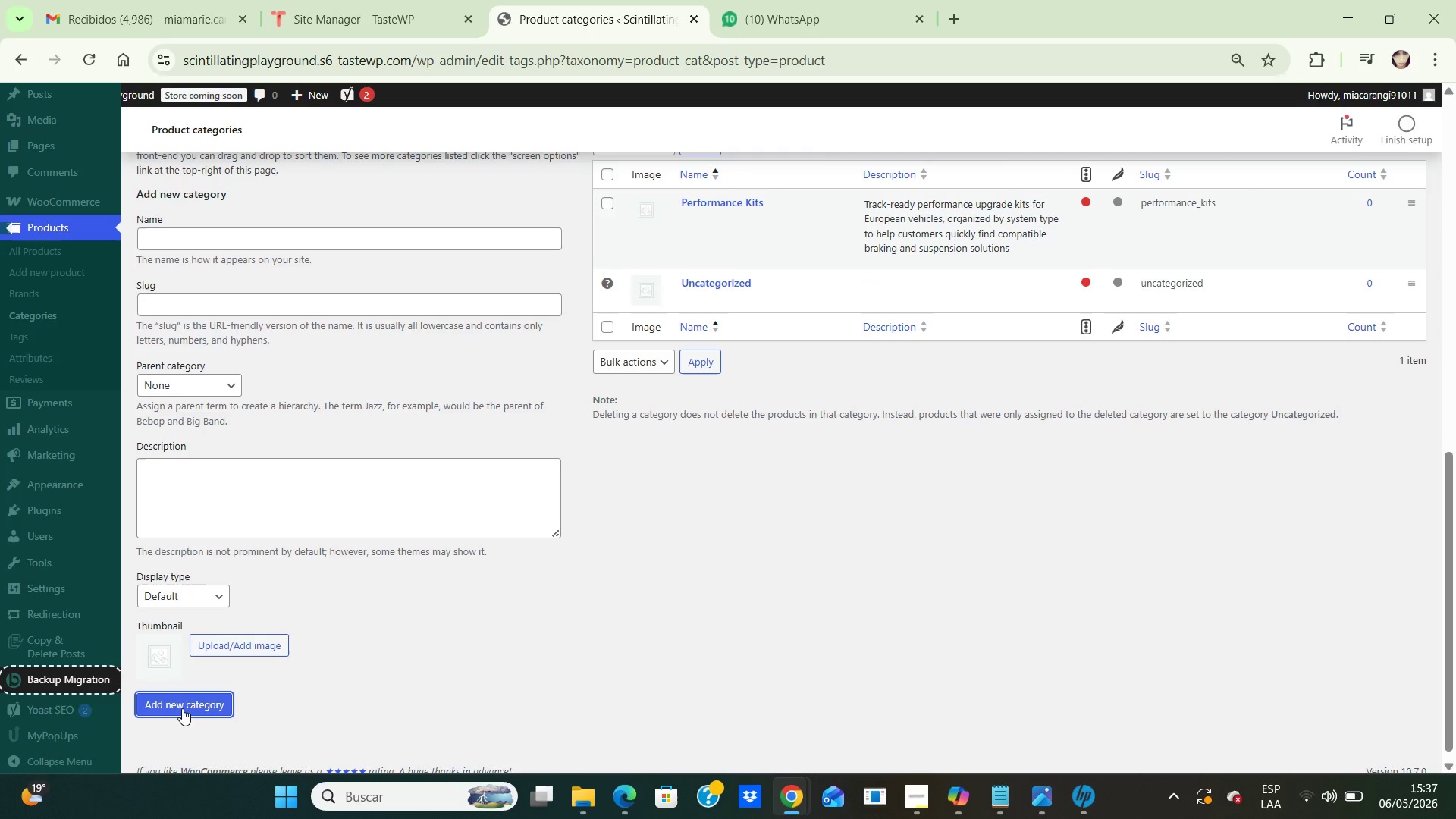 
left_click([365, 237])
 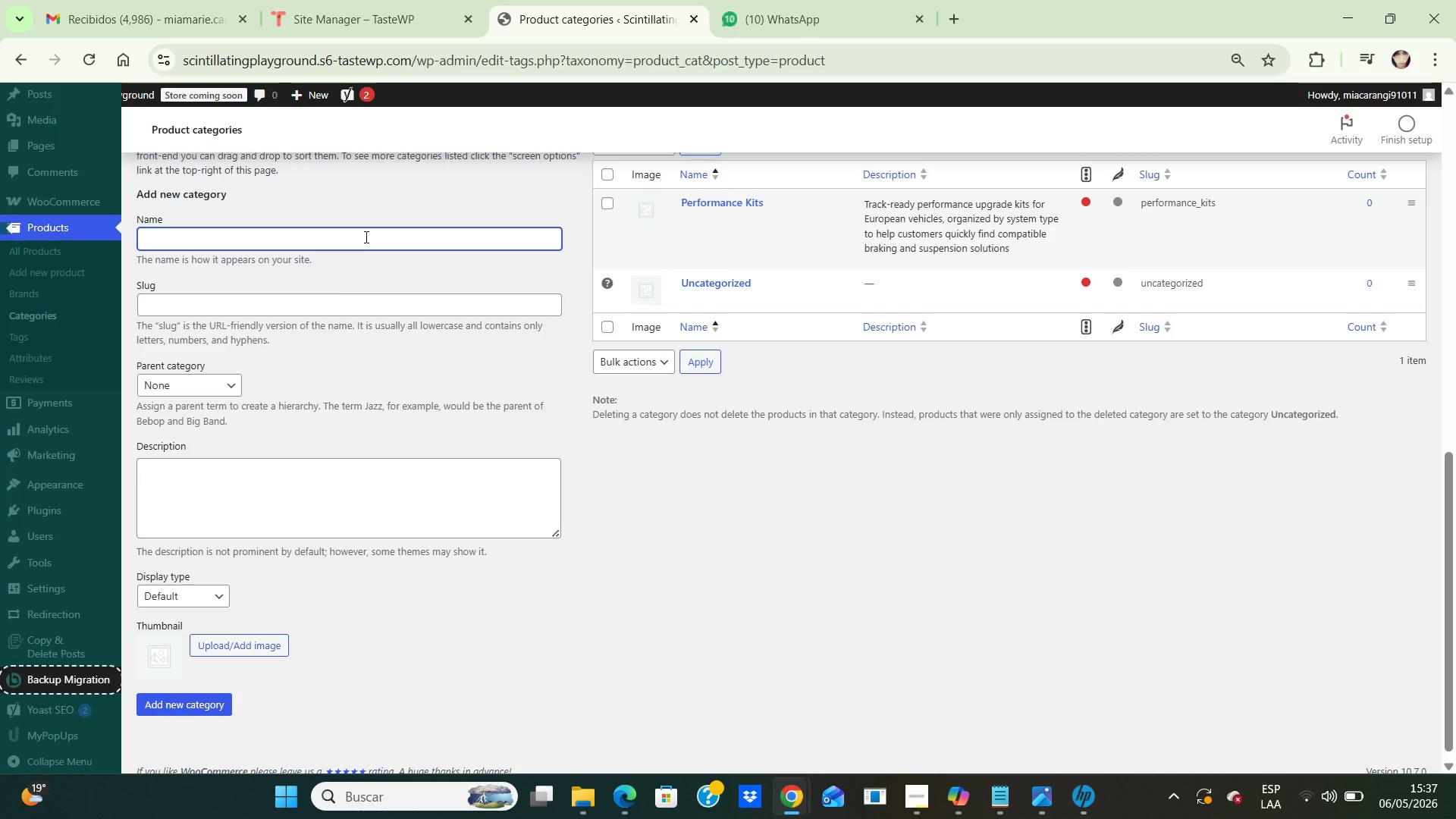 
type(Braking Systems)
 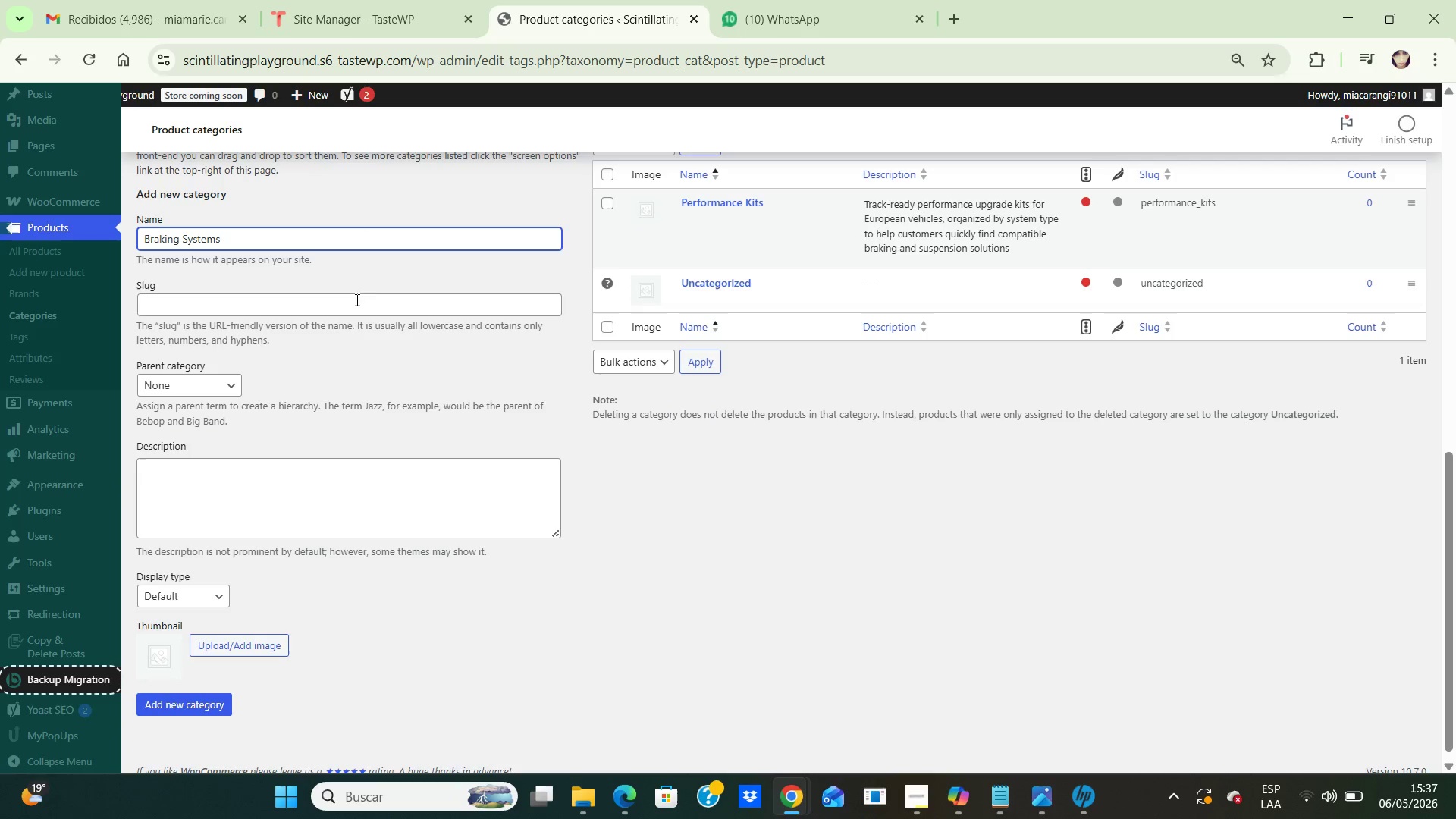 
left_click([356, 301])
 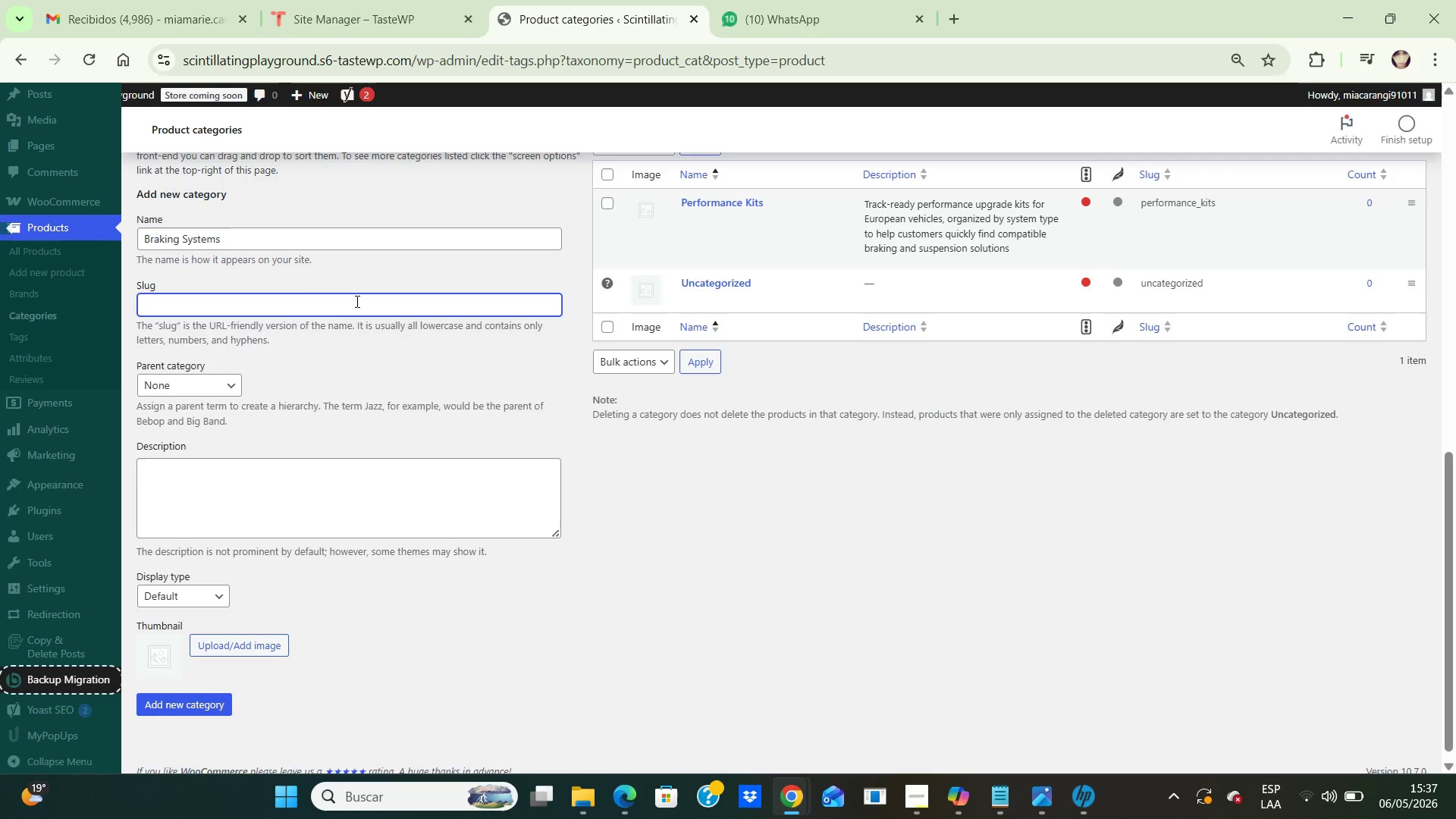 
type(braking-systems)
 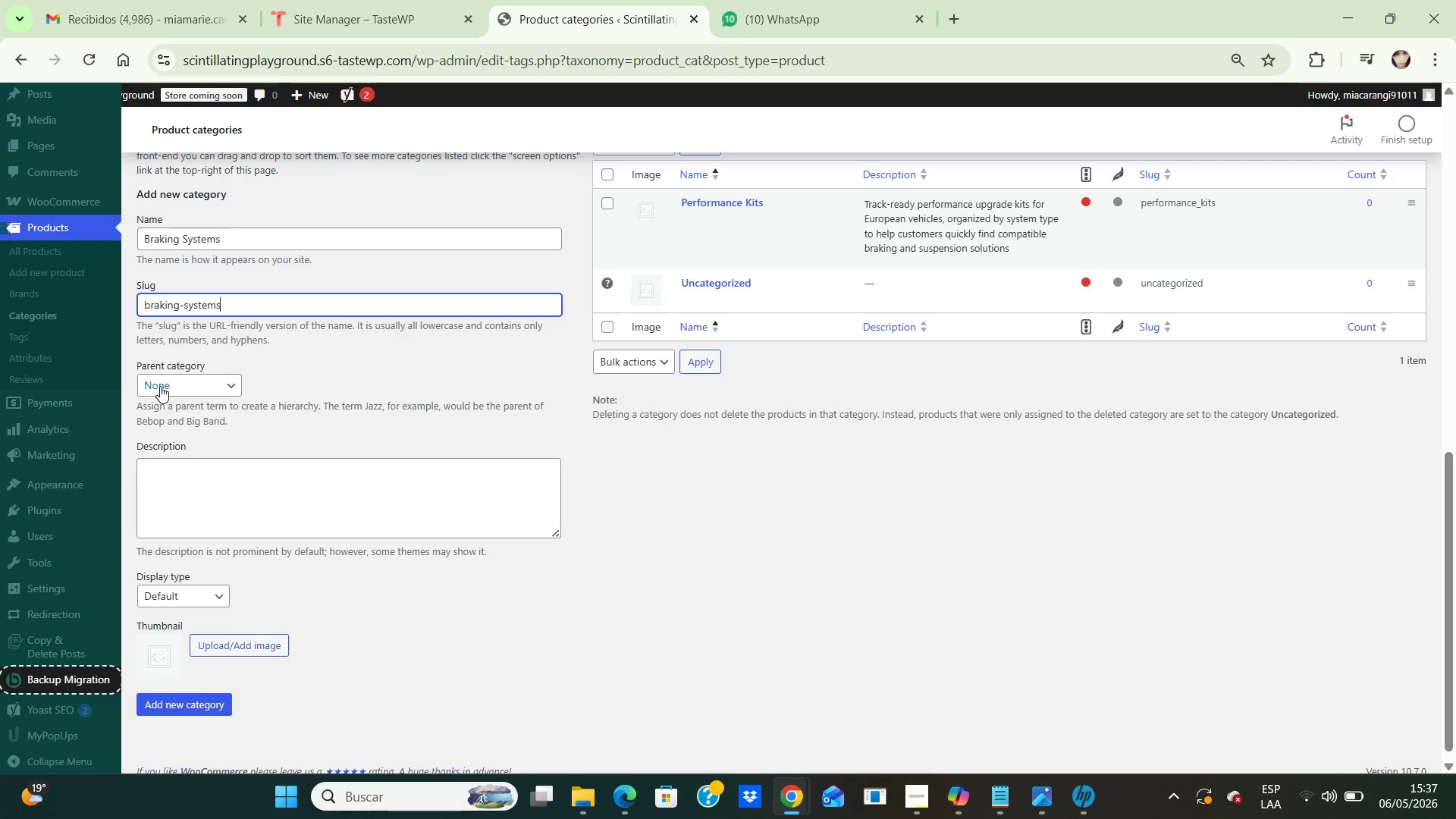 
left_click([181, 388])
 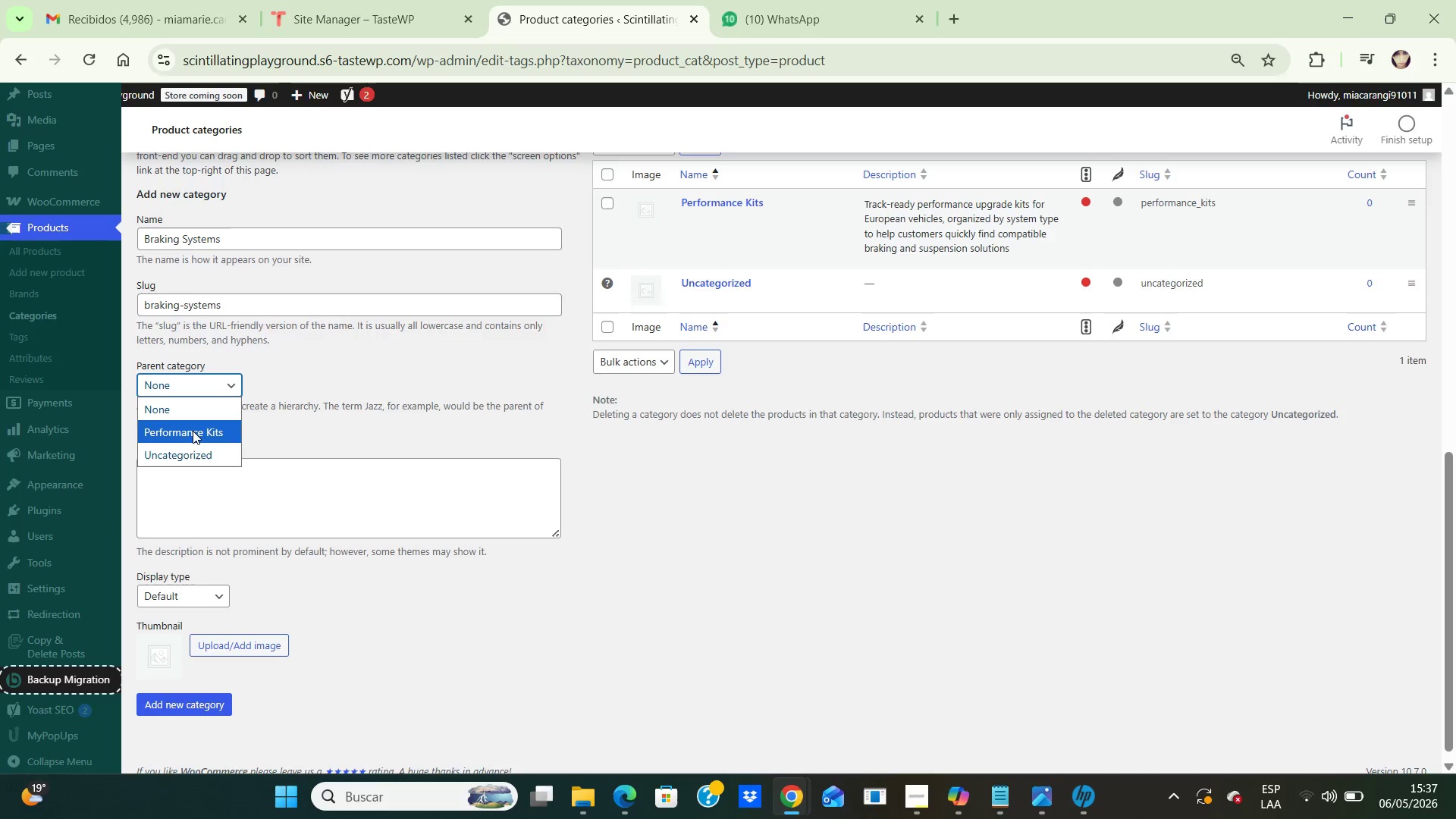 
left_click([193, 432])
 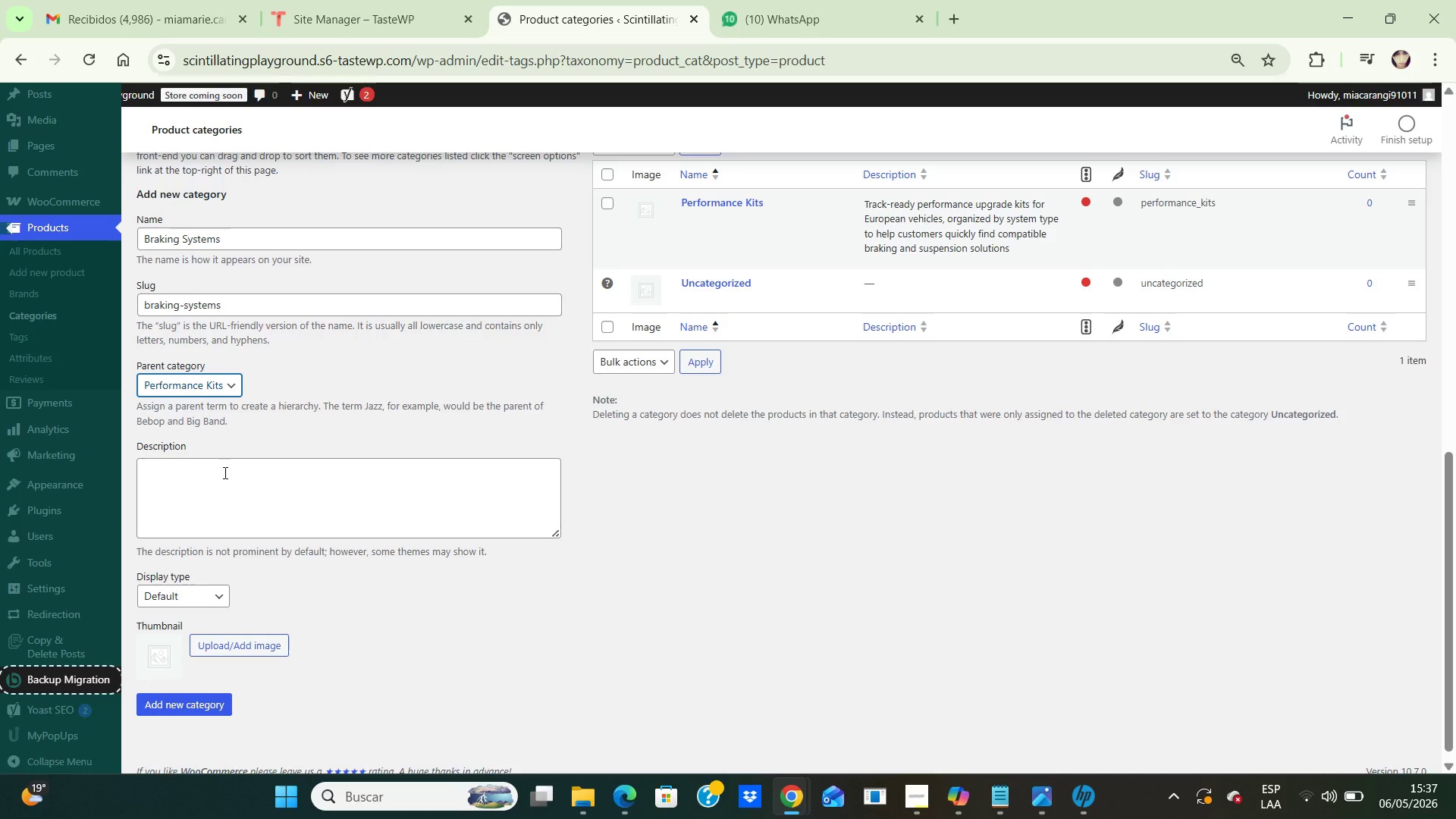 
left_click([224, 472])
 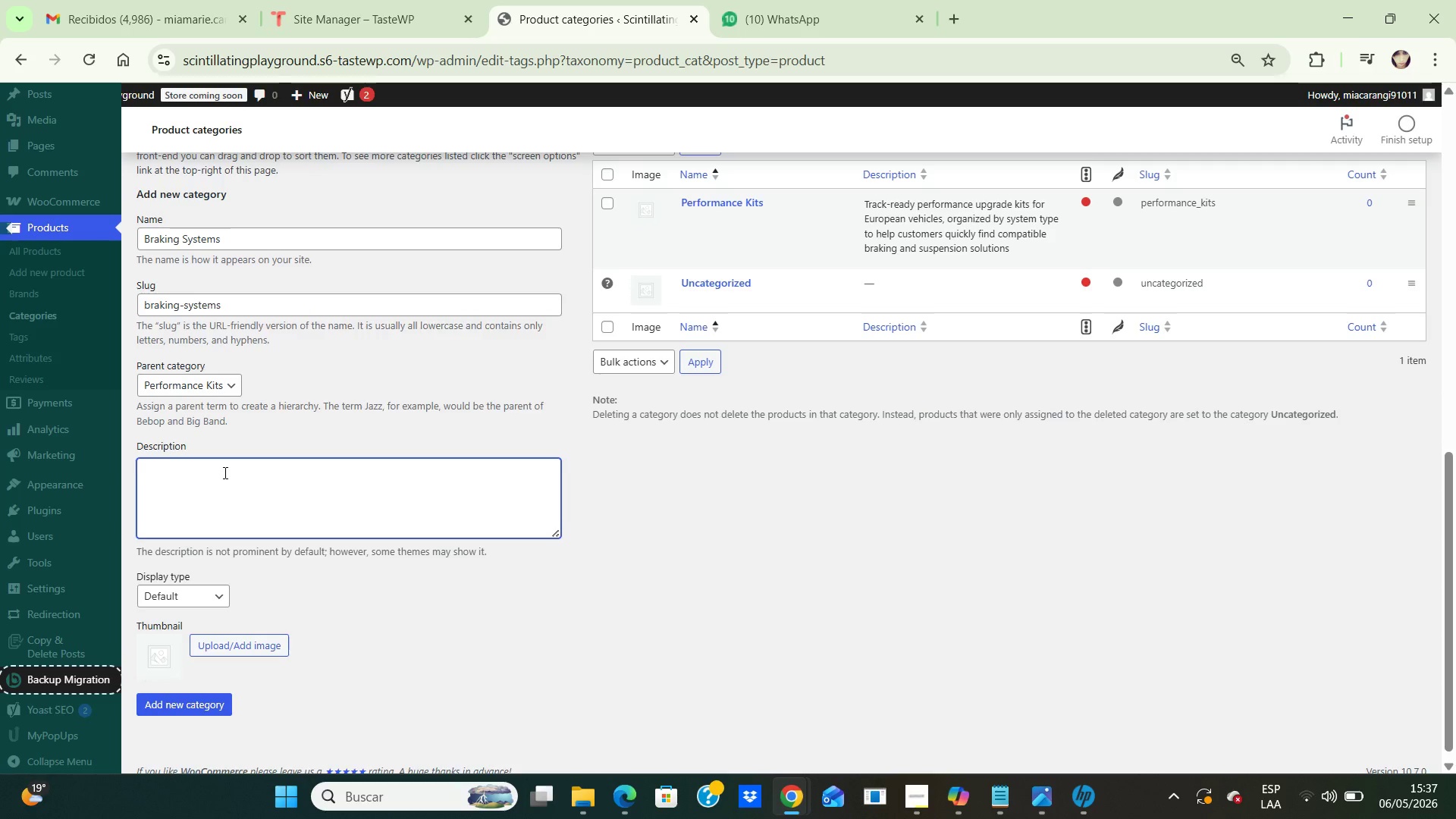 
type(European performance brake kits, pads, rotors, and braking upgrades designed for improved stopping power, heat control, and vehicle-specific fitment)
 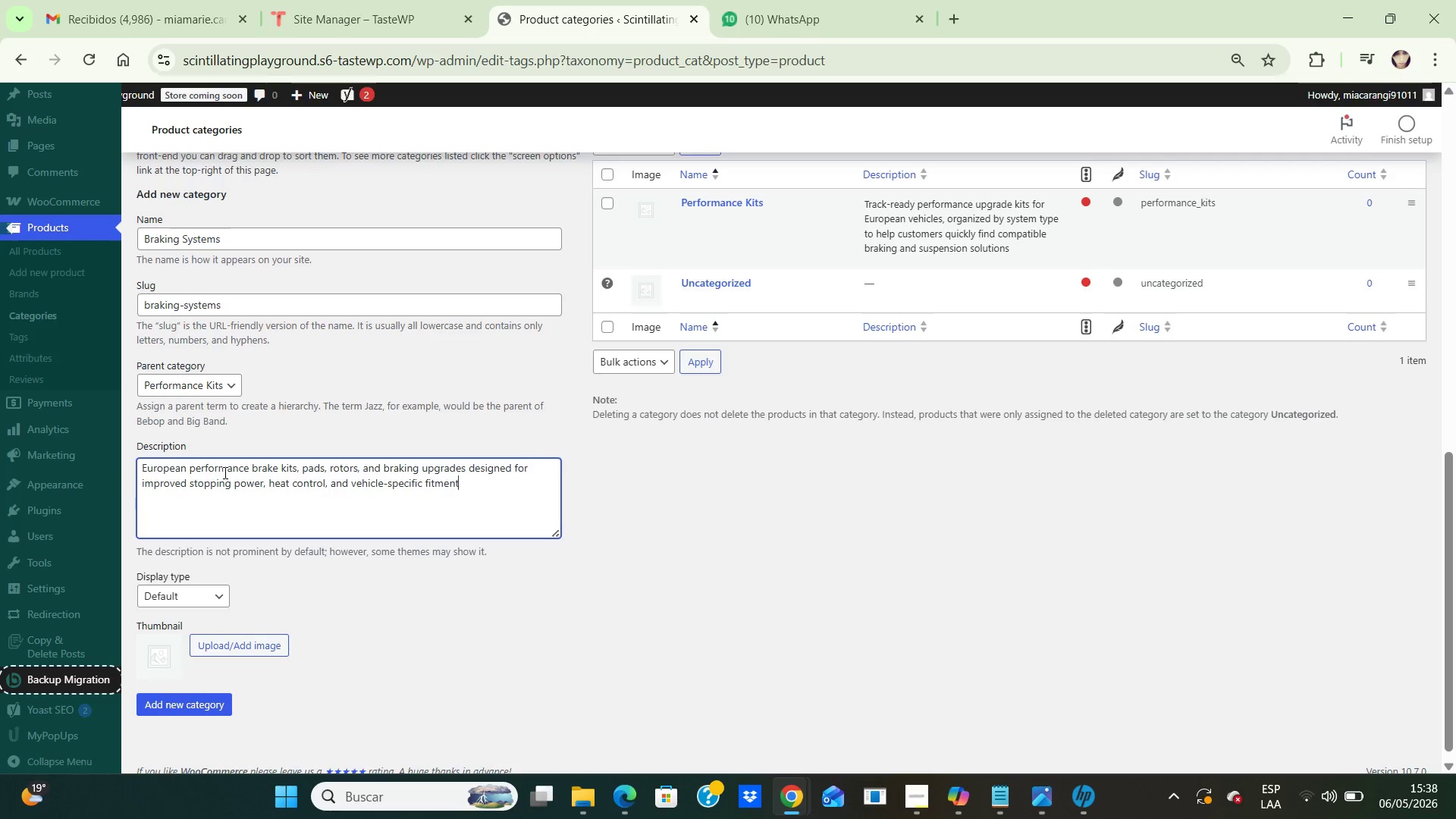 
key(Period)
 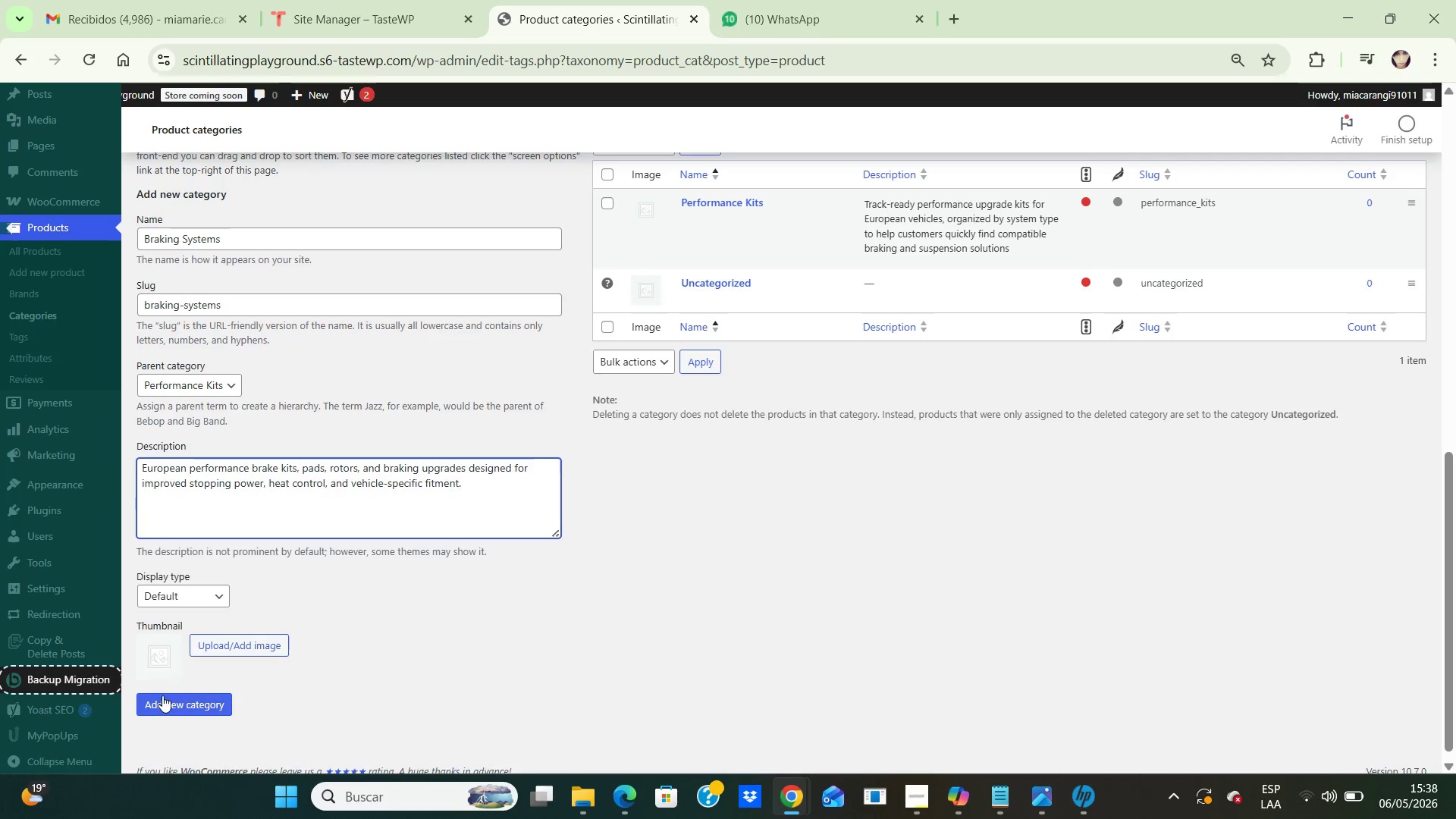 
left_click([164, 698])
 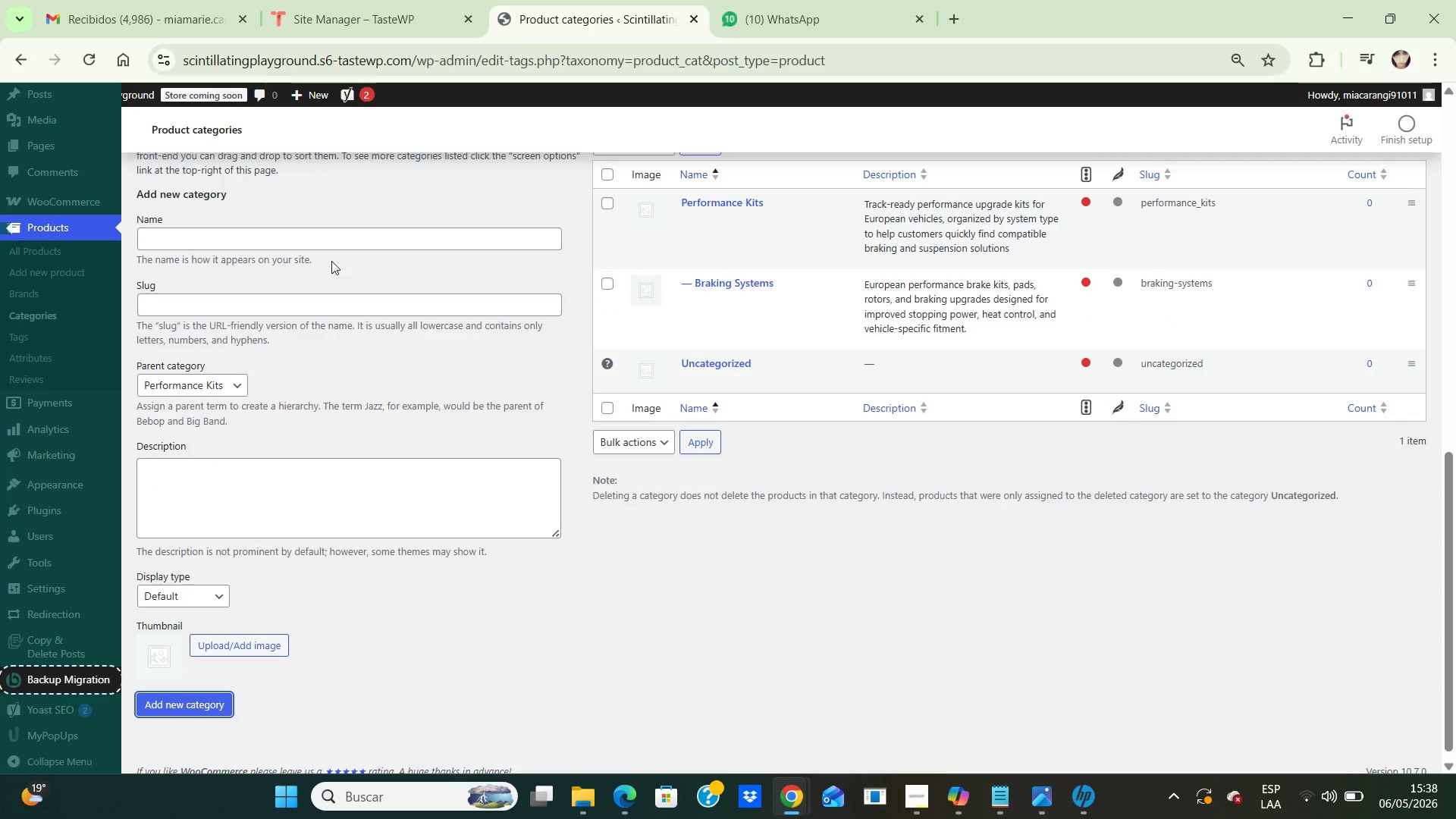 
left_click([325, 240])
 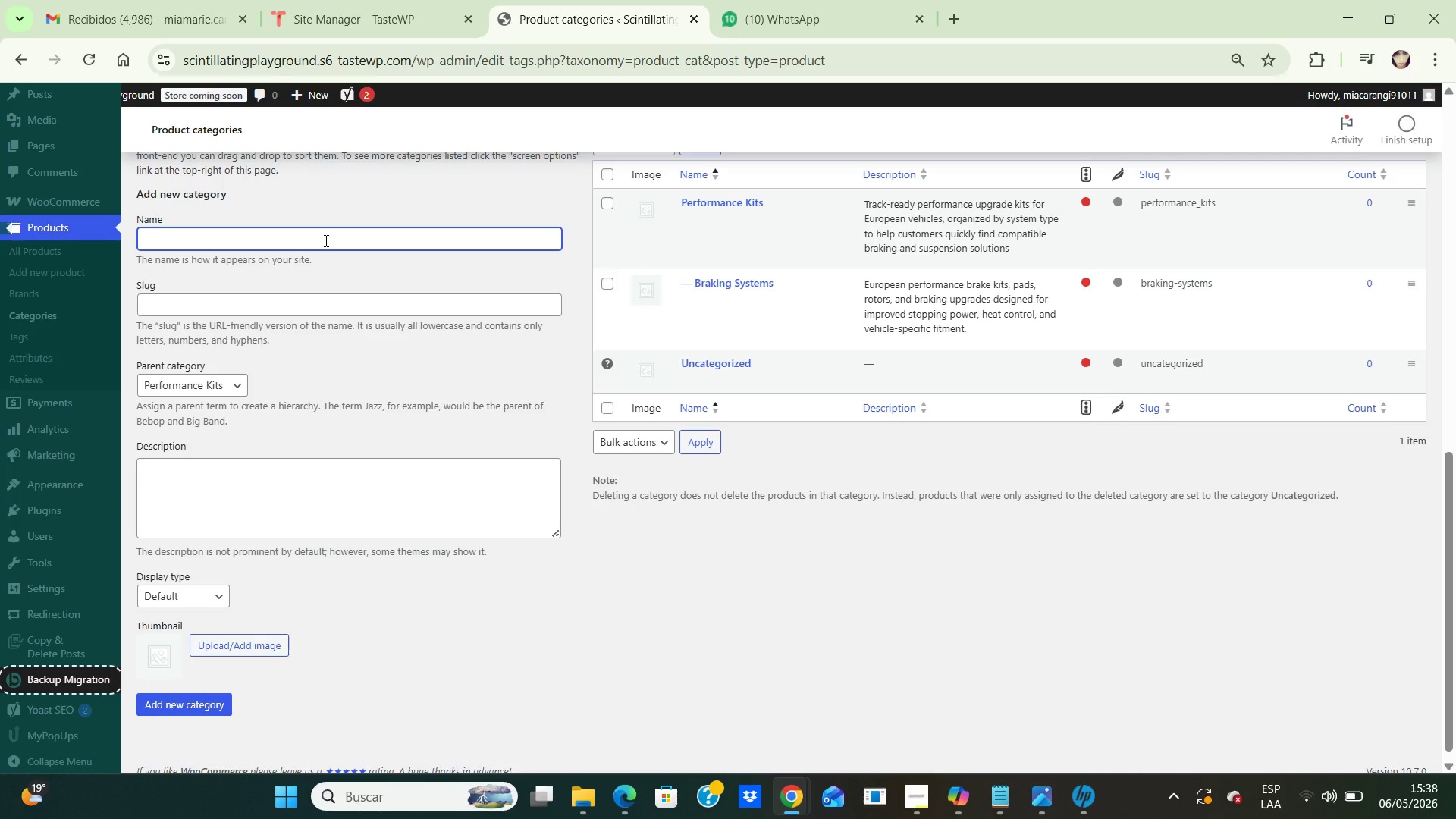 
wait(7.97)
 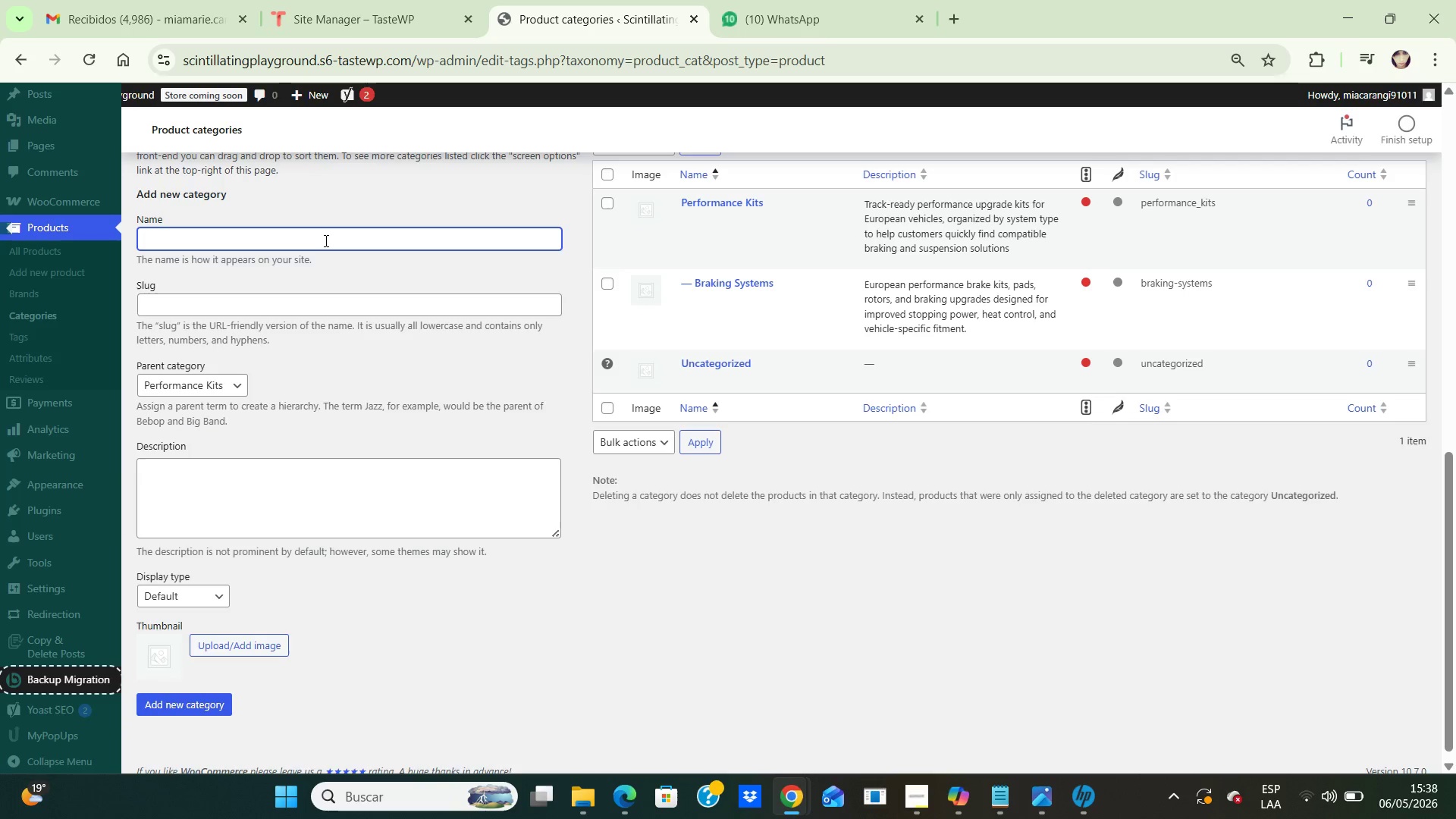 
type(Suspension Kits)
 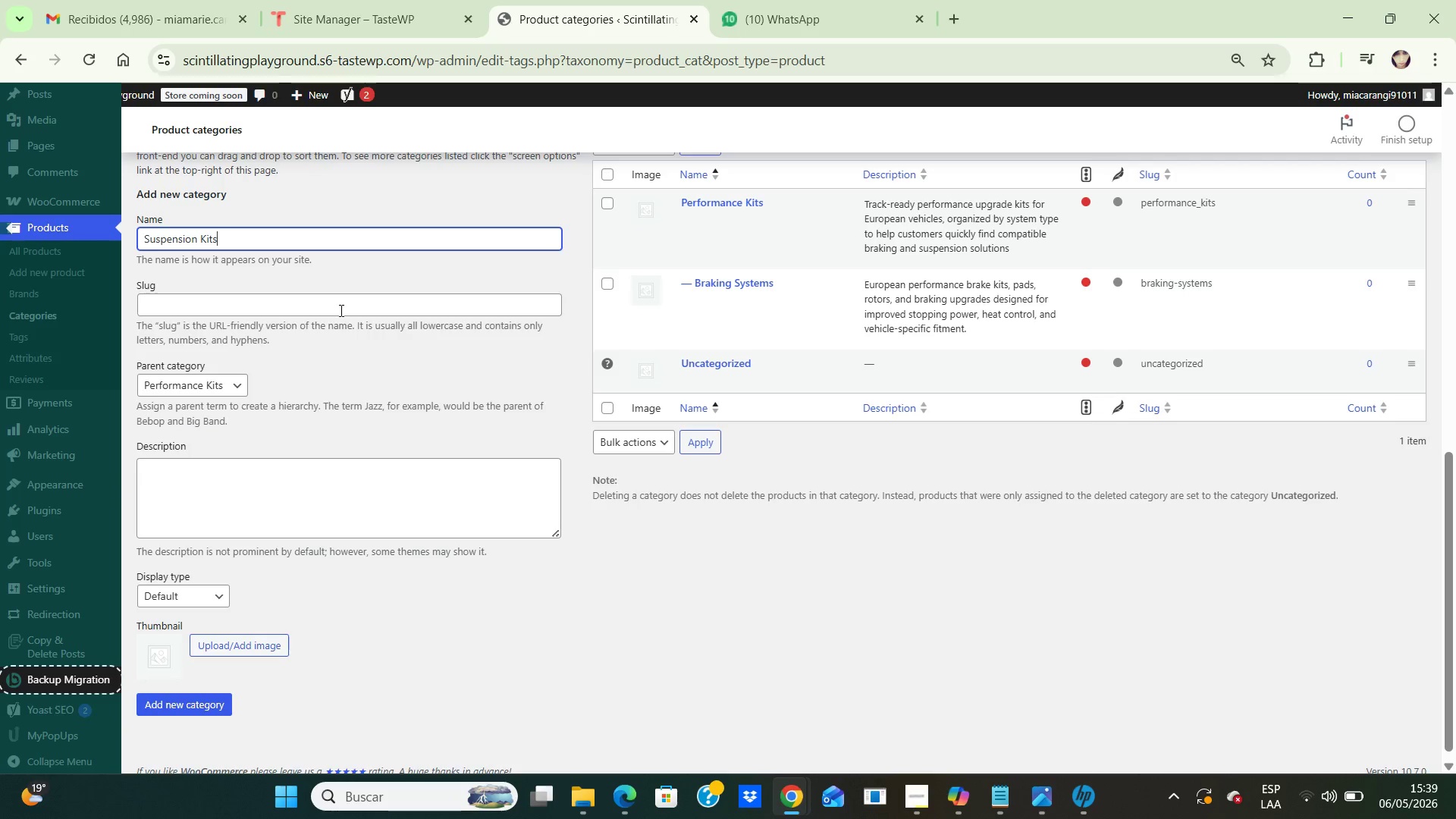 
left_click([340, 310])
 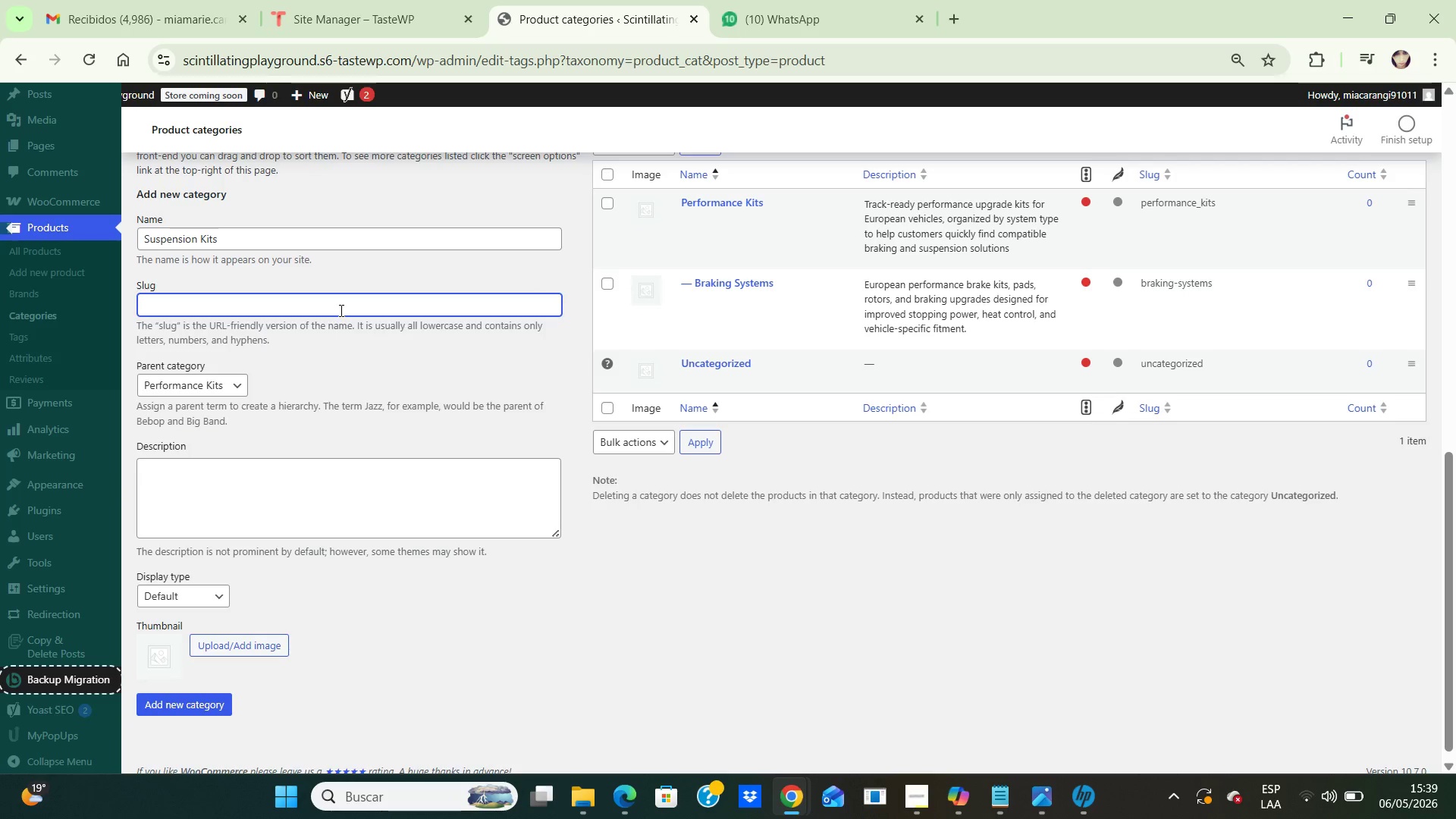 
type(ssusspension,)
key(Backspace)
key(Backspace)
key(Backspace)
key(Backspace)
key(Backspace)
type(uspension-kits)
 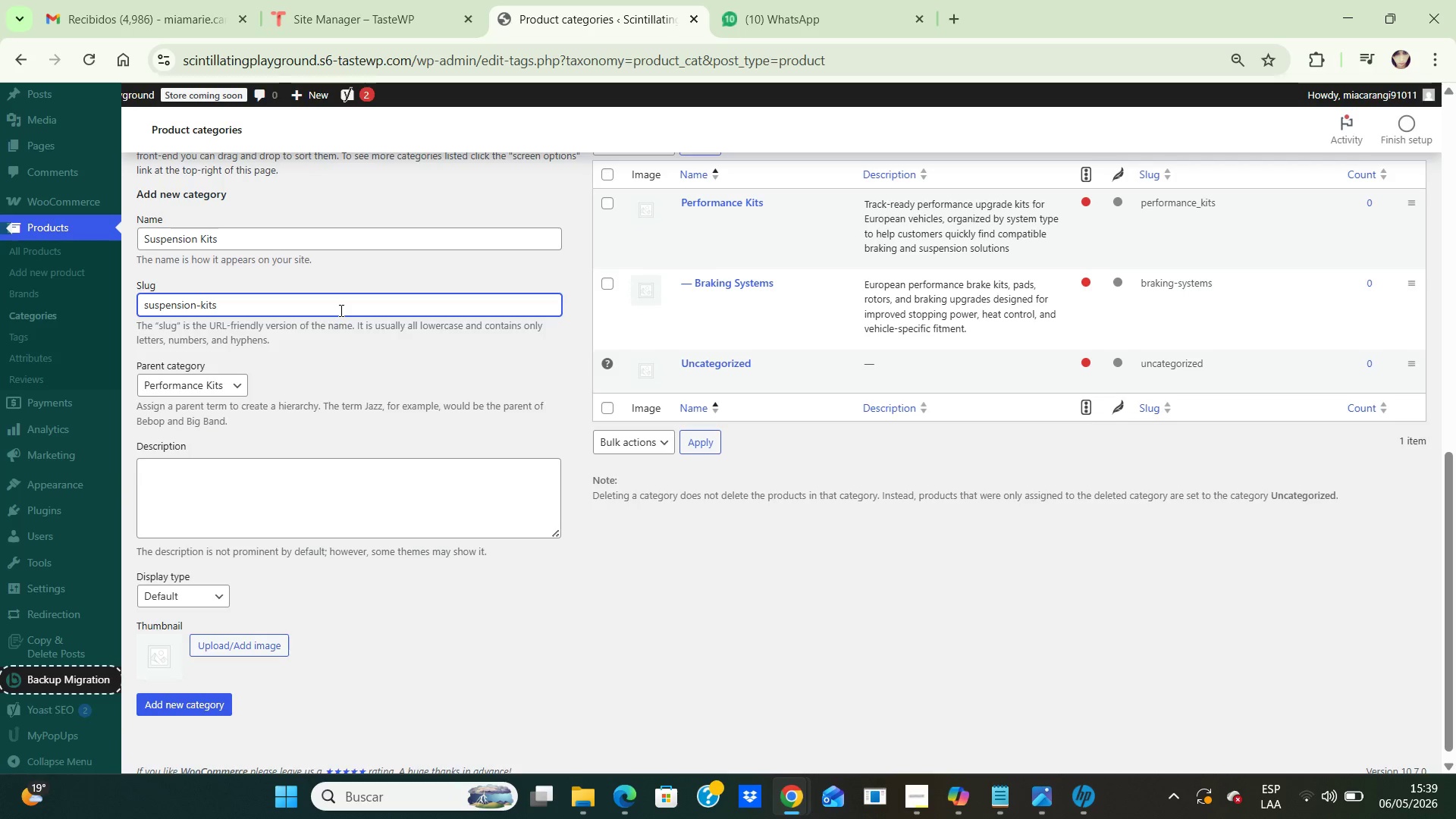 
left_click([225, 465])
 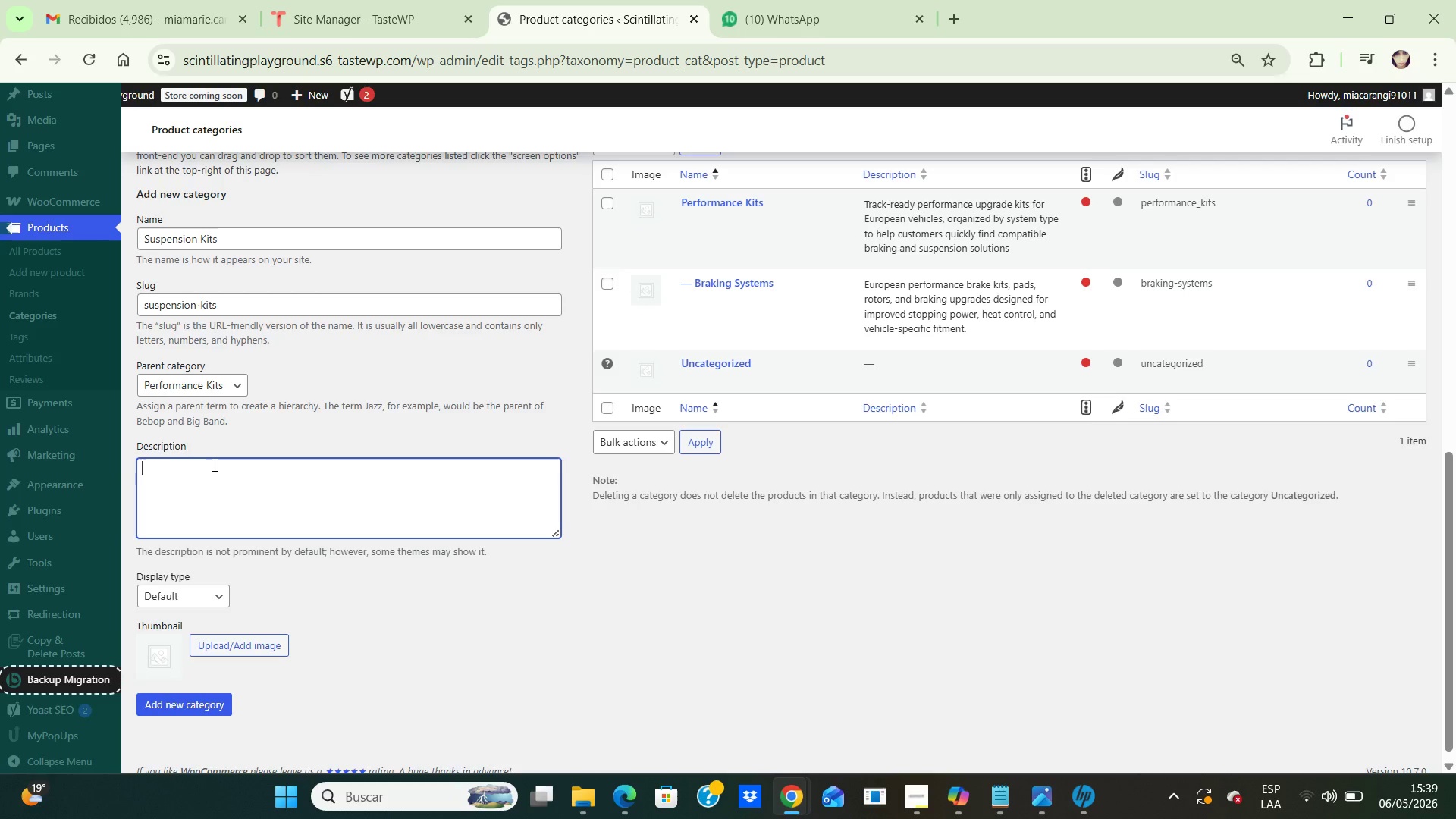 
wait(14.84)
 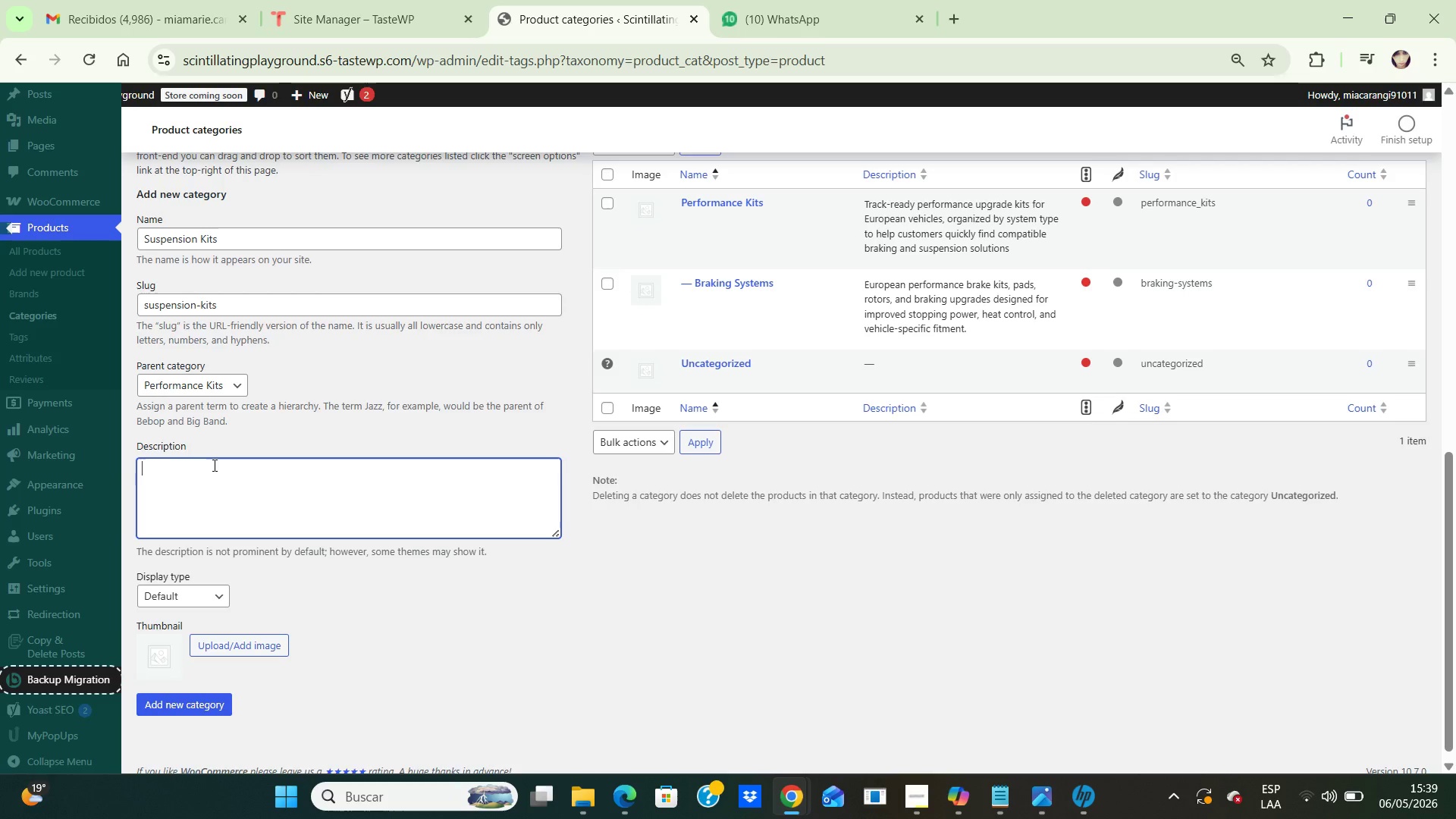 
type(Vehicle-specific suspension upgrade kits for European performance models.)
key(Backspace)
type(, including sport, street, and )
 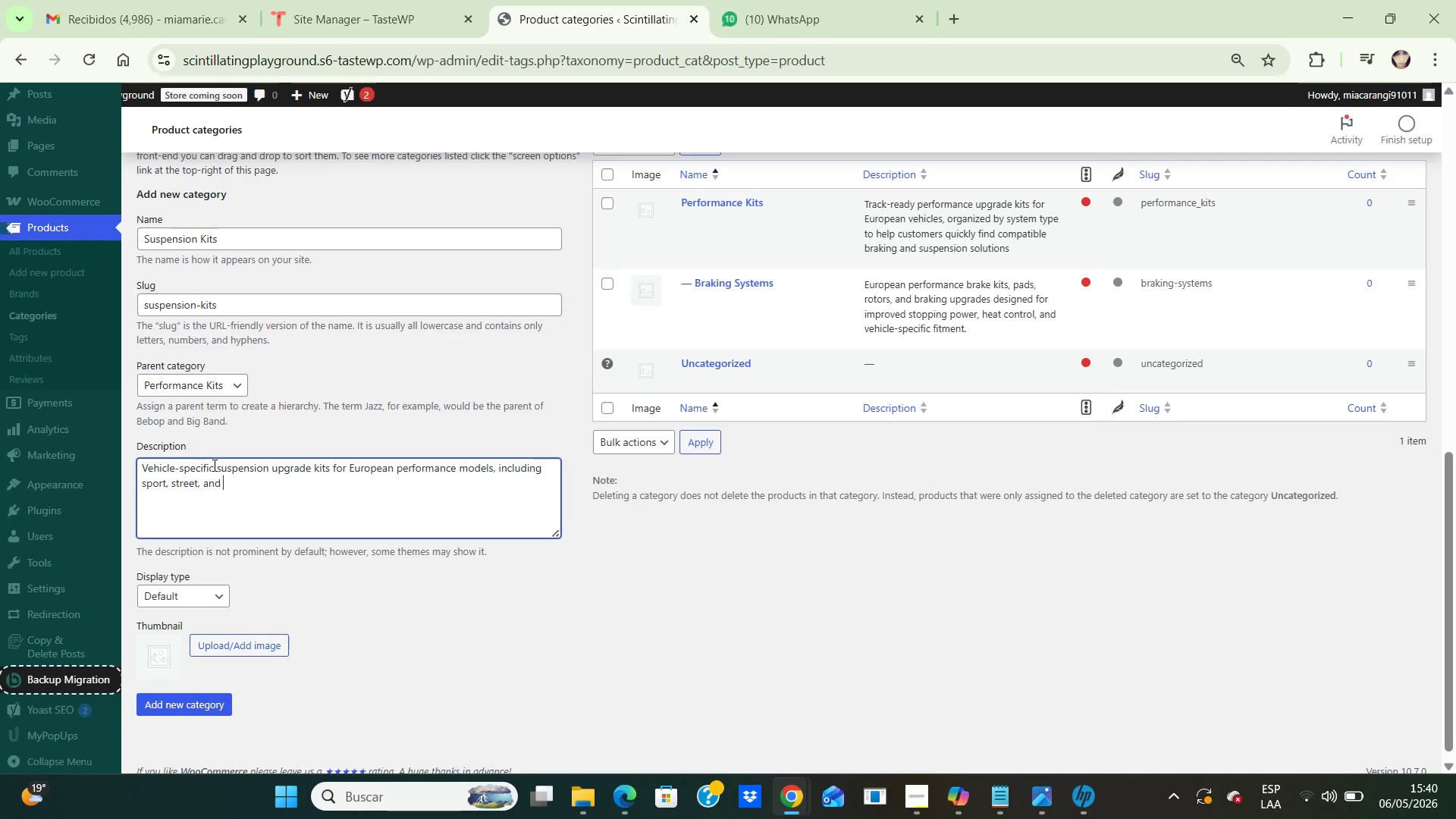 
type(trak.)
key(Backspace)
type(-focused)
 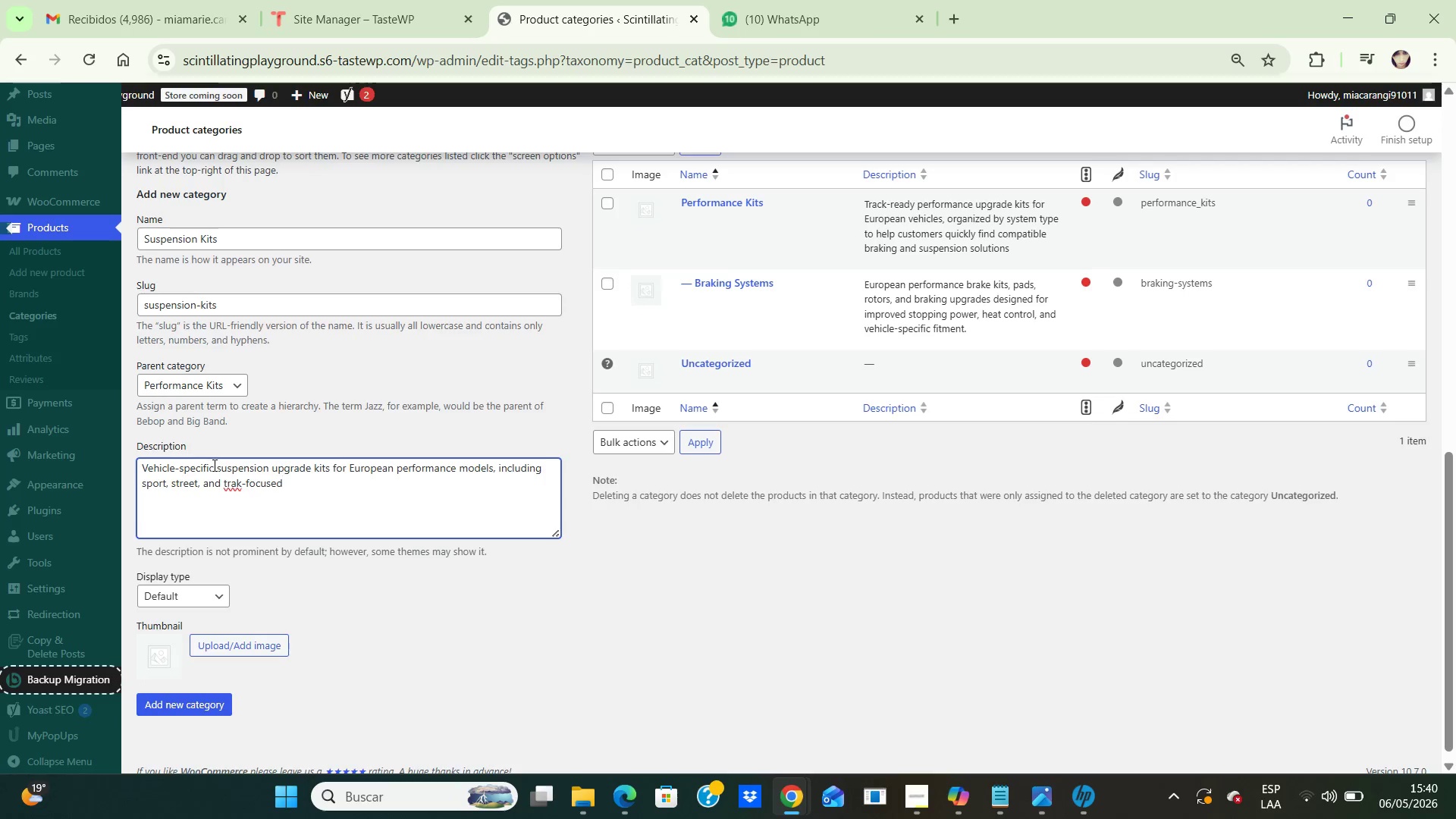 
key(ArrowLeft)
 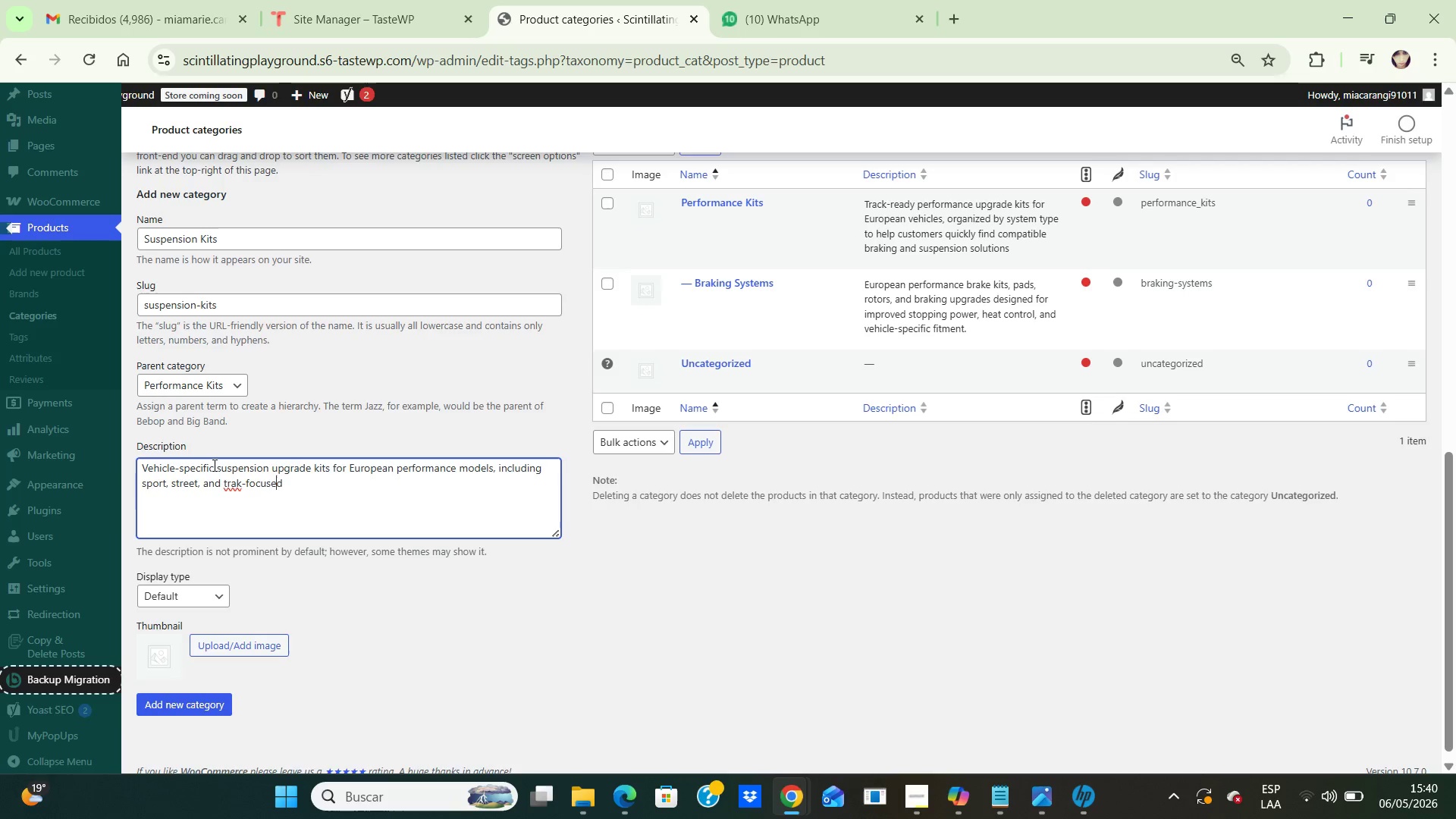 
key(ArrowLeft)
 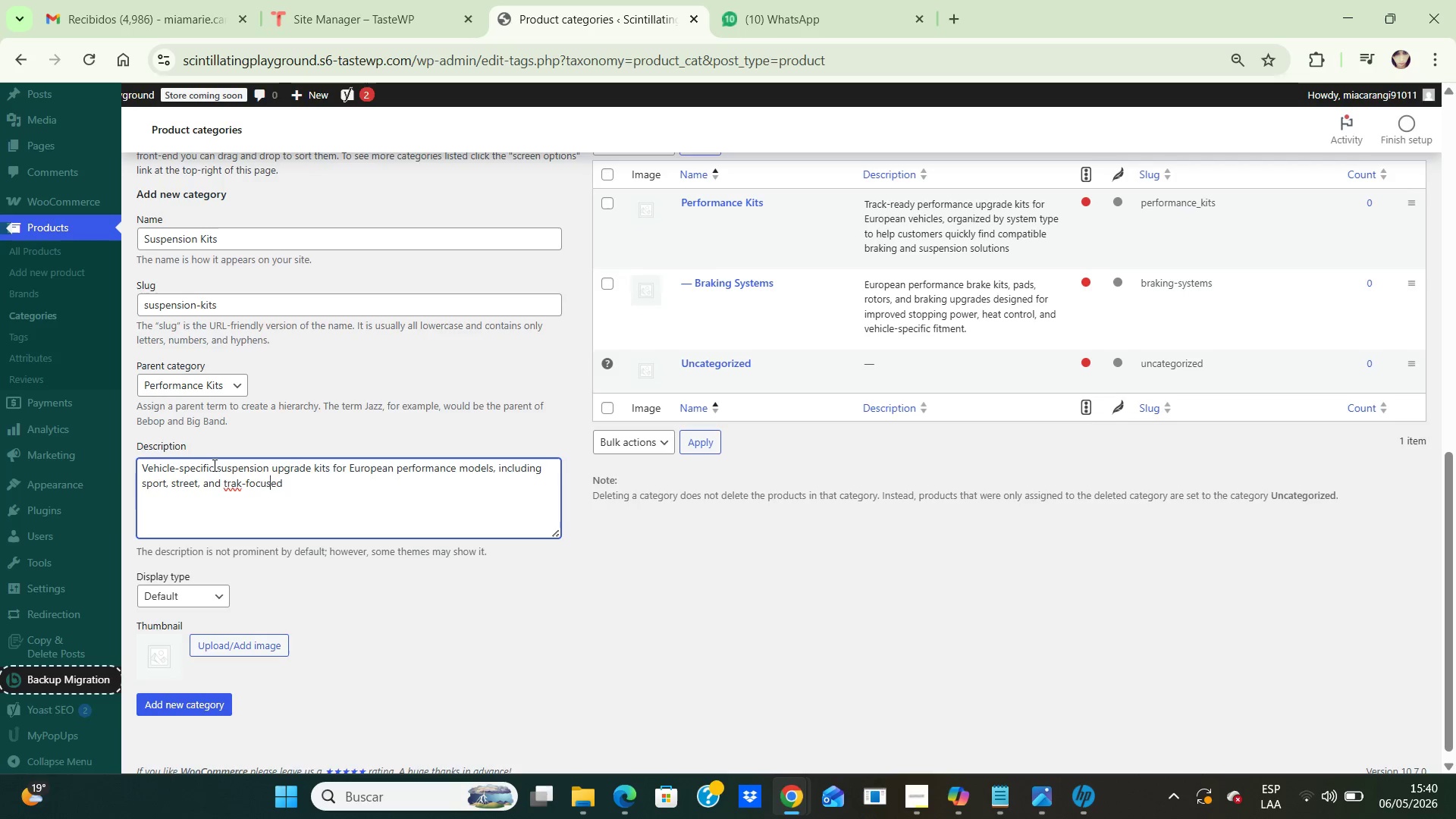 
key(ArrowLeft)
 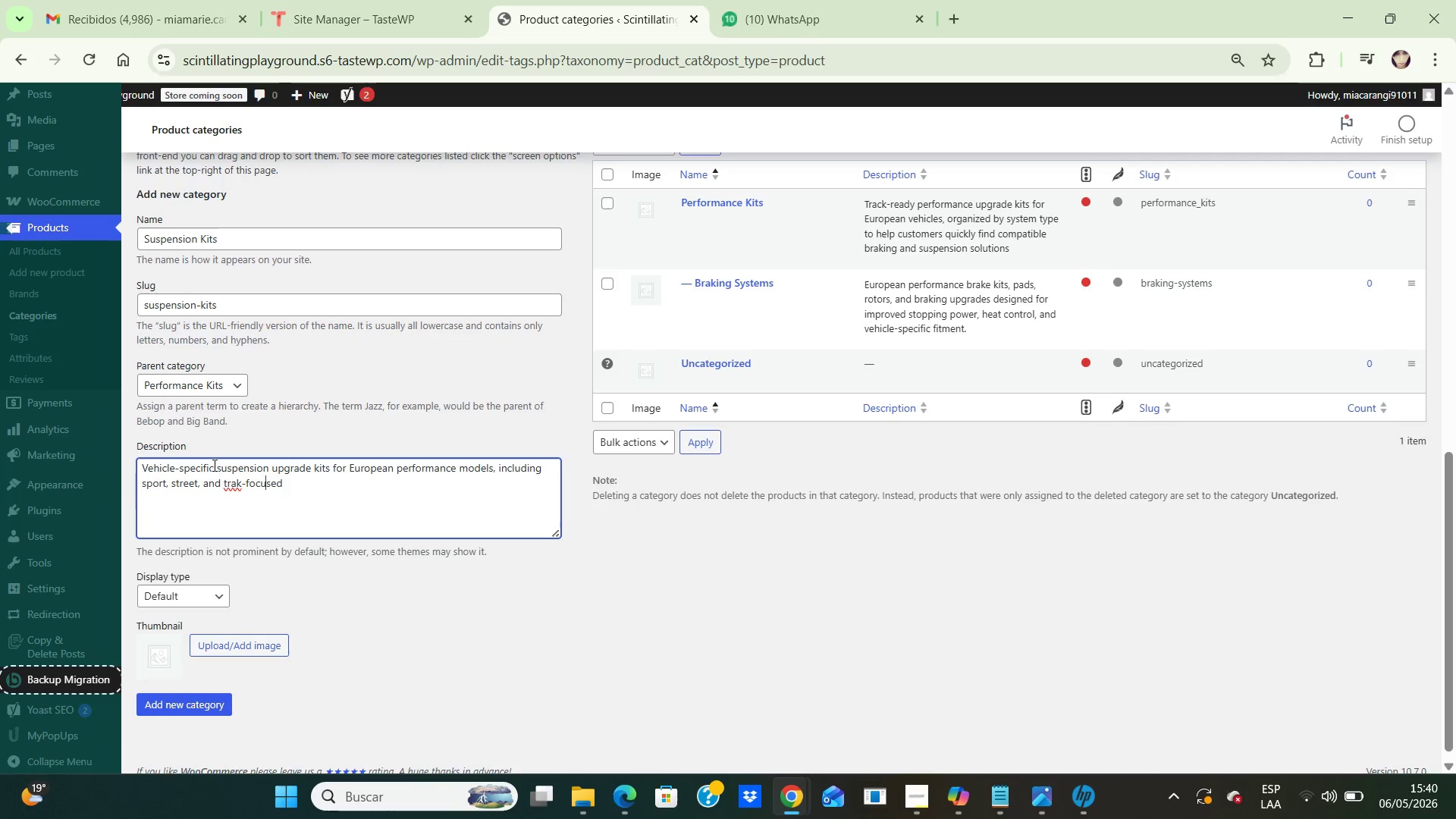 
key(ArrowLeft)
 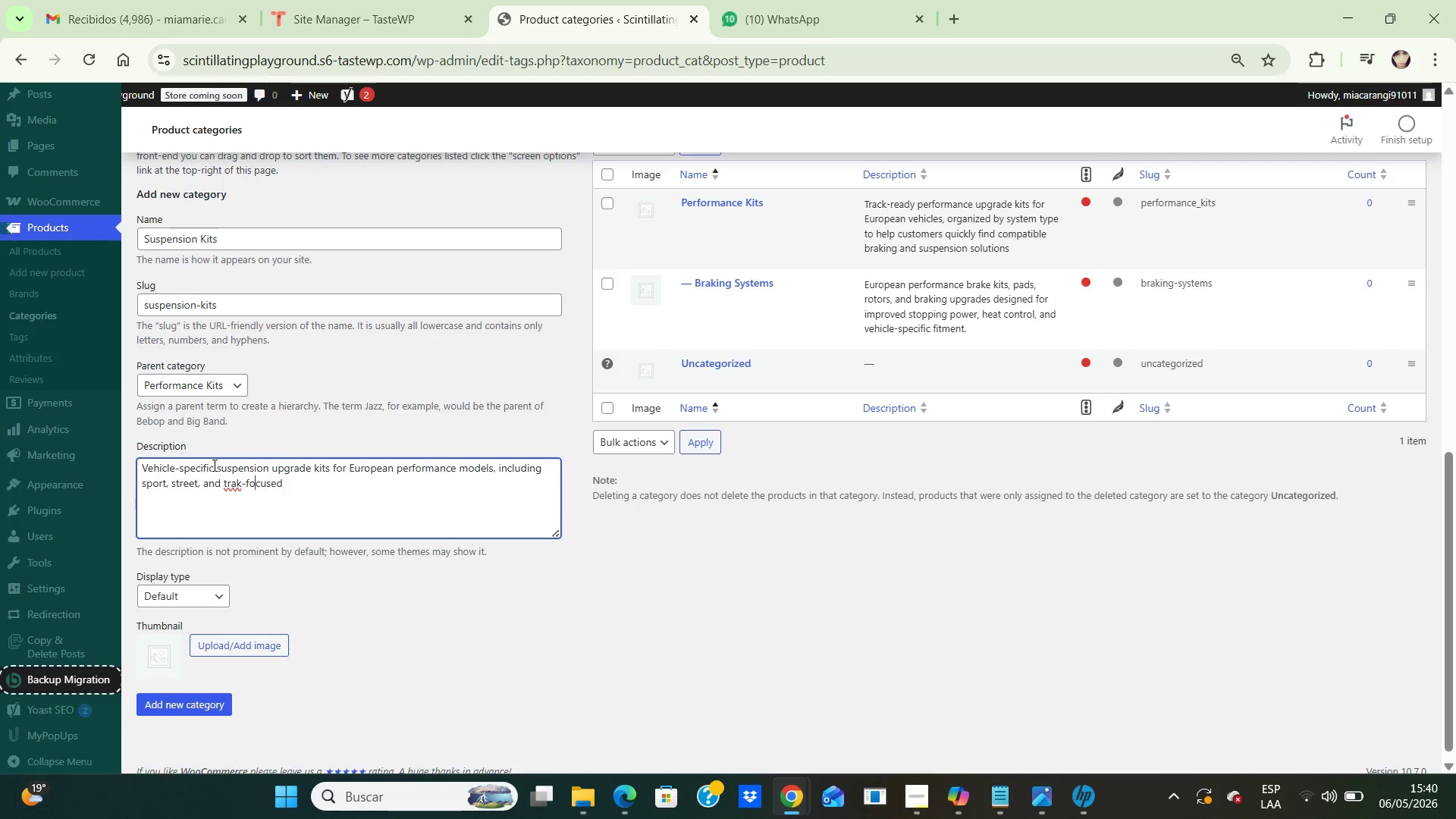 
key(ArrowLeft)
 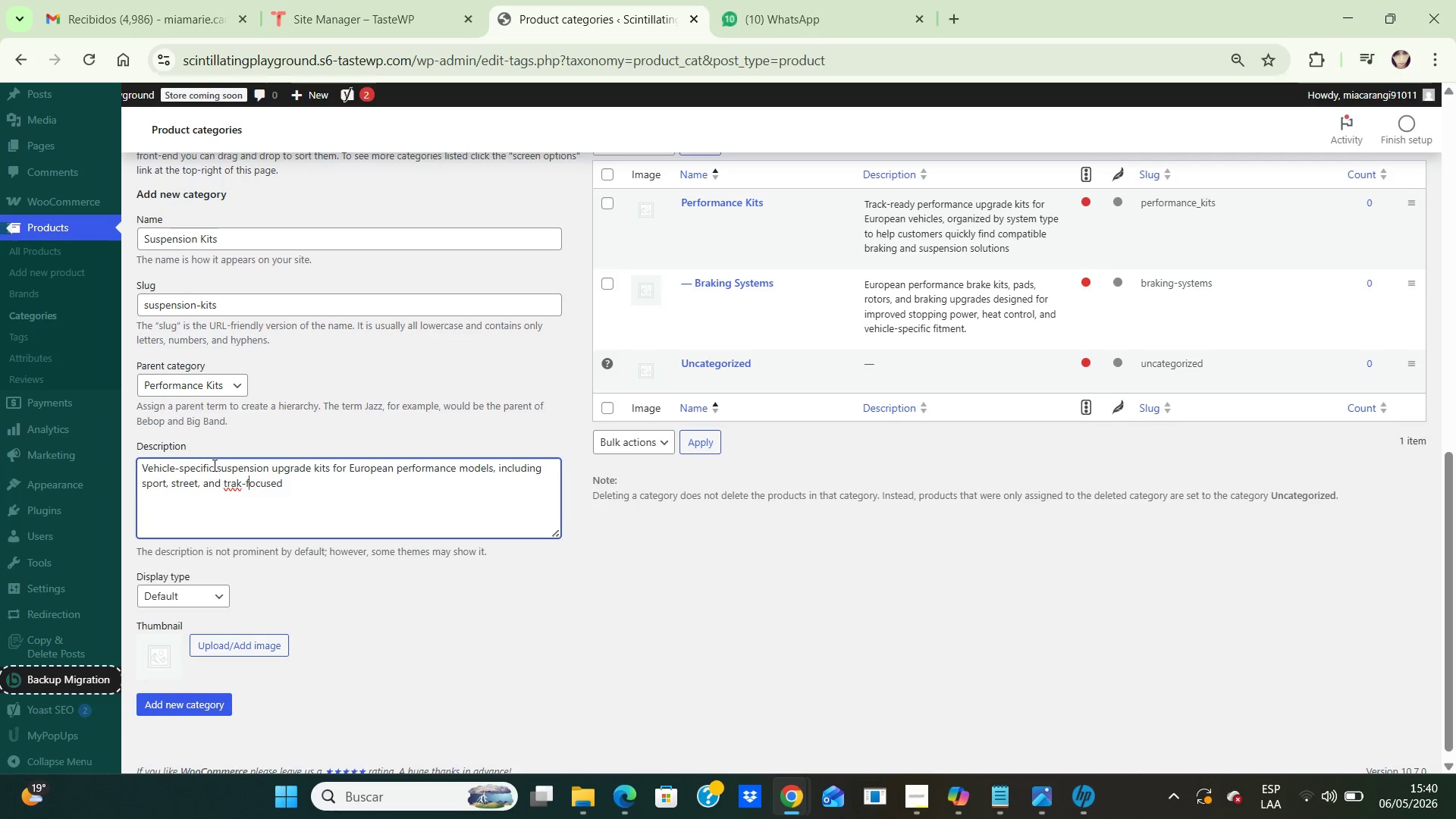 
key(ArrowLeft)
 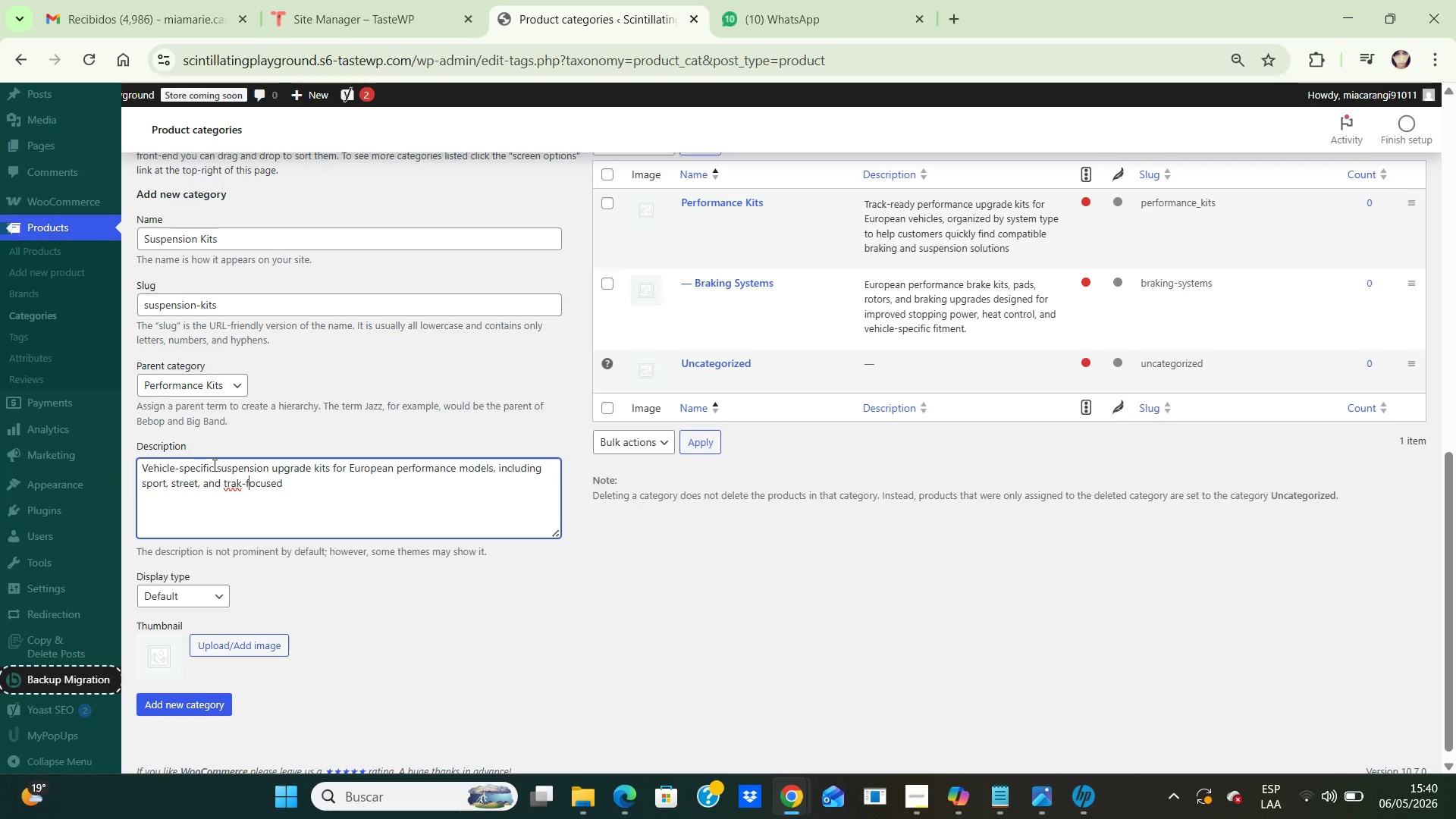 
key(ArrowLeft)
 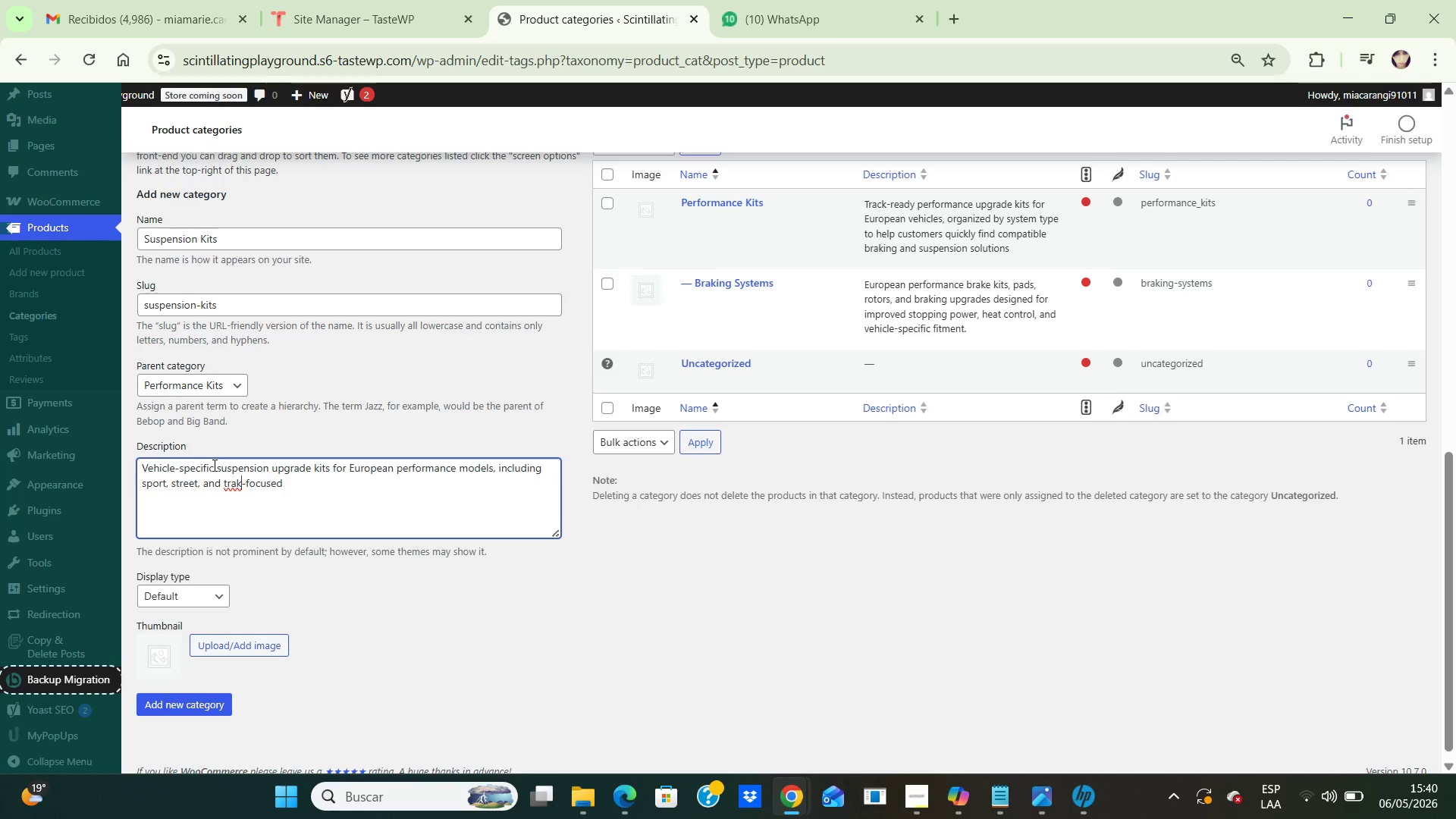 
key(ArrowLeft)
 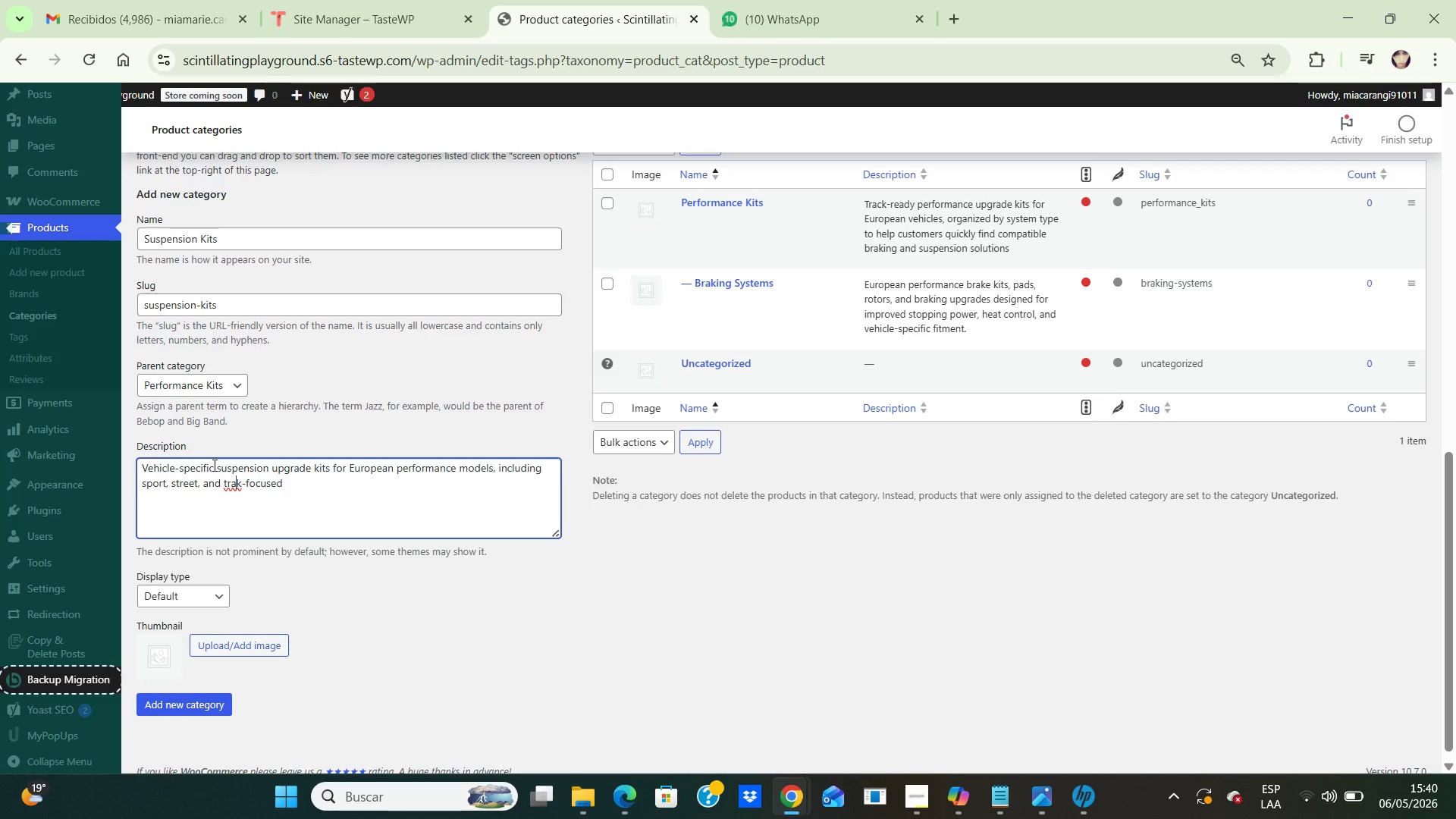 
key(ArrowLeft)
 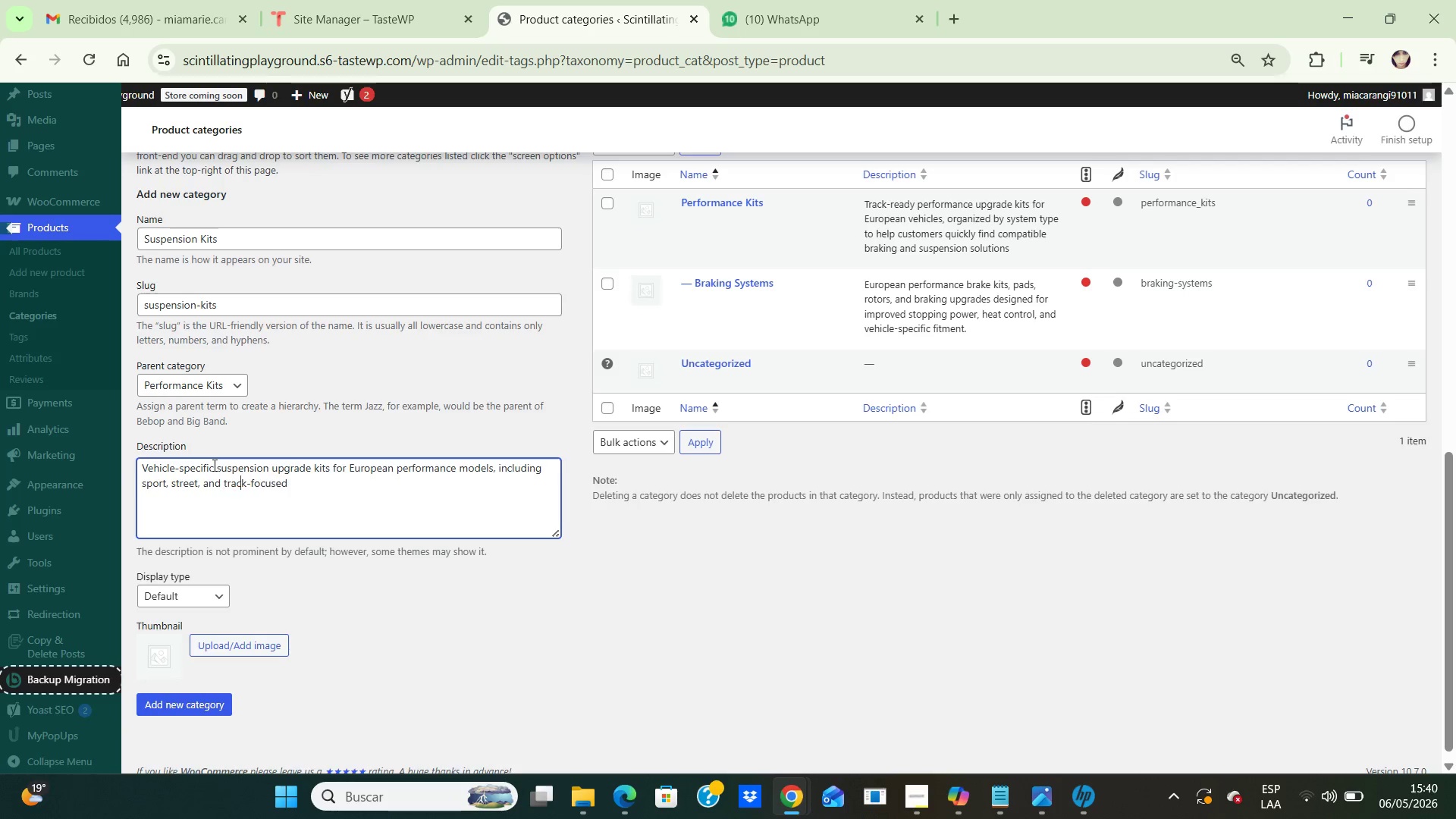 
key(C)
 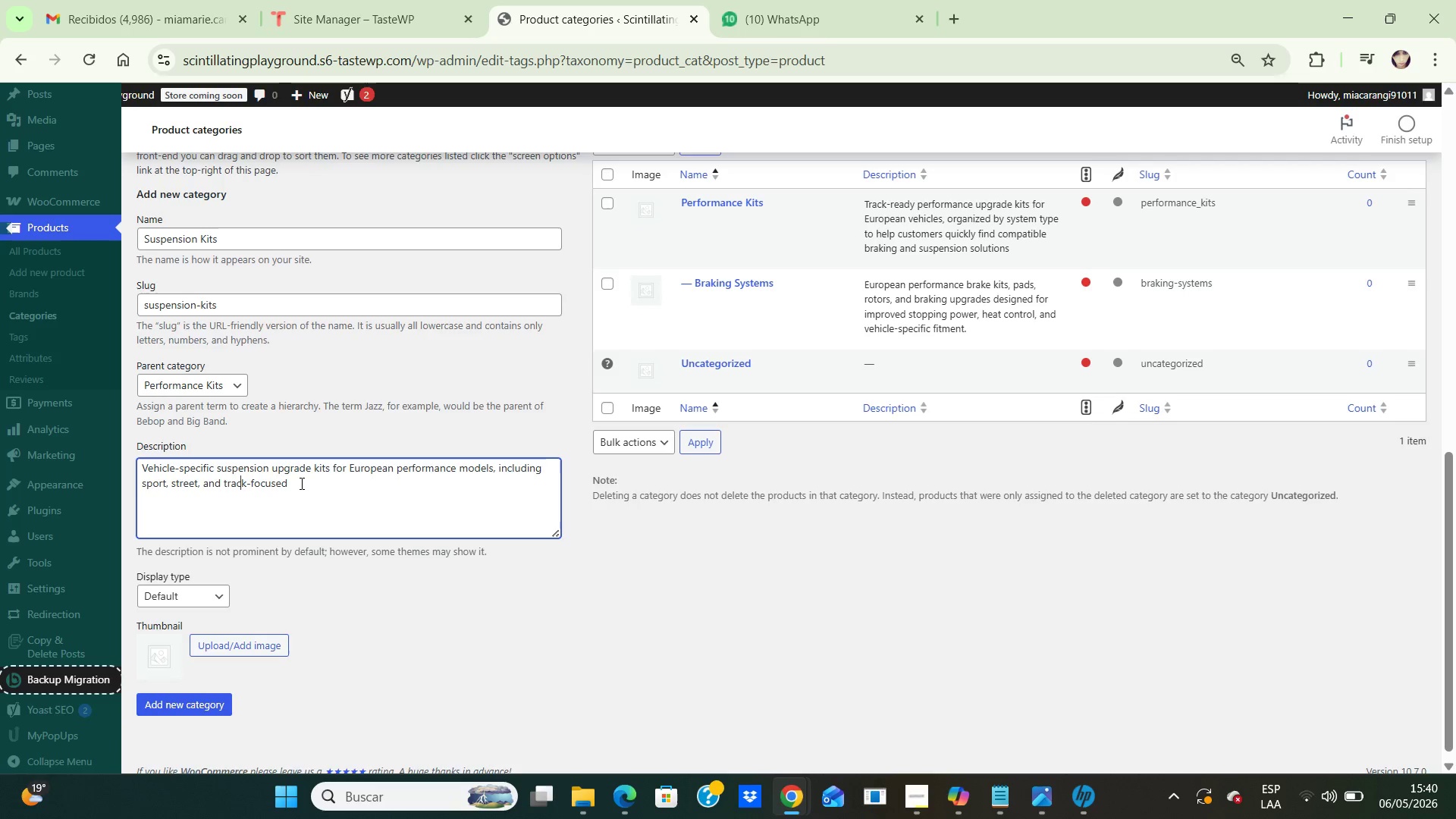 
left_click([300, 483])
 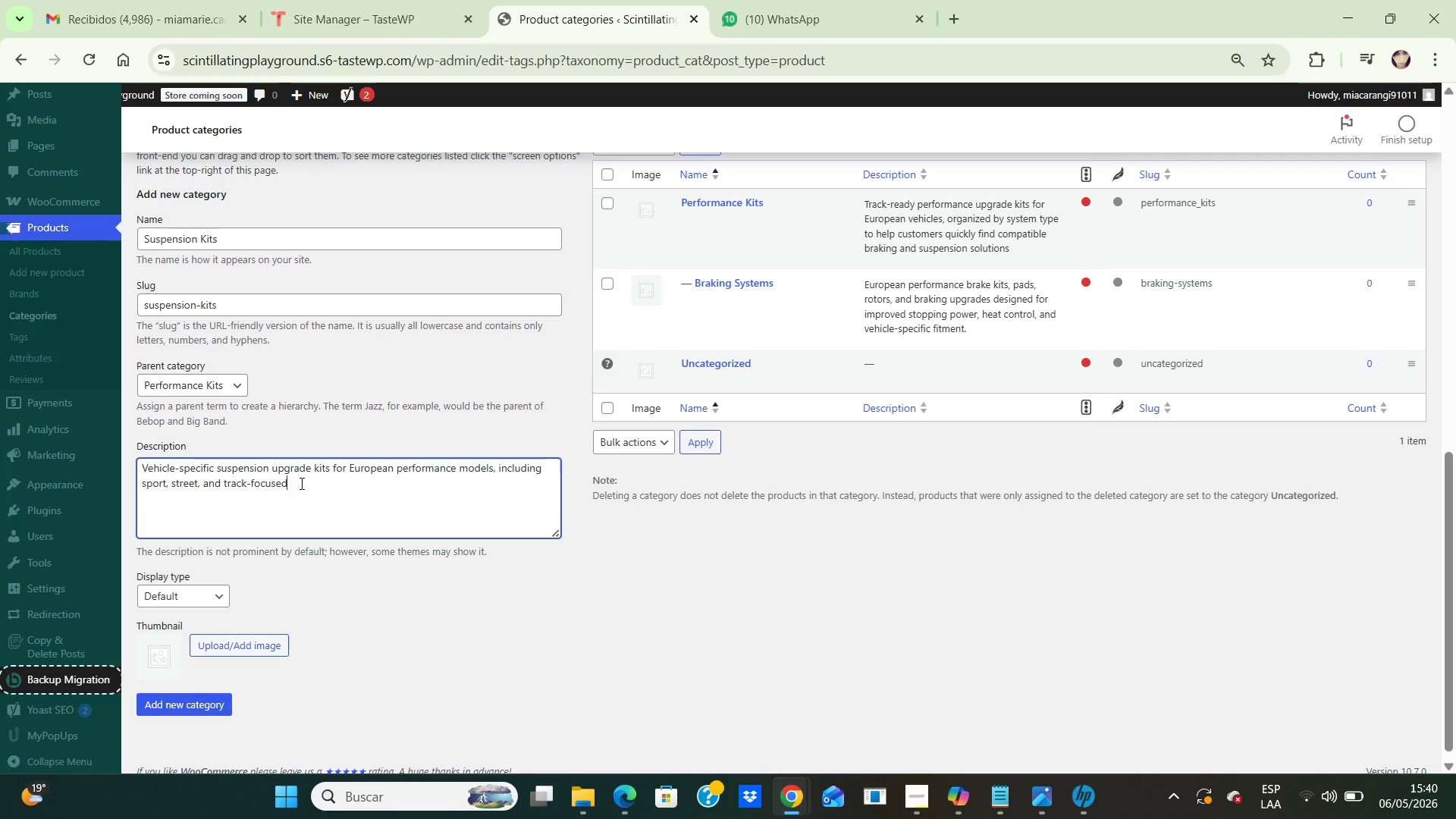 
type( handling improvements.)
 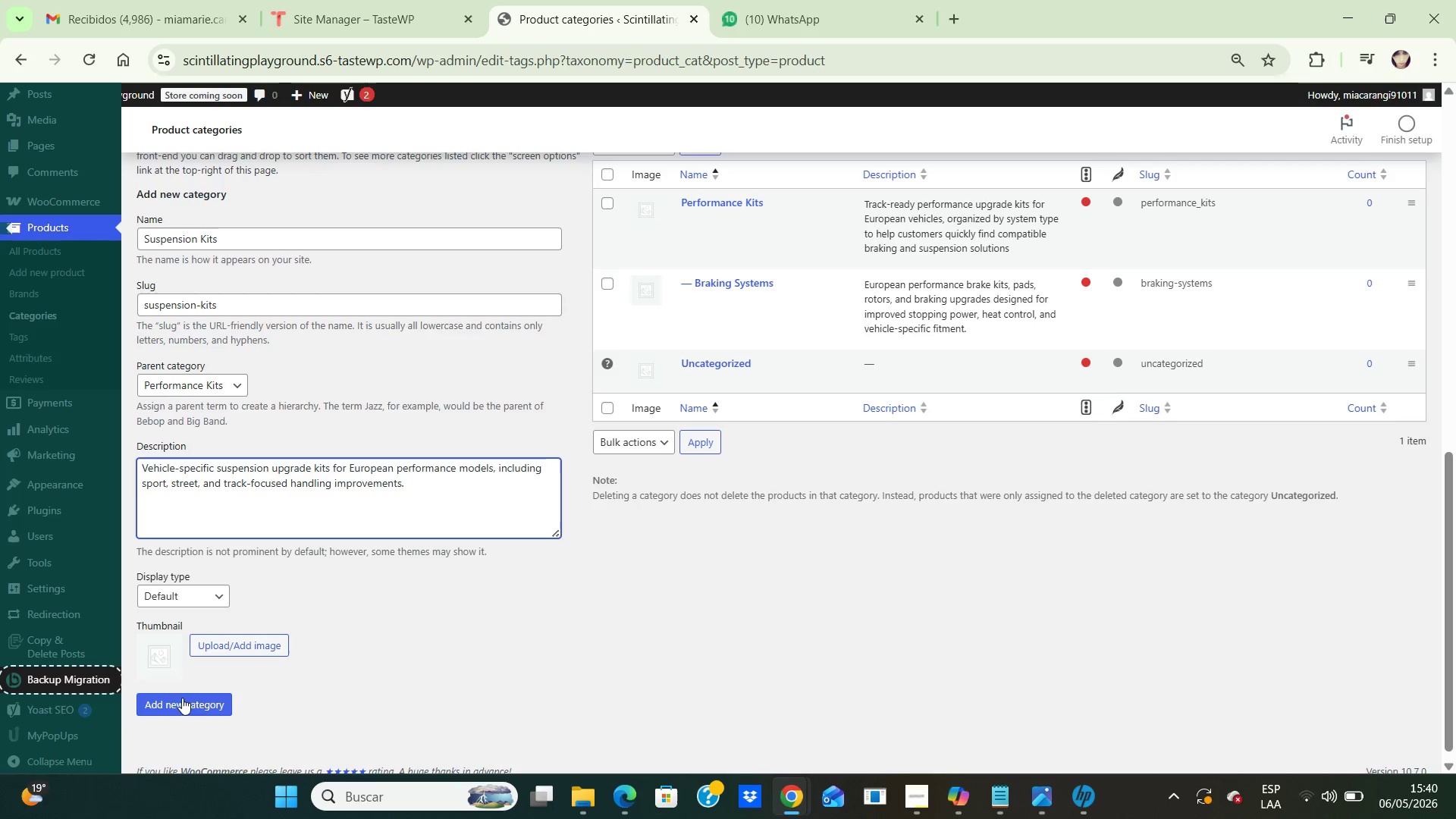 
left_click([179, 701])
 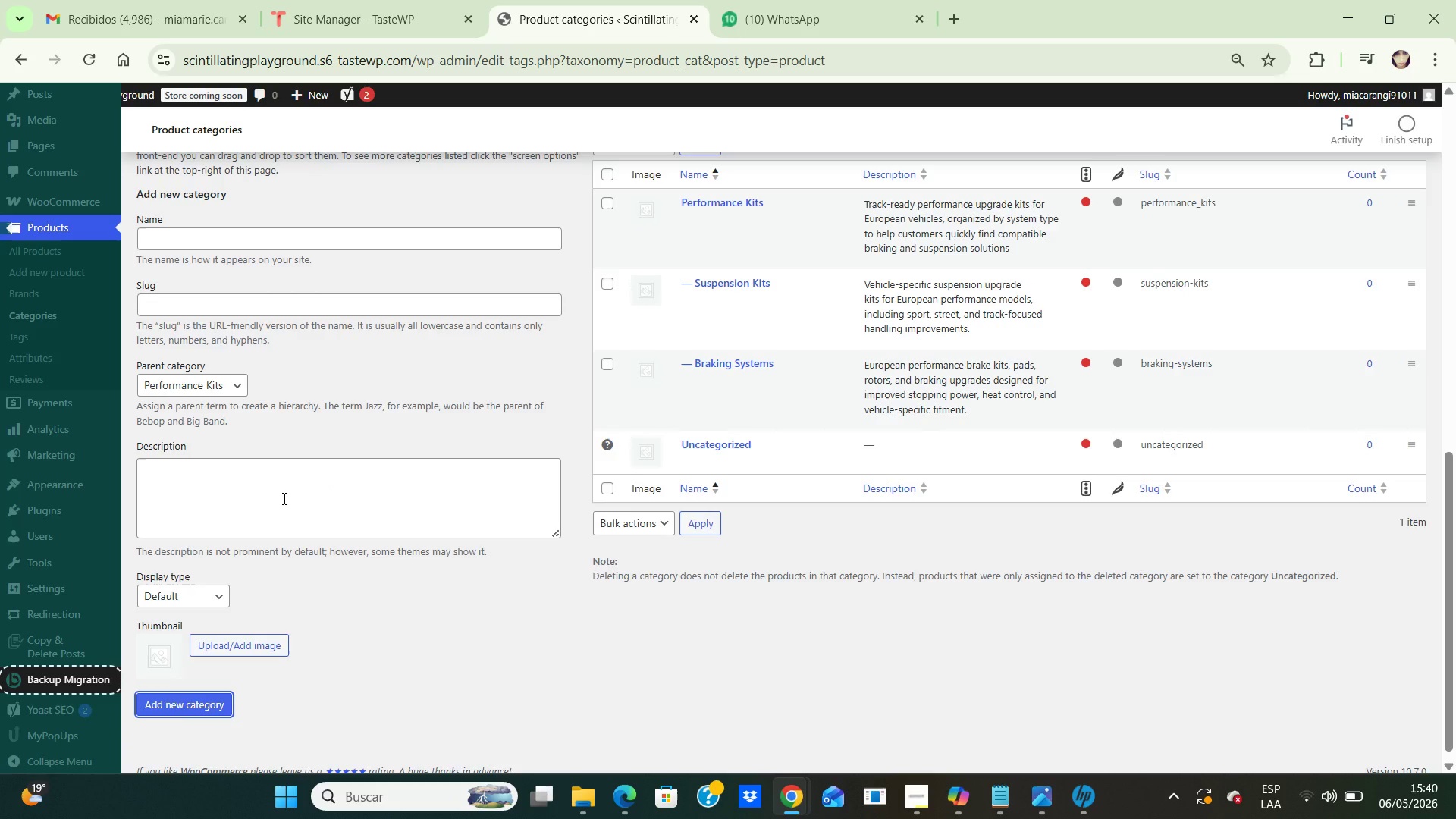 
wait(9.17)
 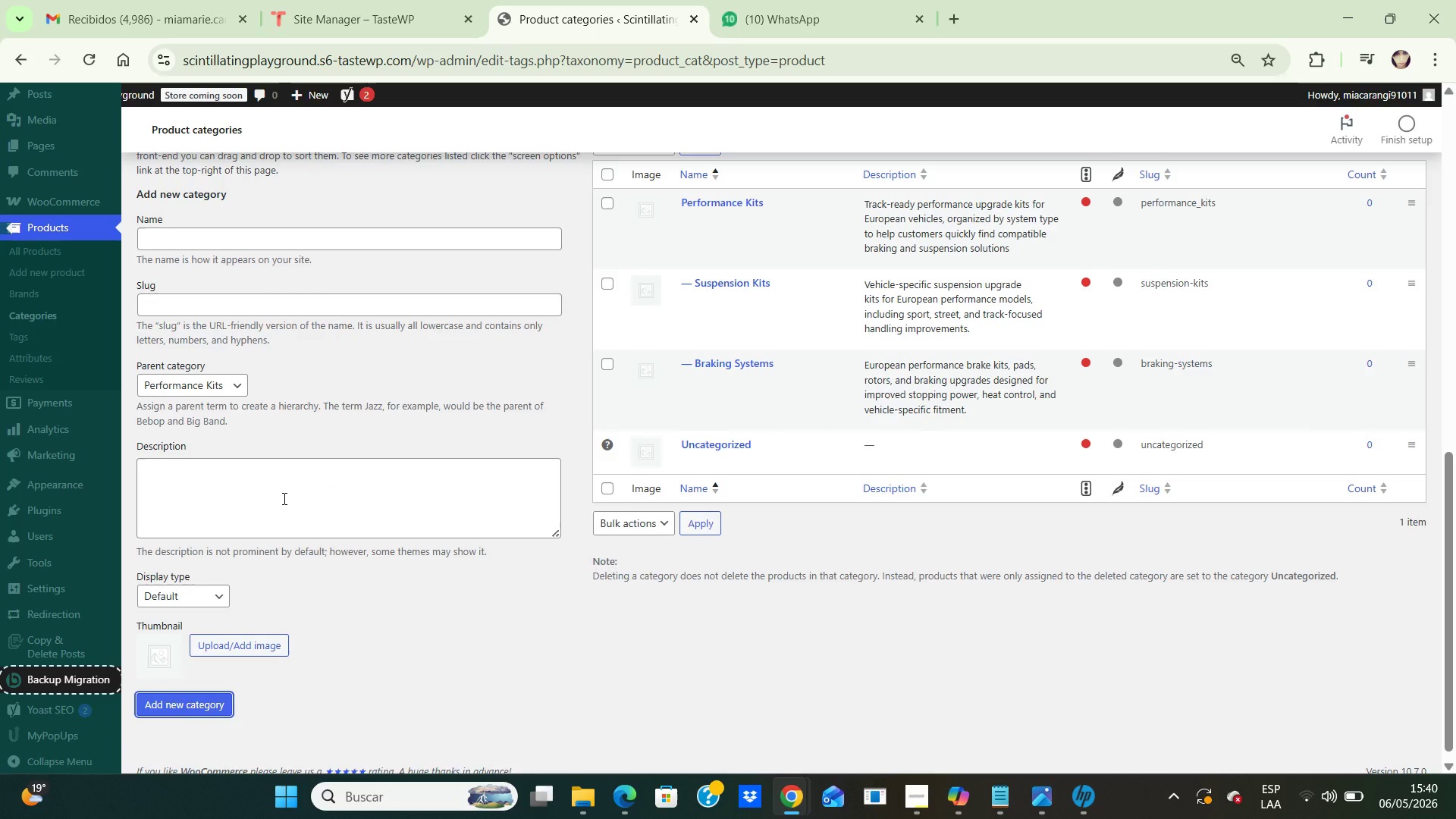 
left_click([305, 239])
 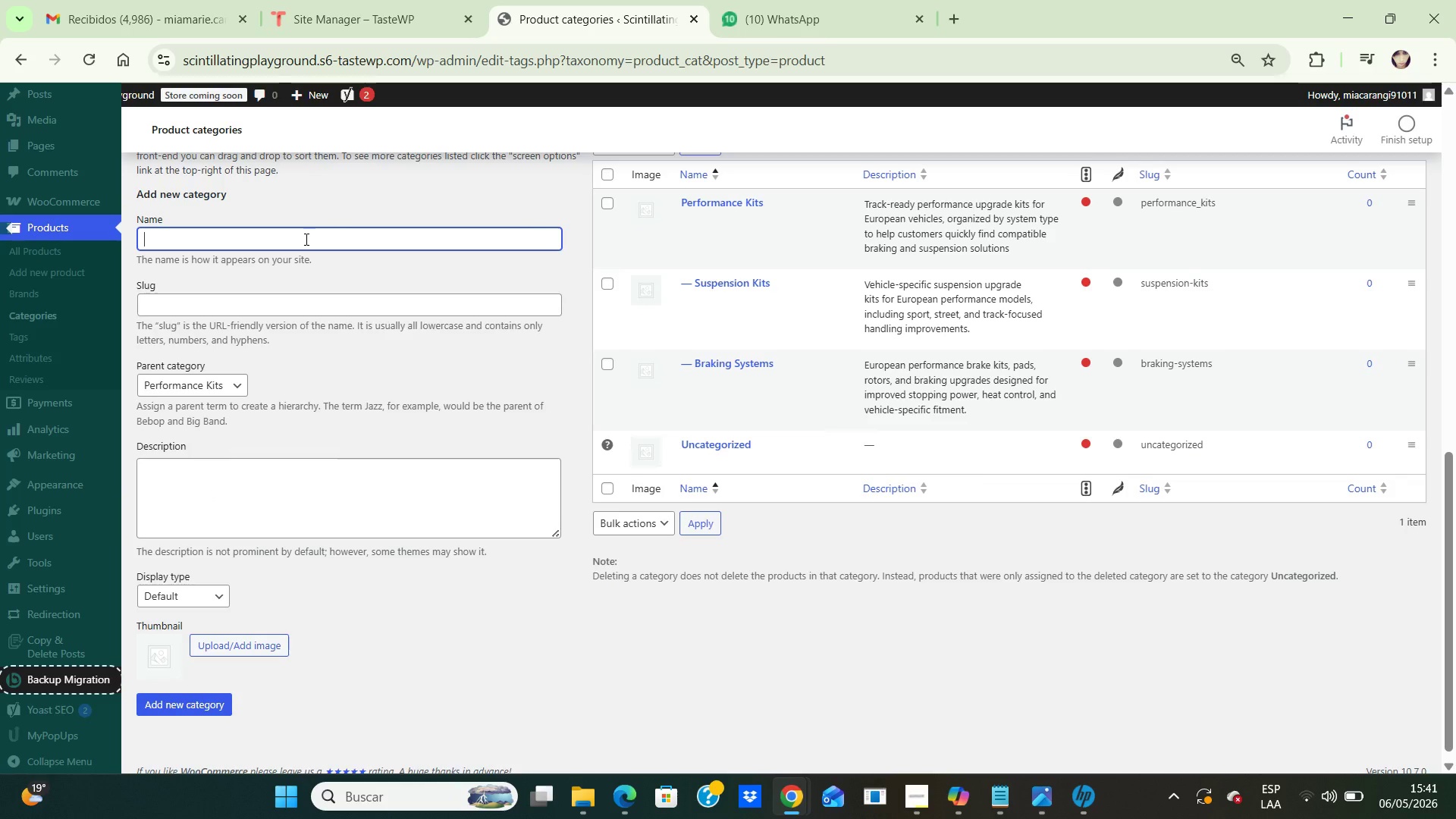 
type(Maintenance Bundles)
 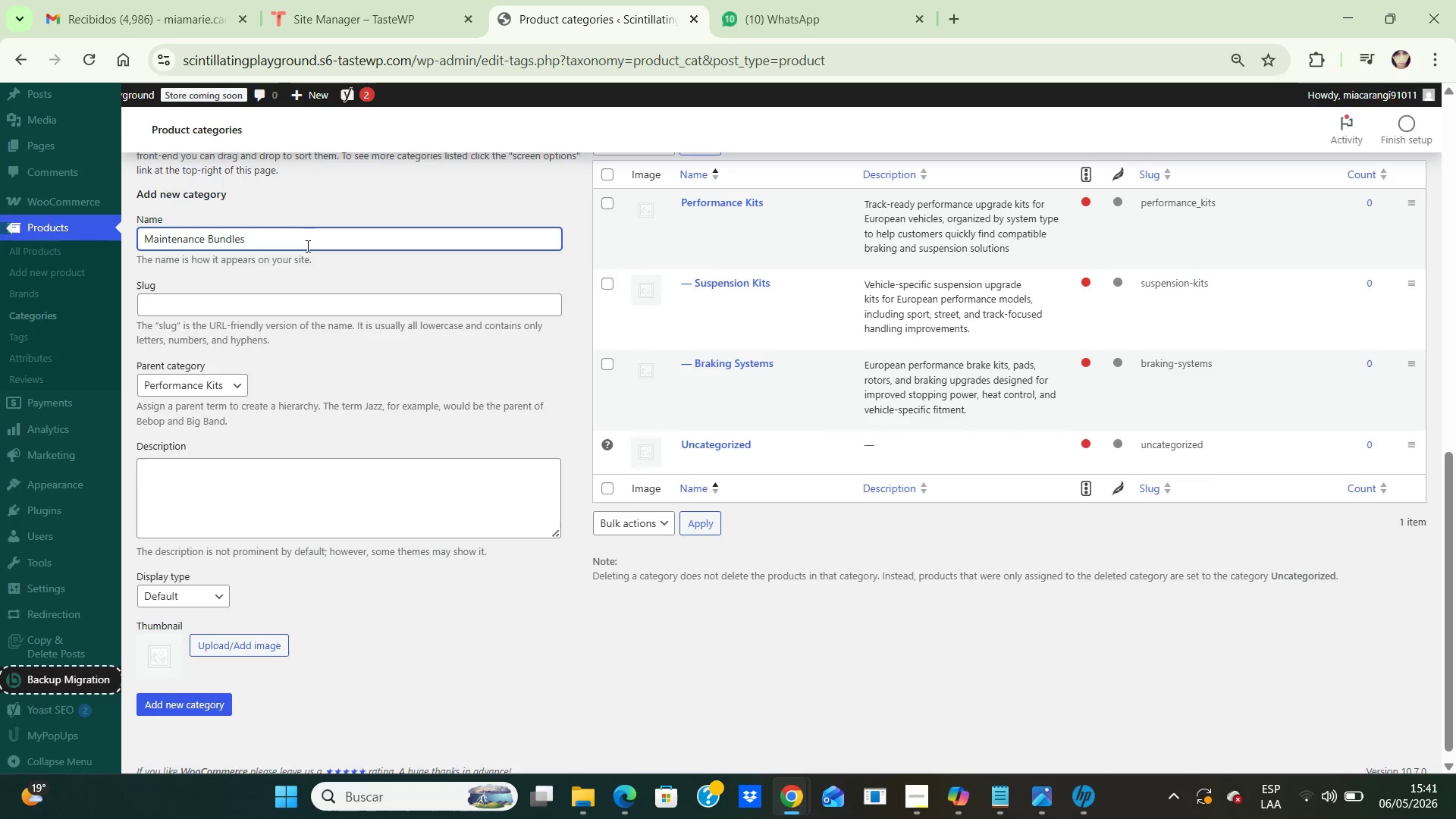 
left_click([316, 297])
 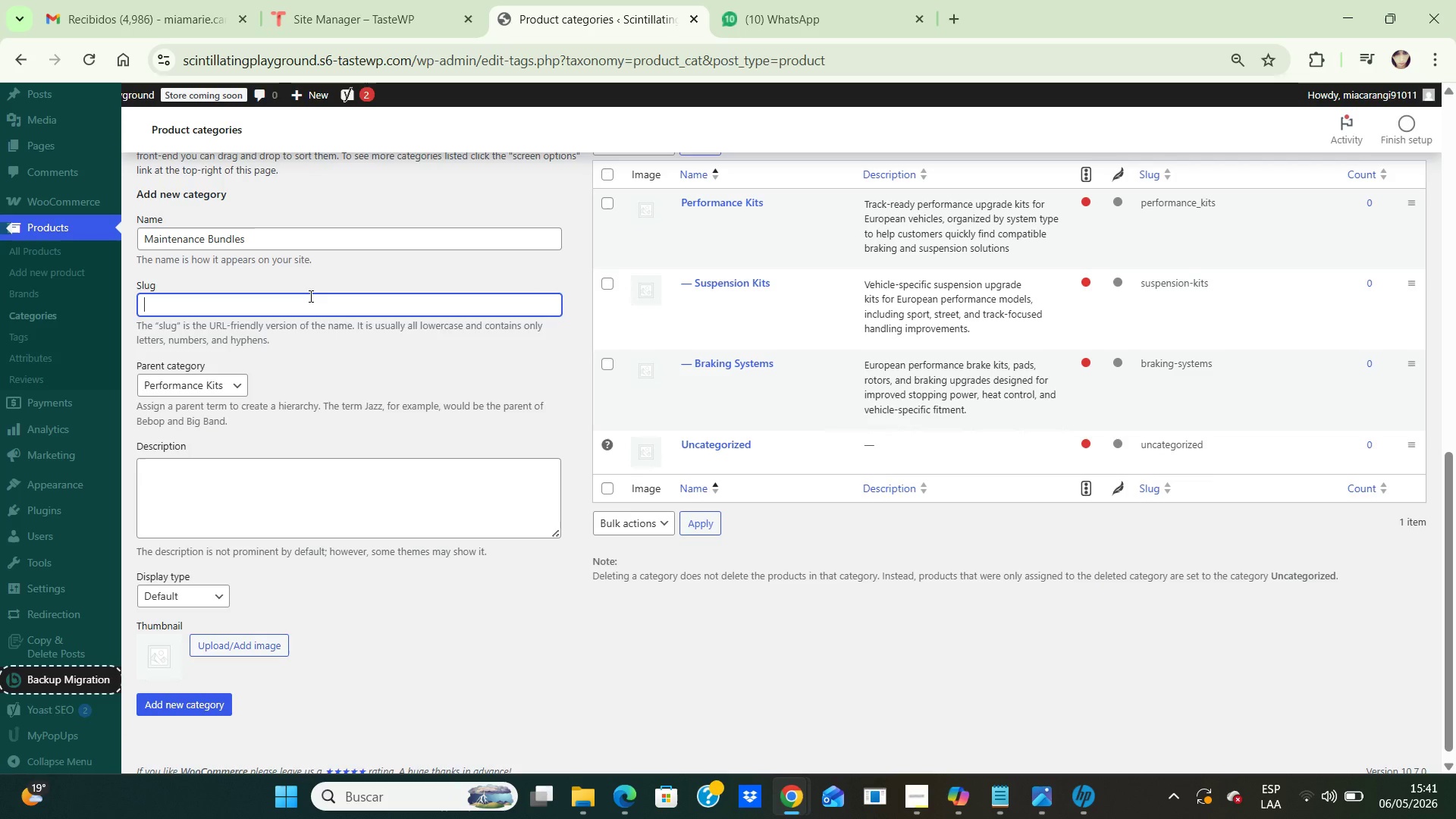 
type(maintenance-bundles)
 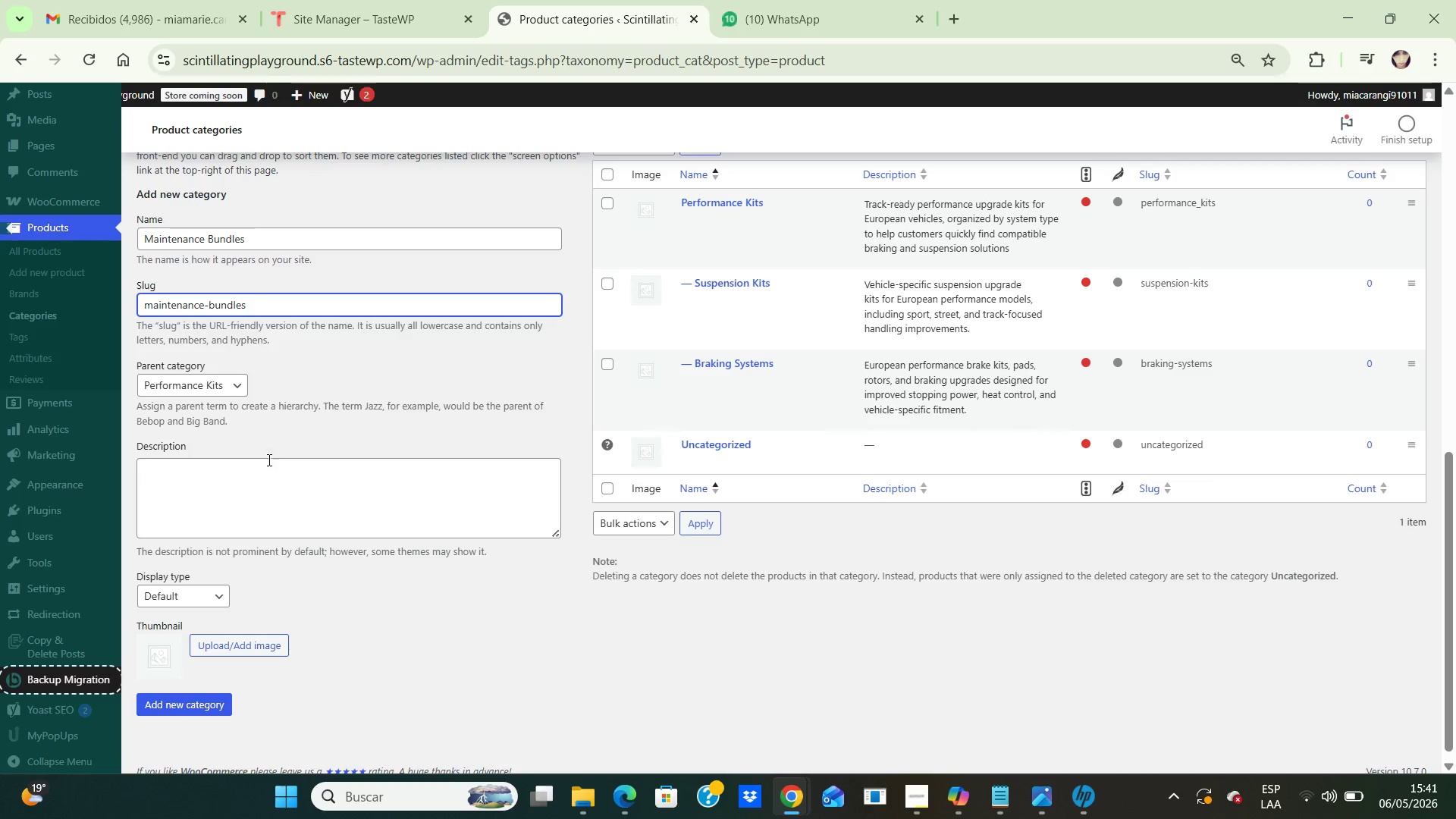 
left_click([227, 388])
 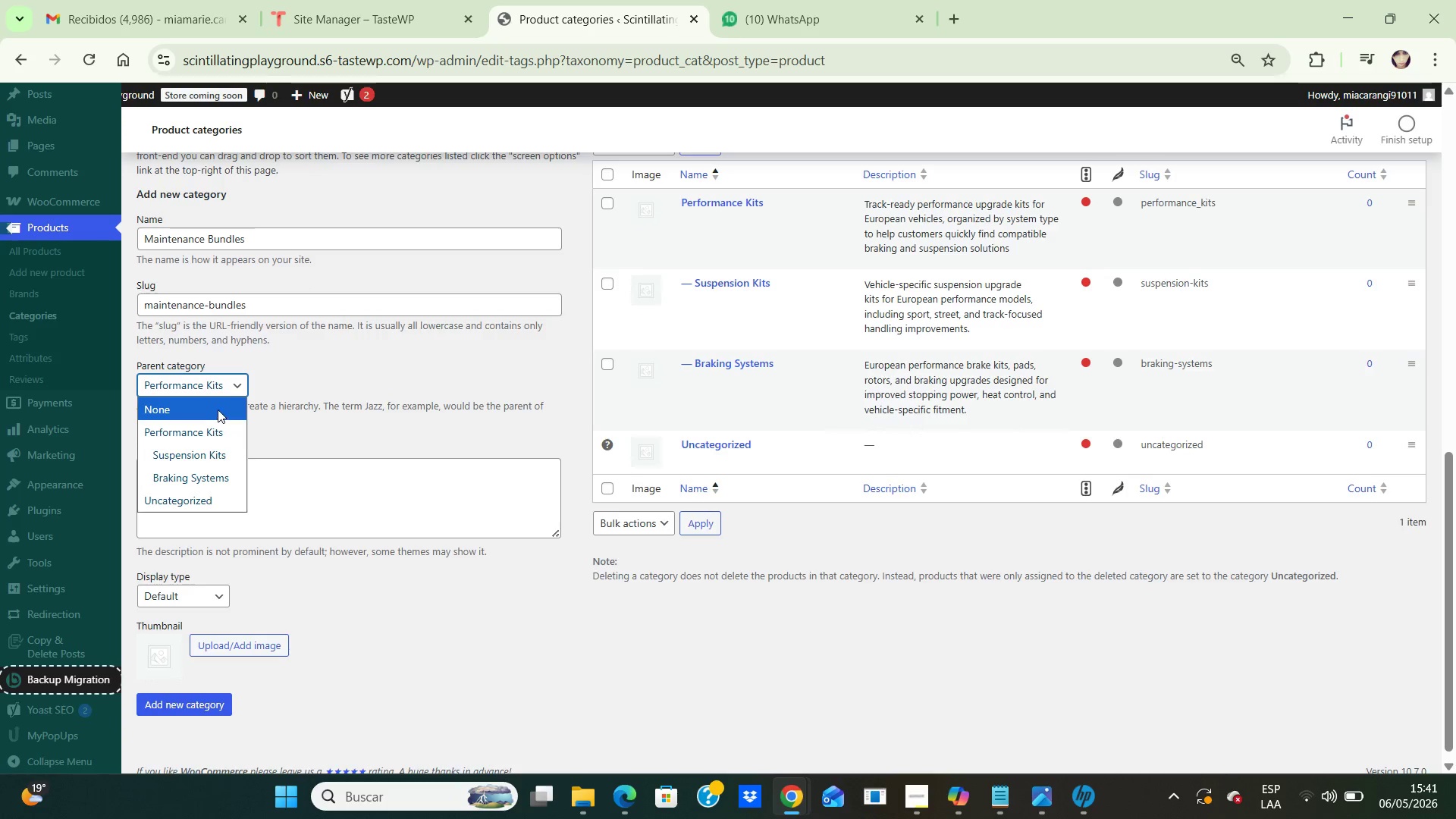 
left_click([218, 410])
 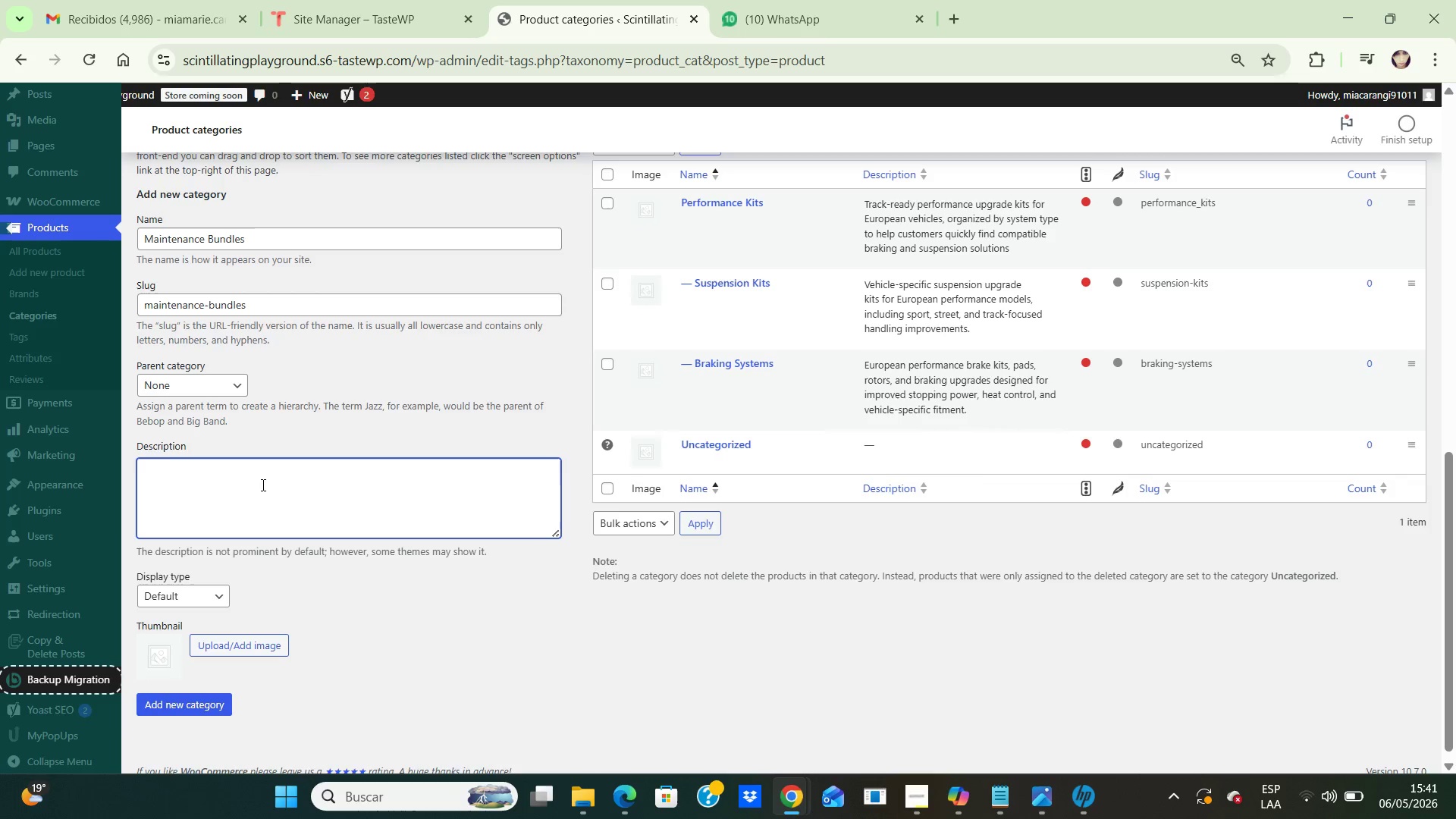 
type(Service-focused maintenance bundles for European  vehicles )
key(Backspace)
type(, built to simplify she)
 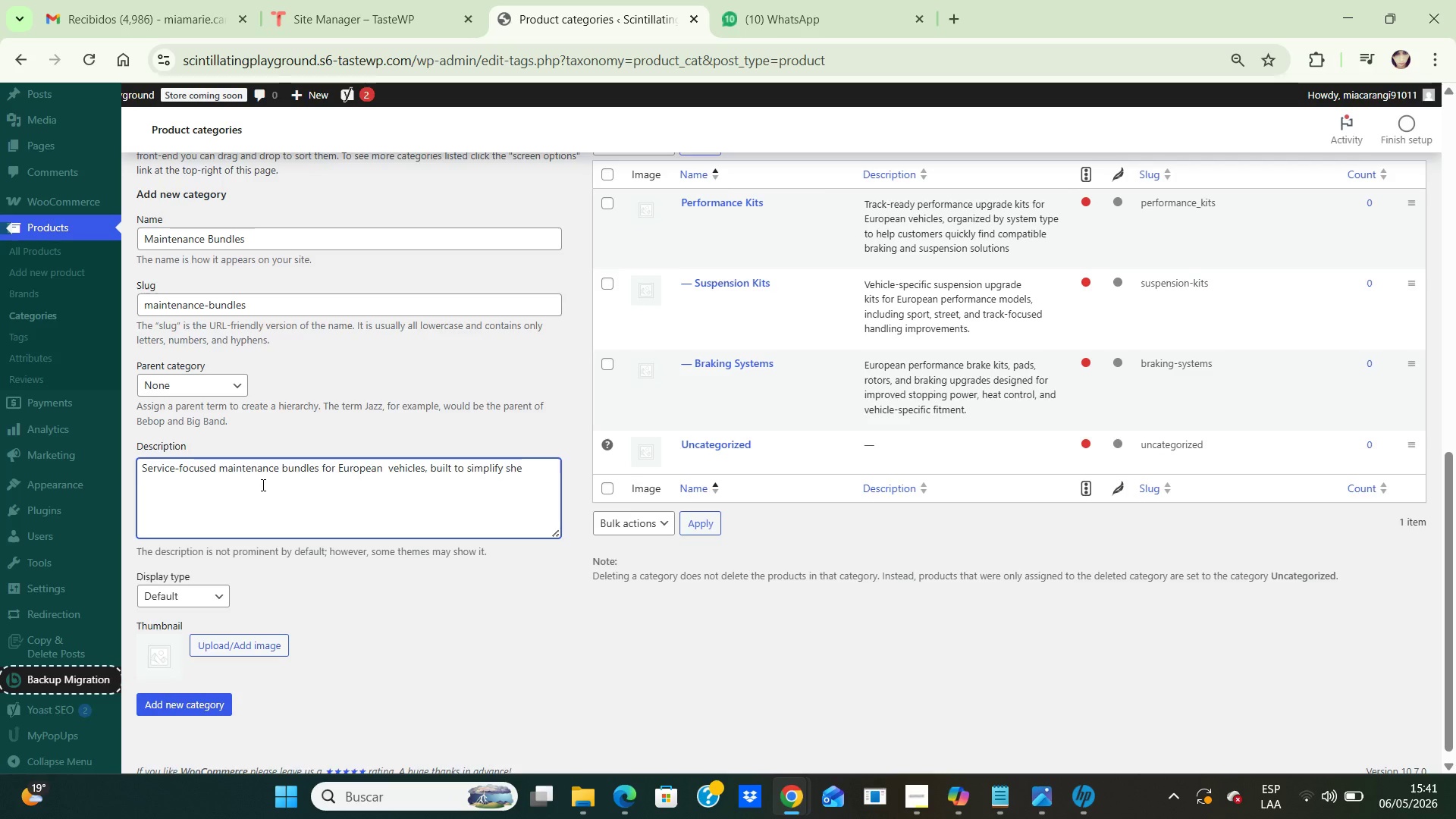 
key(Backspace)
key(Backspace)
type(cheduled upkeep with commpatible oil, filter, and care components)
 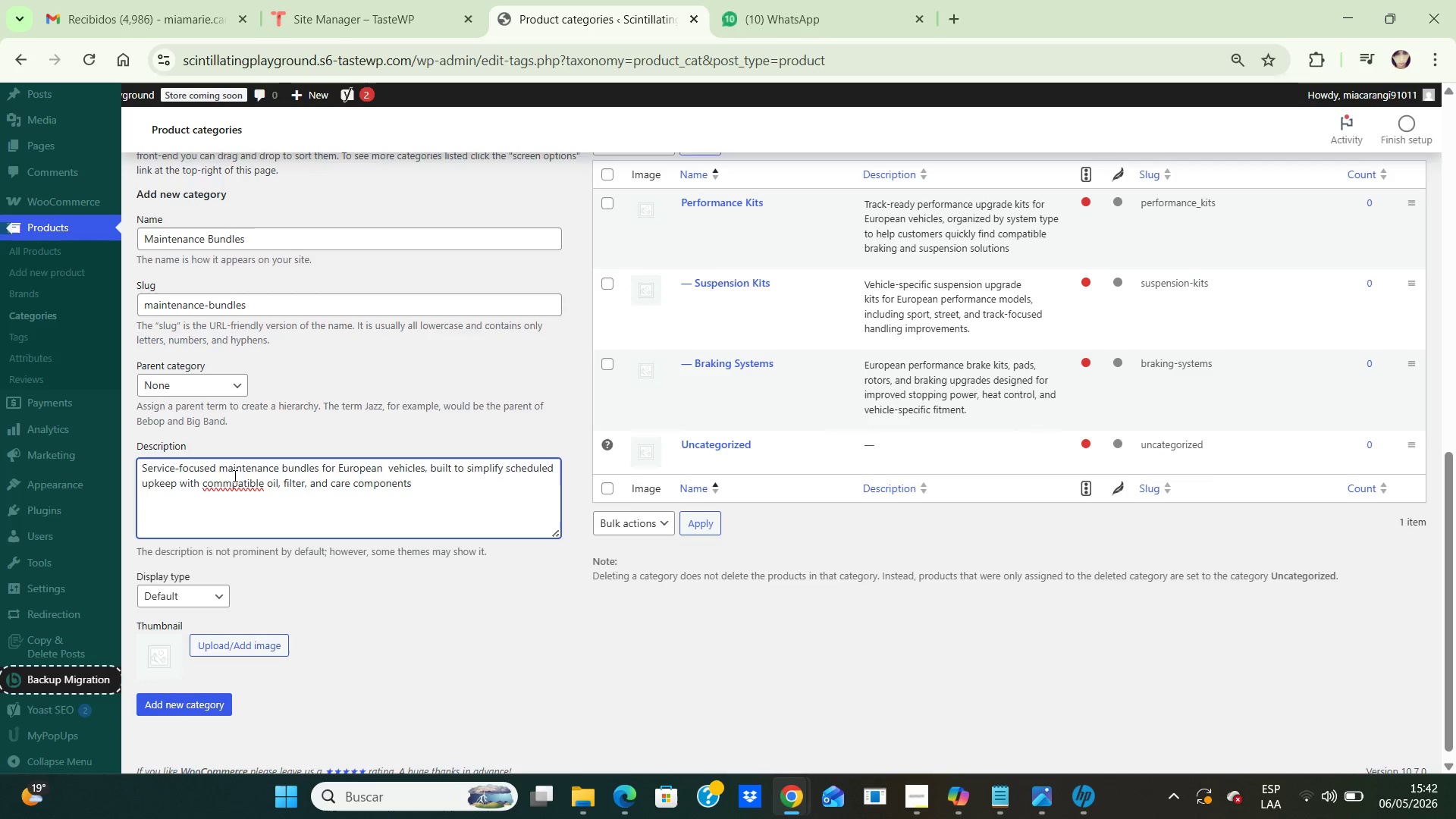 
left_click([229, 483])
 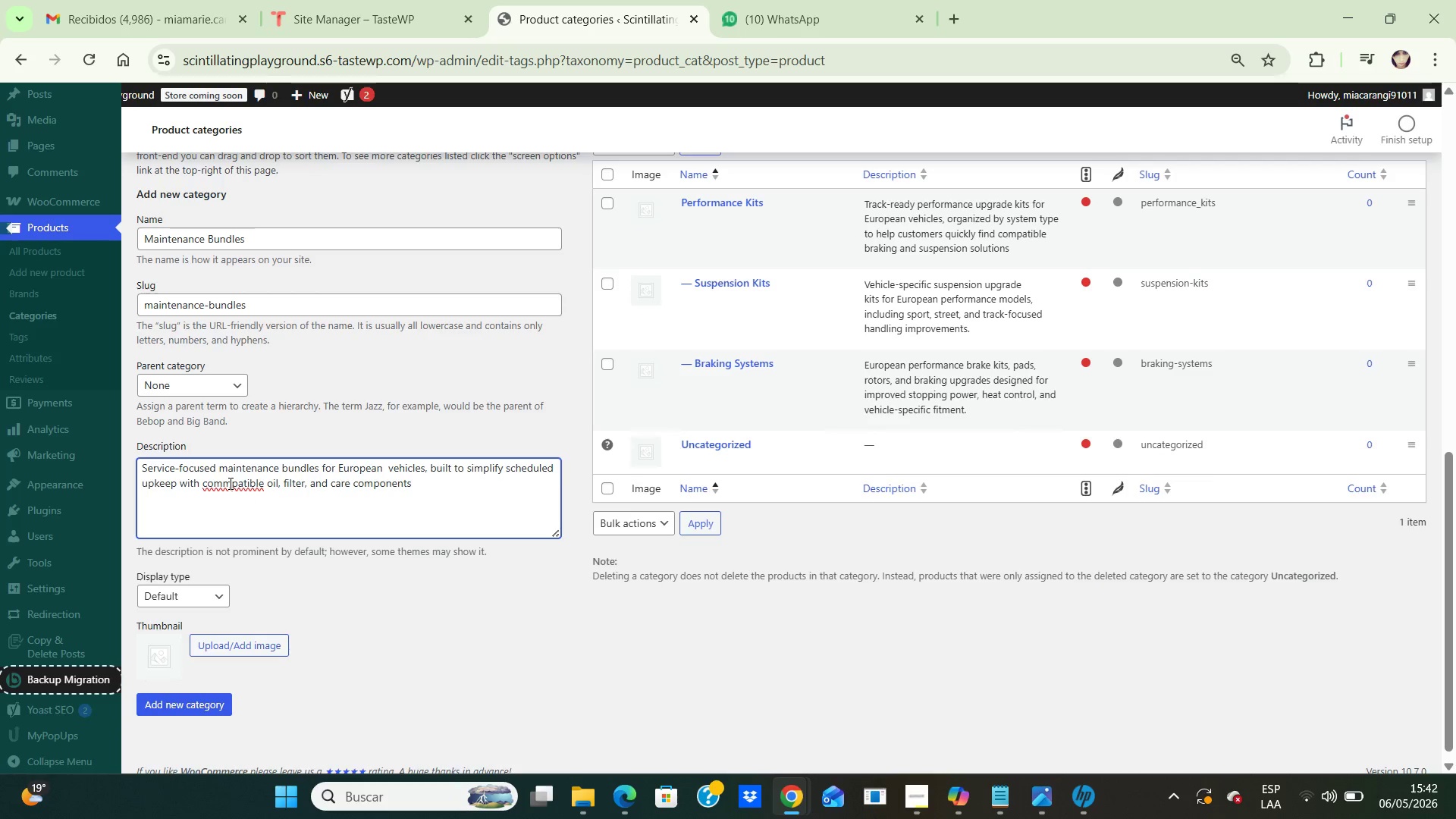 
key(Backspace)
 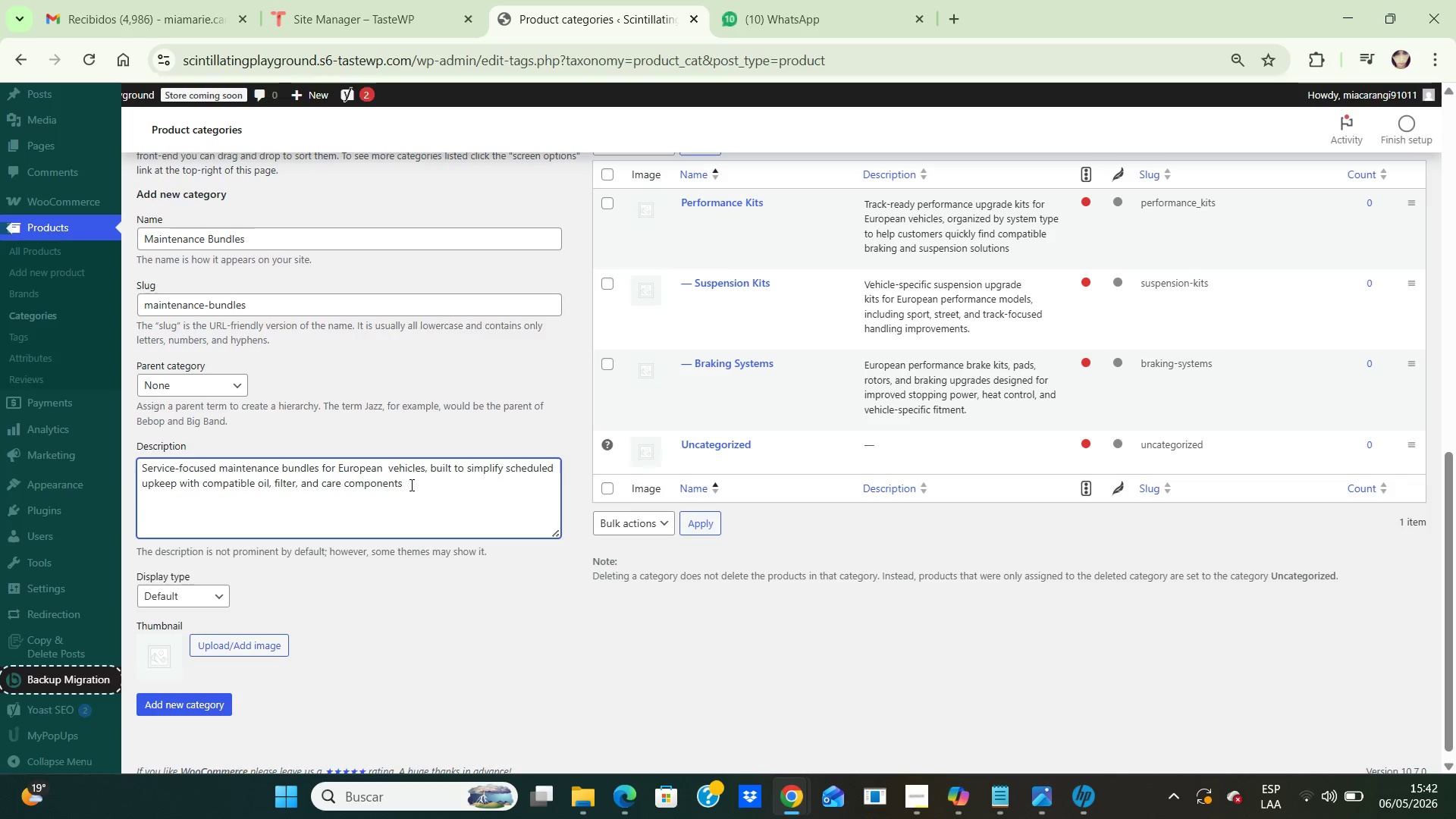 
left_click([410, 485])
 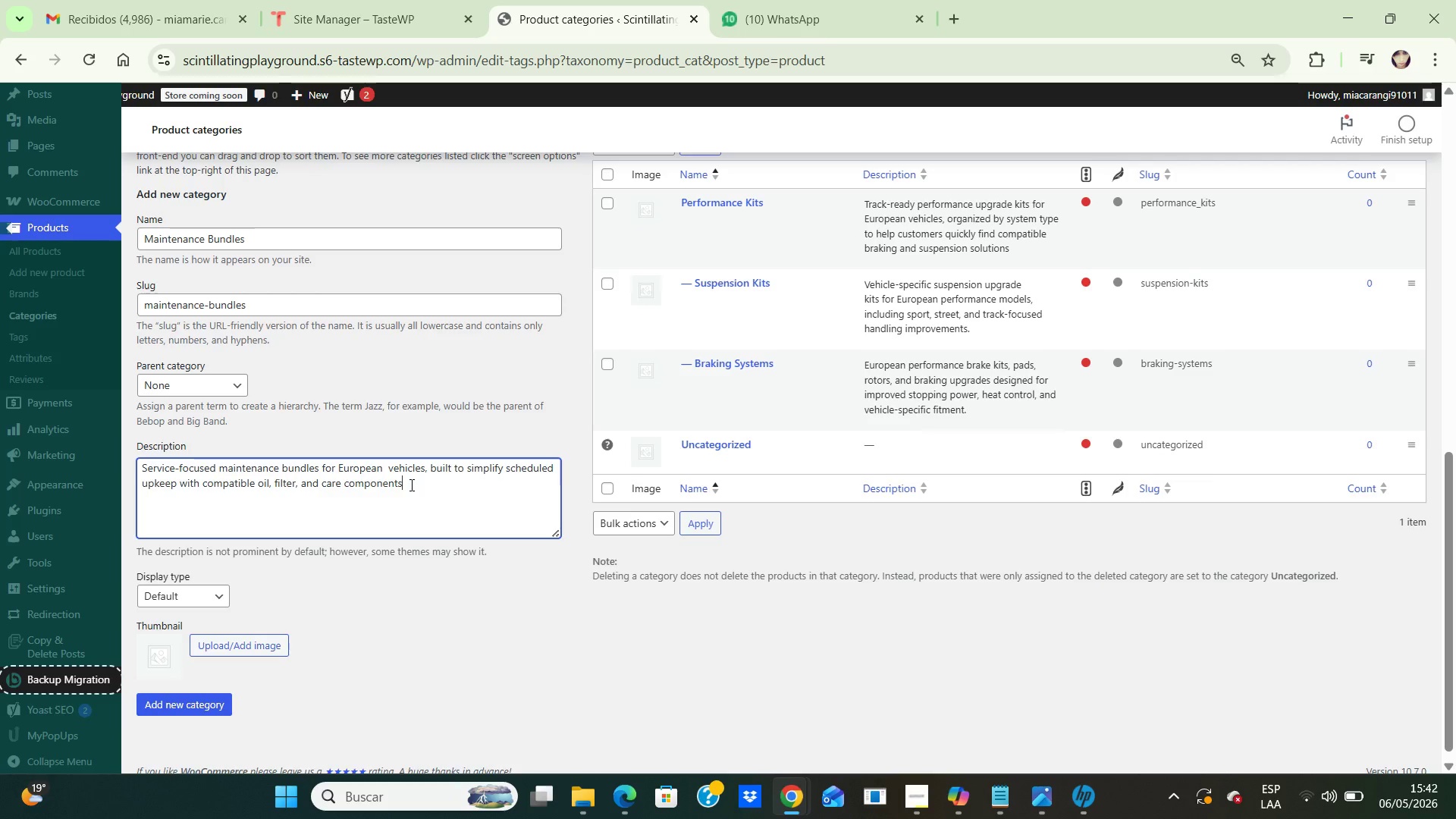 
key(Period)
 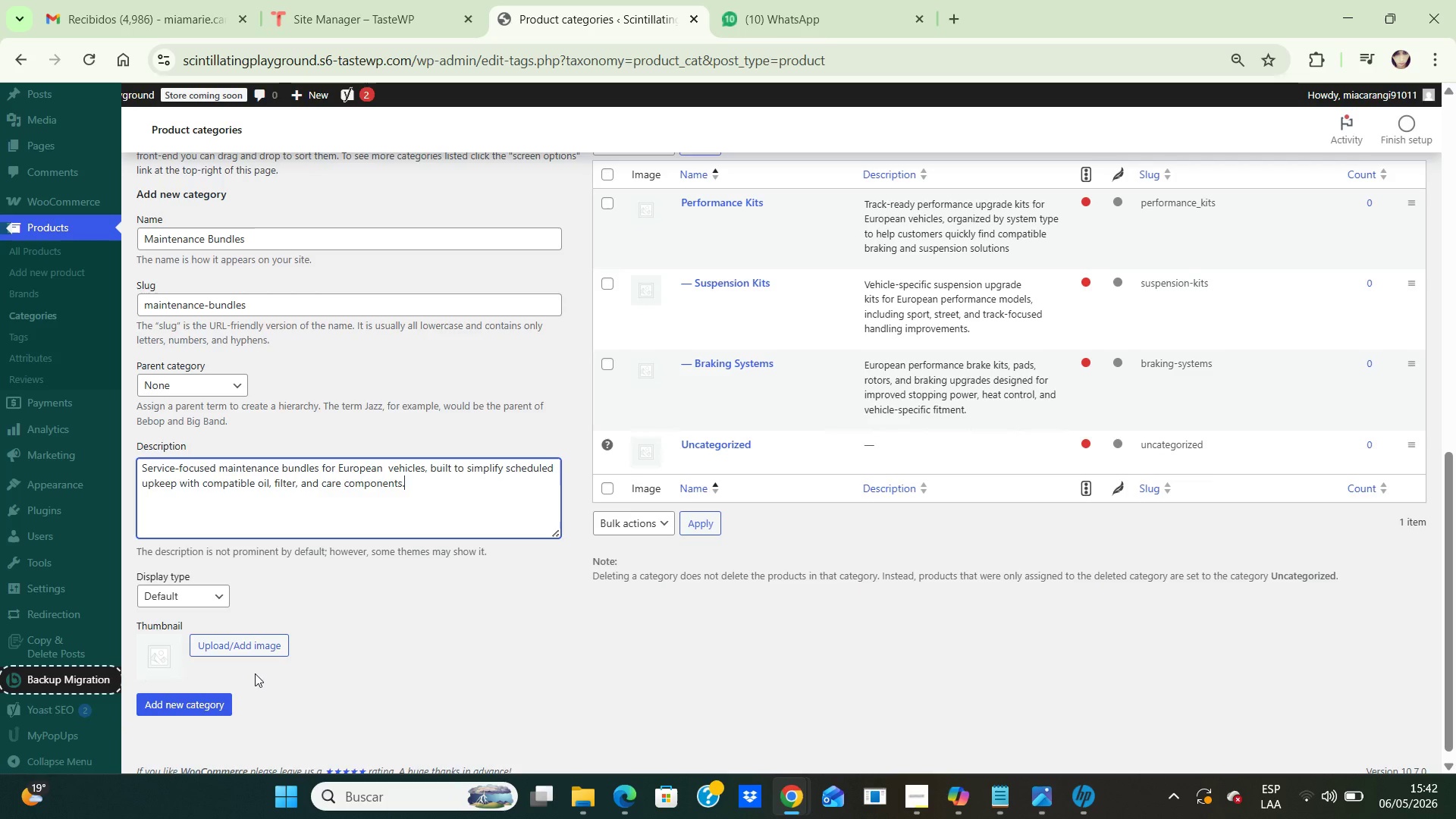 
wait(7.16)
 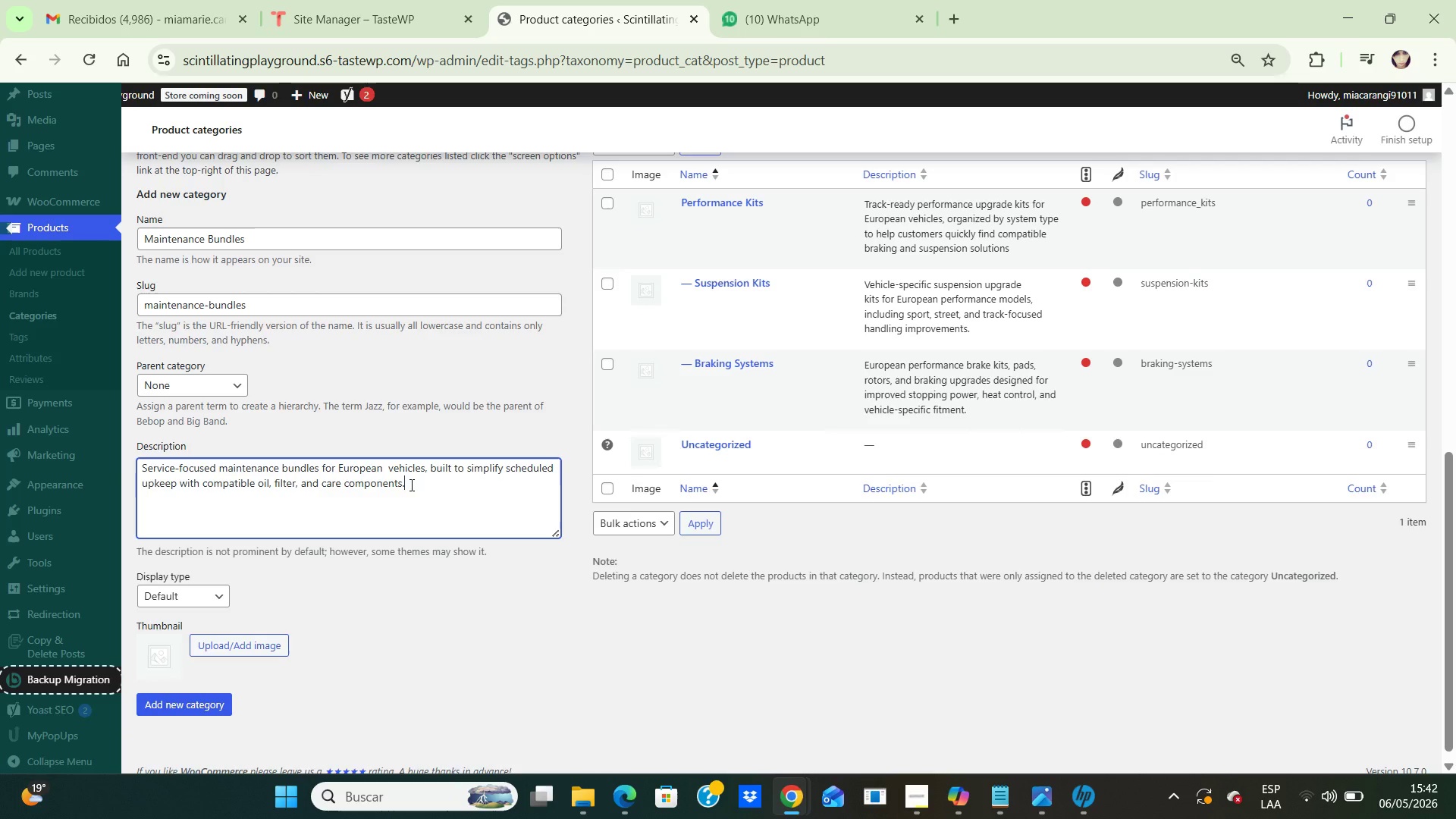 
left_click([208, 697])
 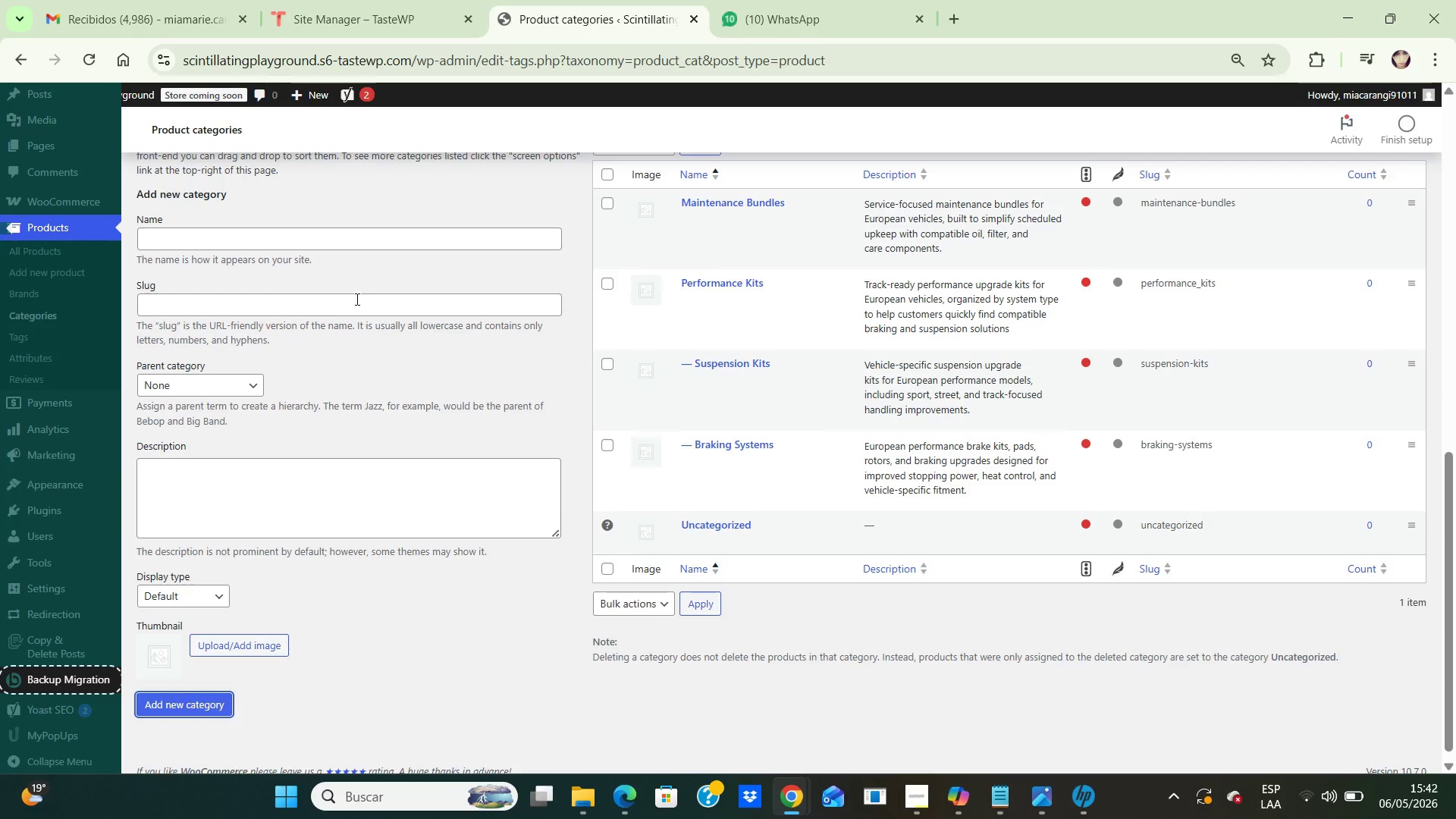 
left_click([410, 237])
 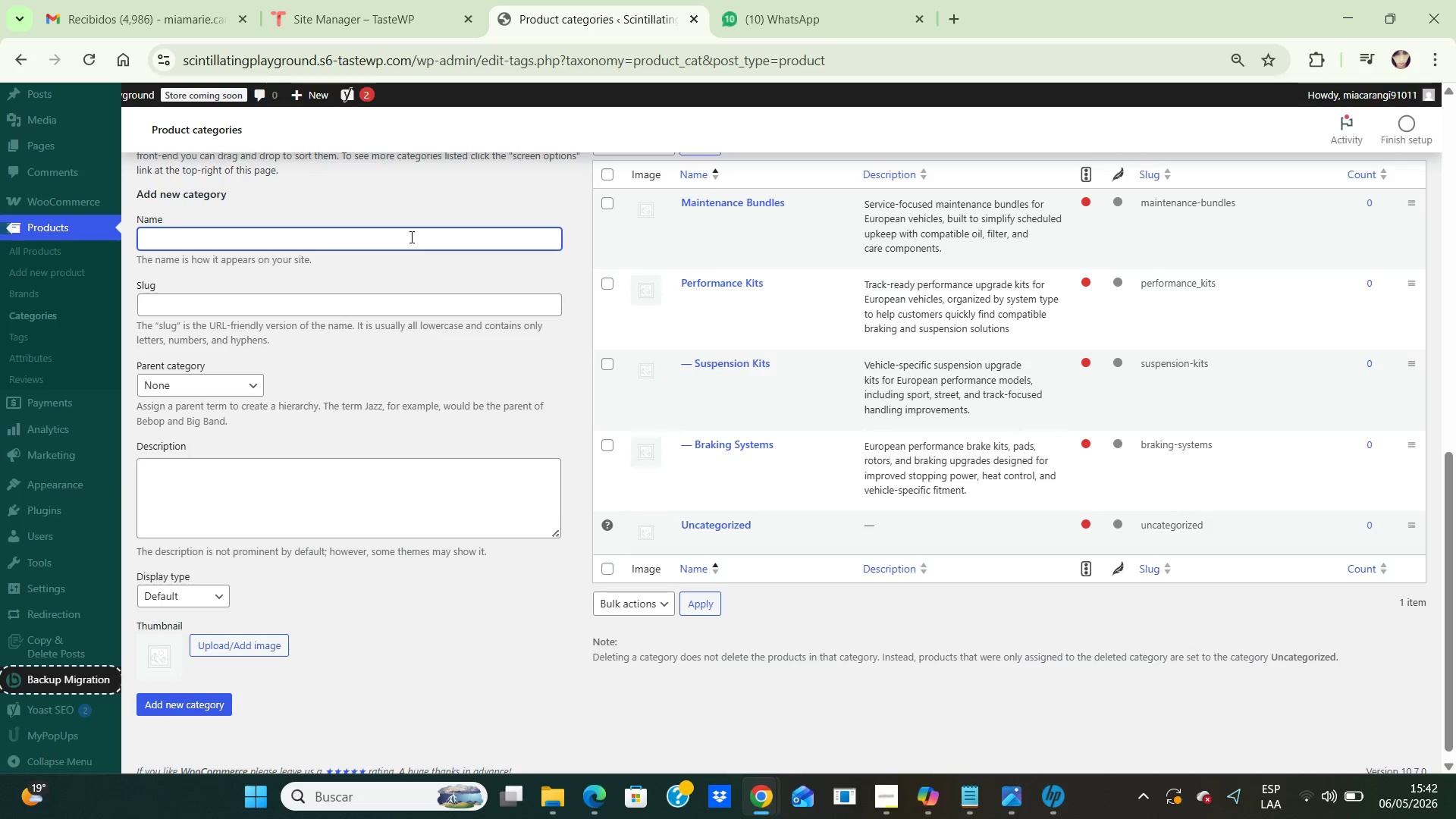 
wait(8.8)
 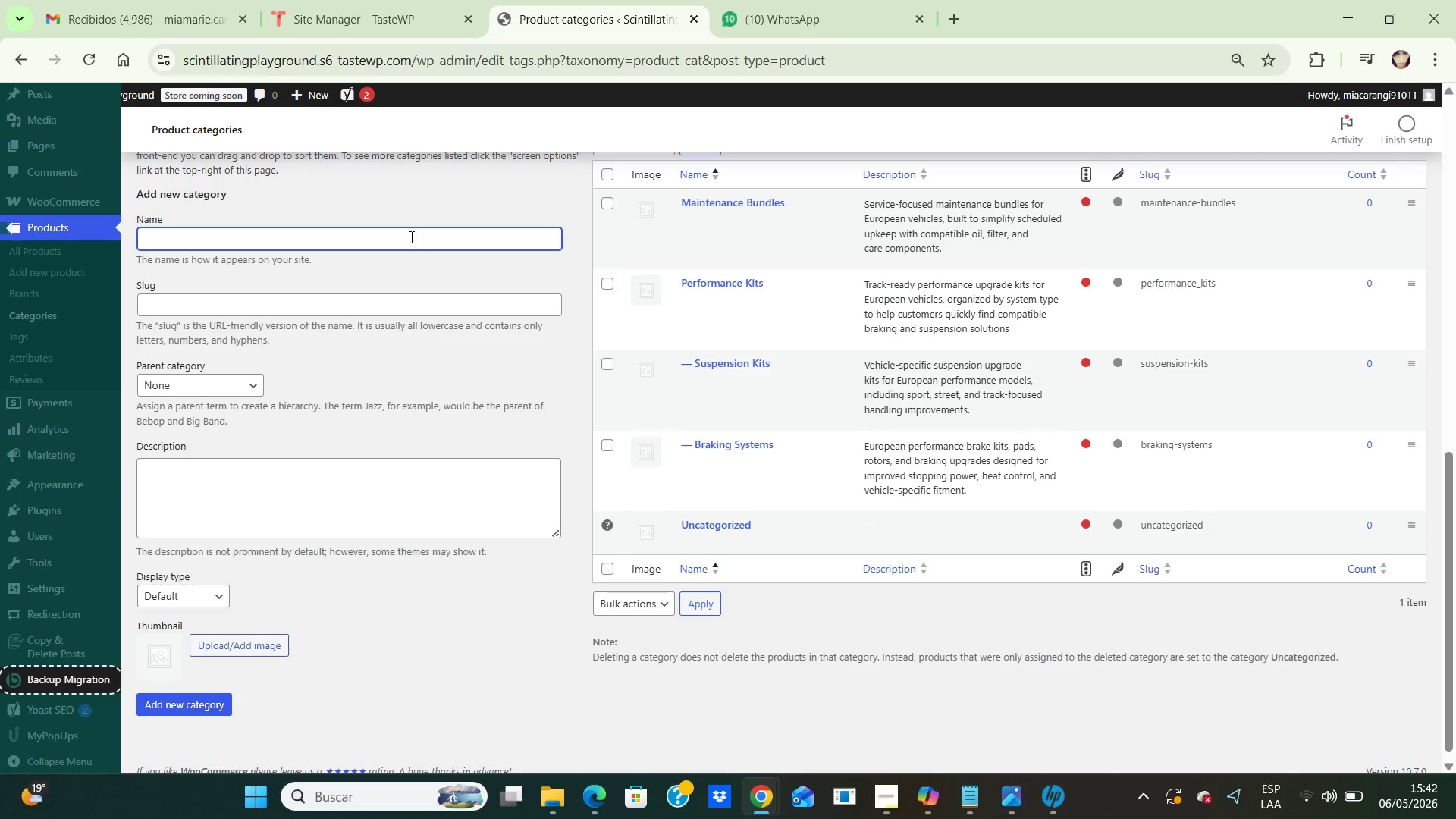 
type(Oil Service )
 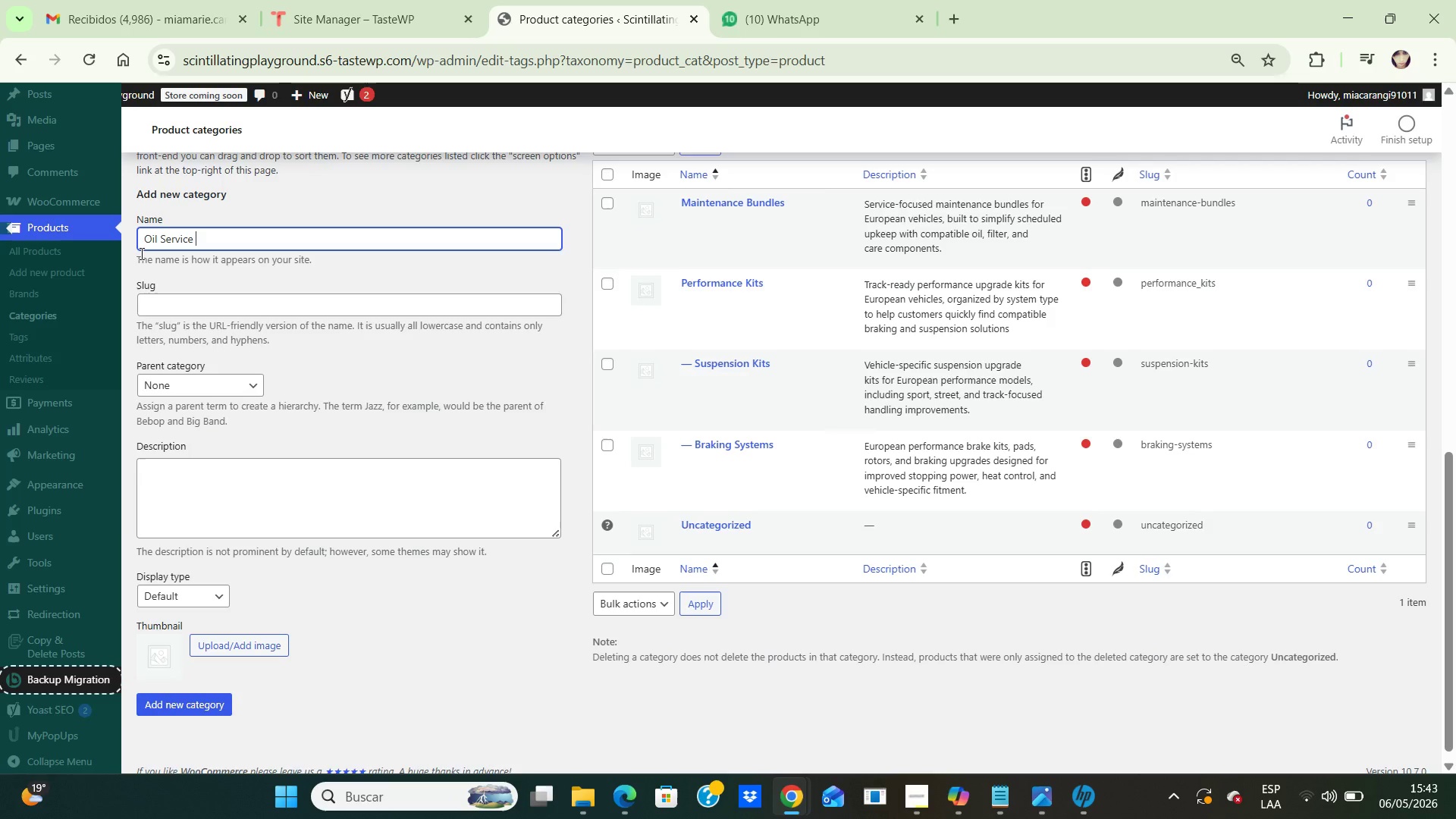 
left_click([168, 303])
 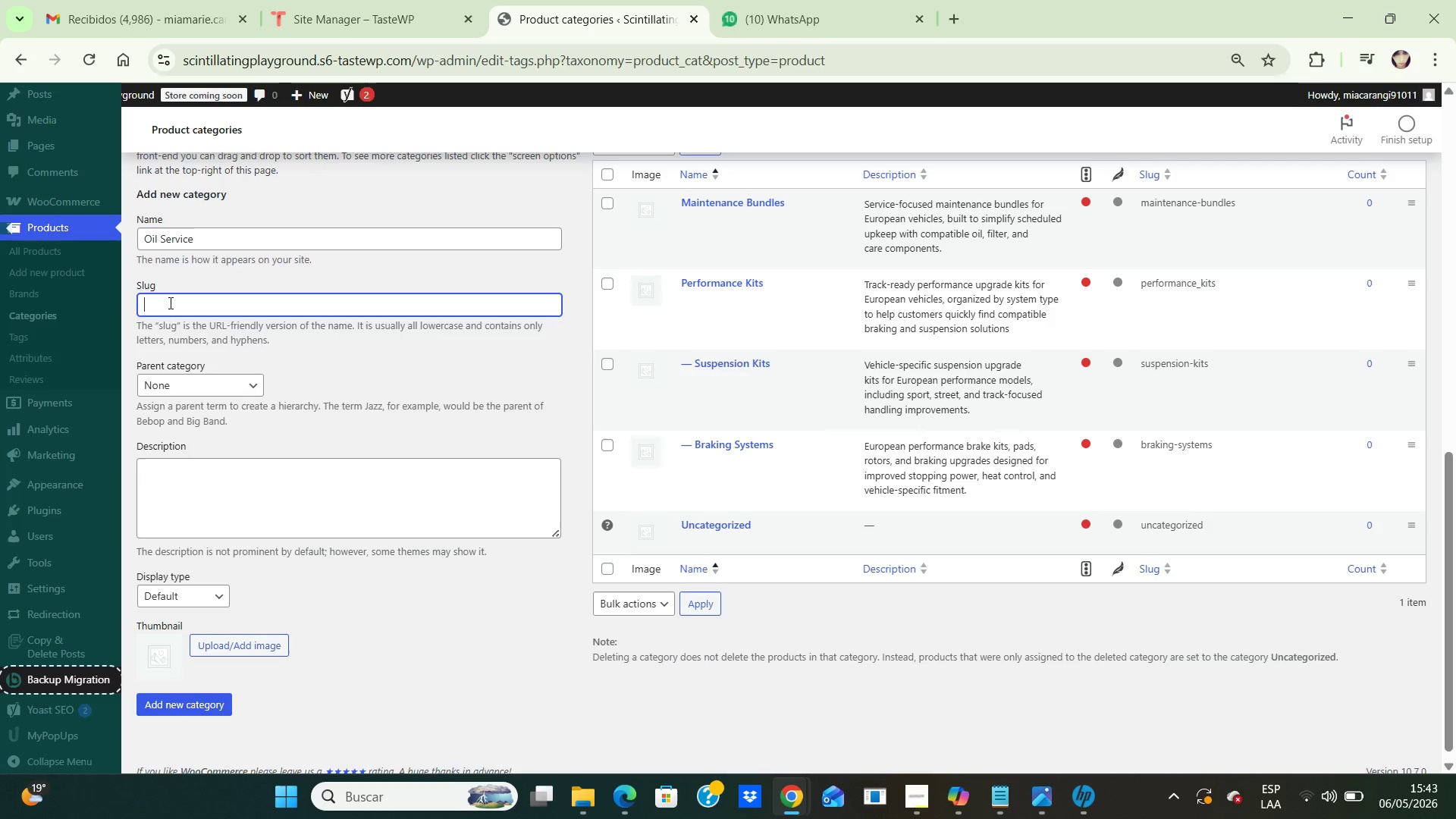 
type(oil-service)
 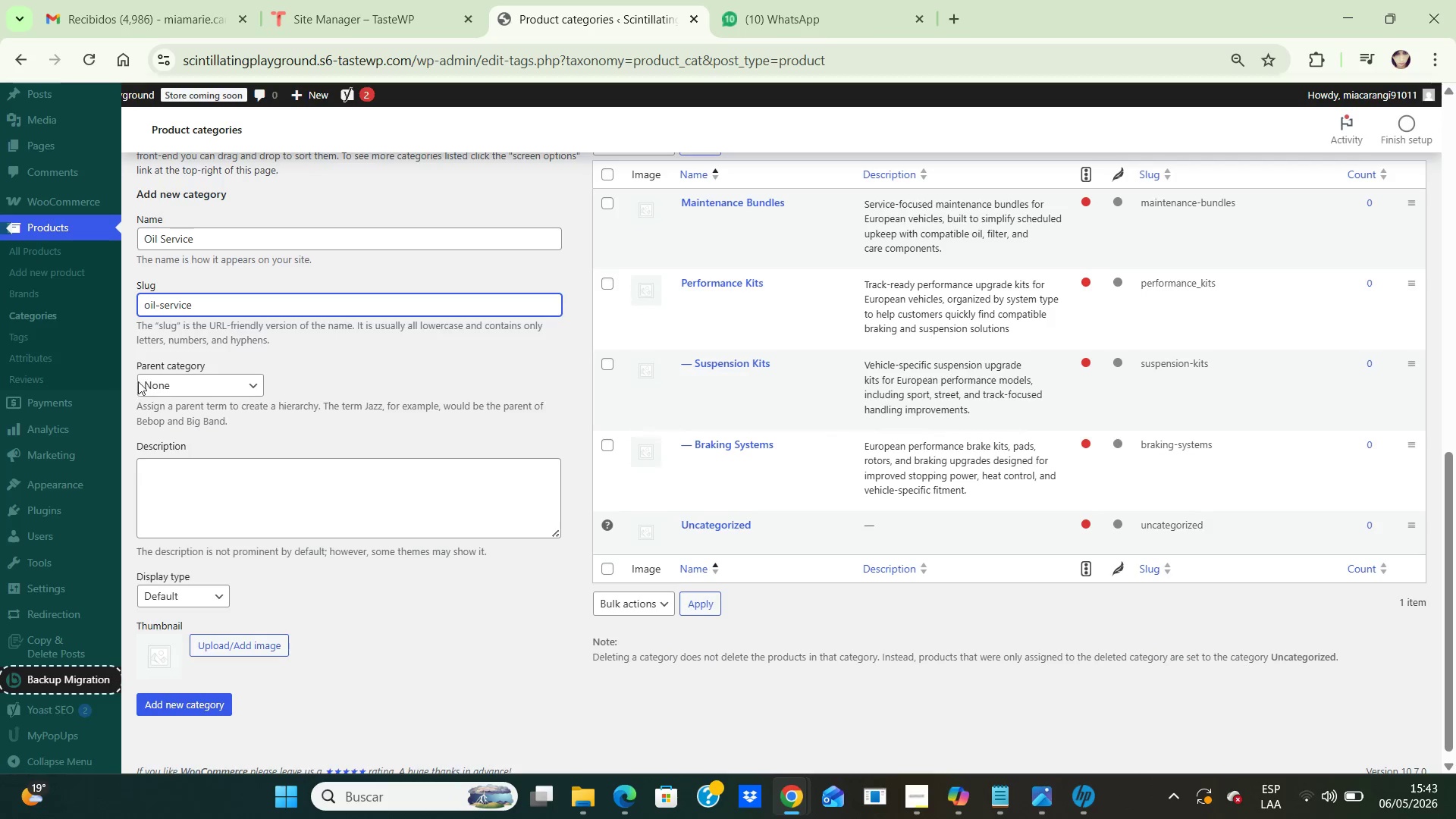 
left_click([163, 378])
 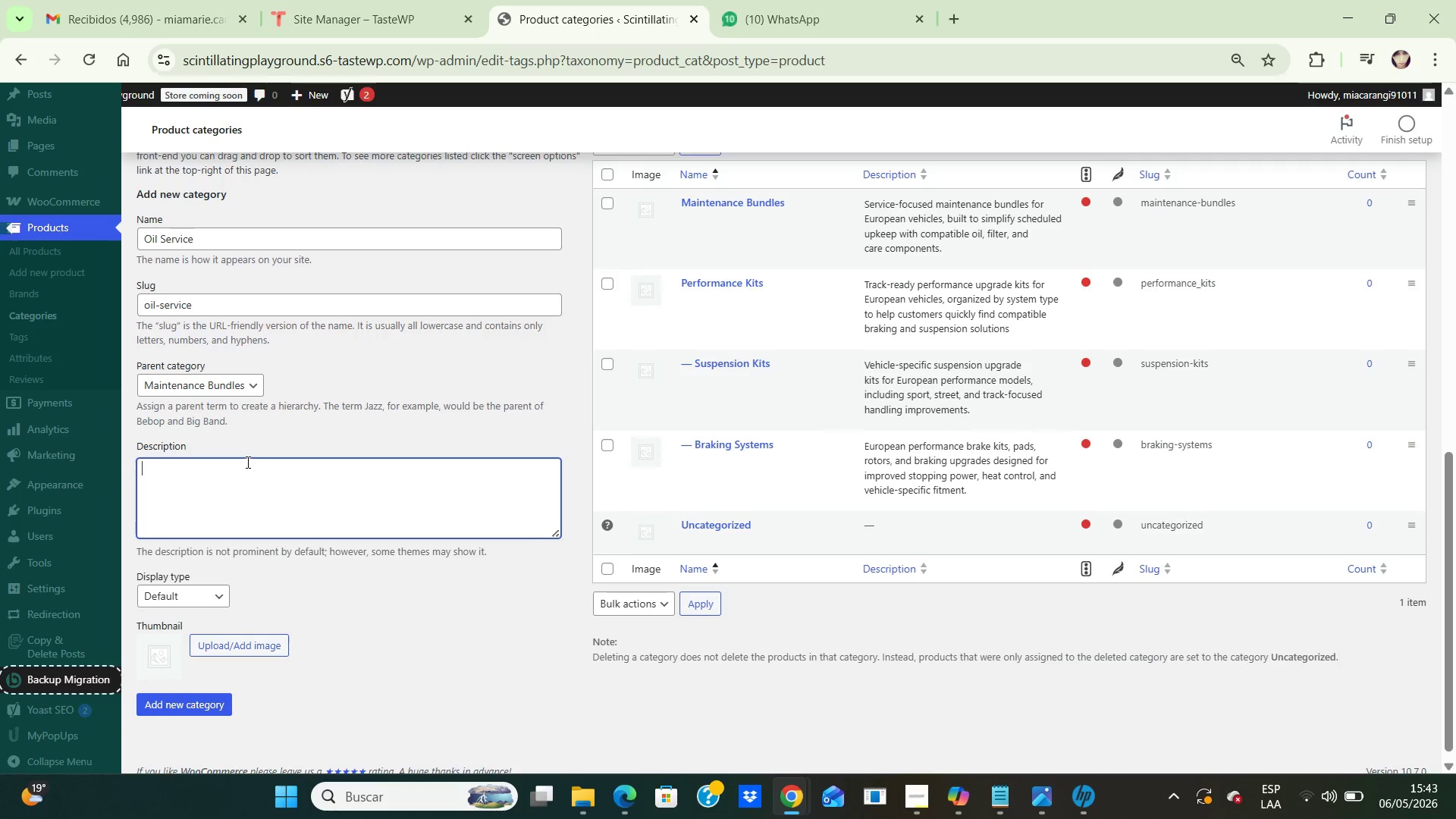 
type(Oil service bundles for European vehicles, organized by fitment and service needs to support reliable engine protection and routine maintence.)
 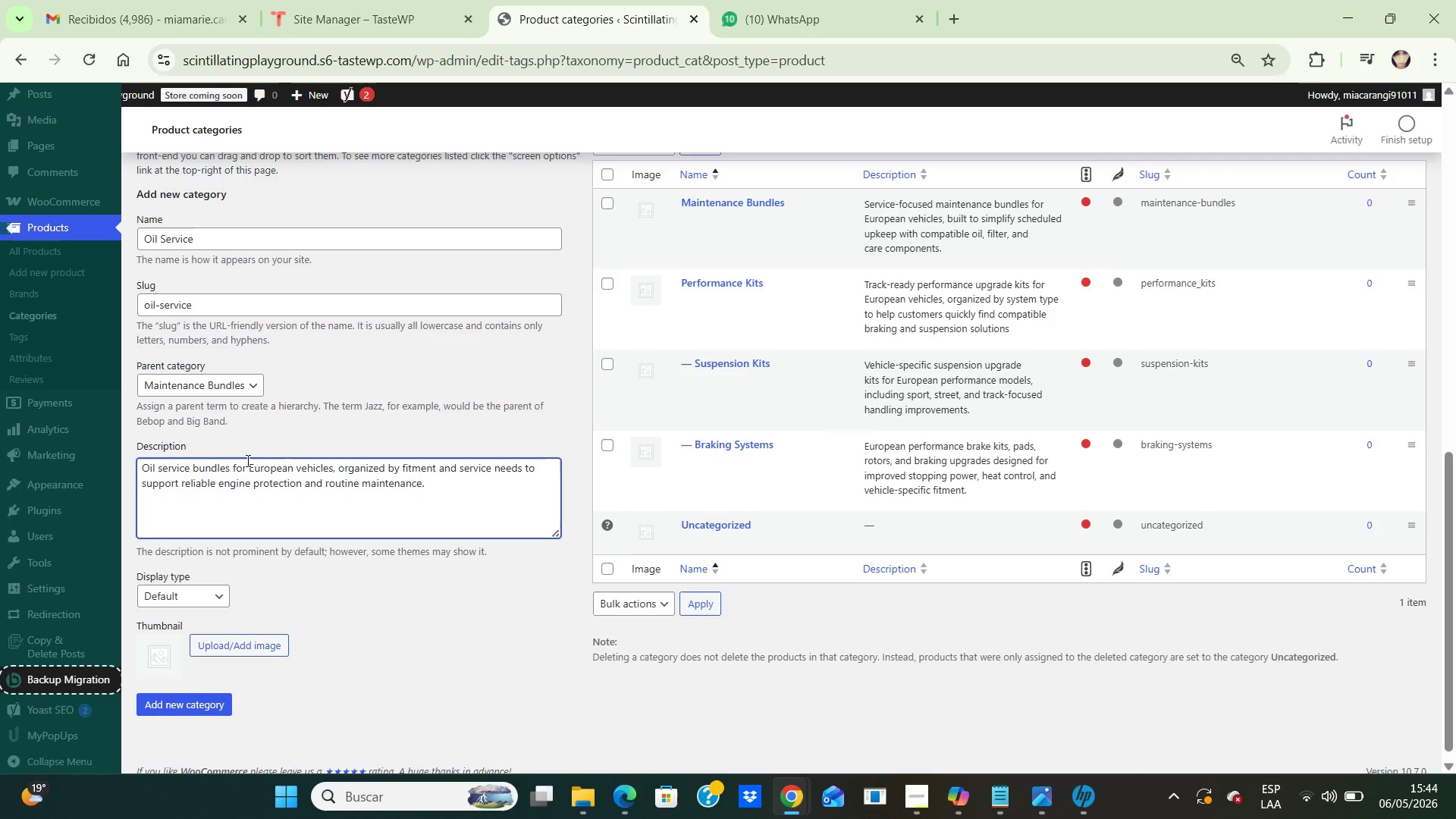 
left_click([168, 699])
 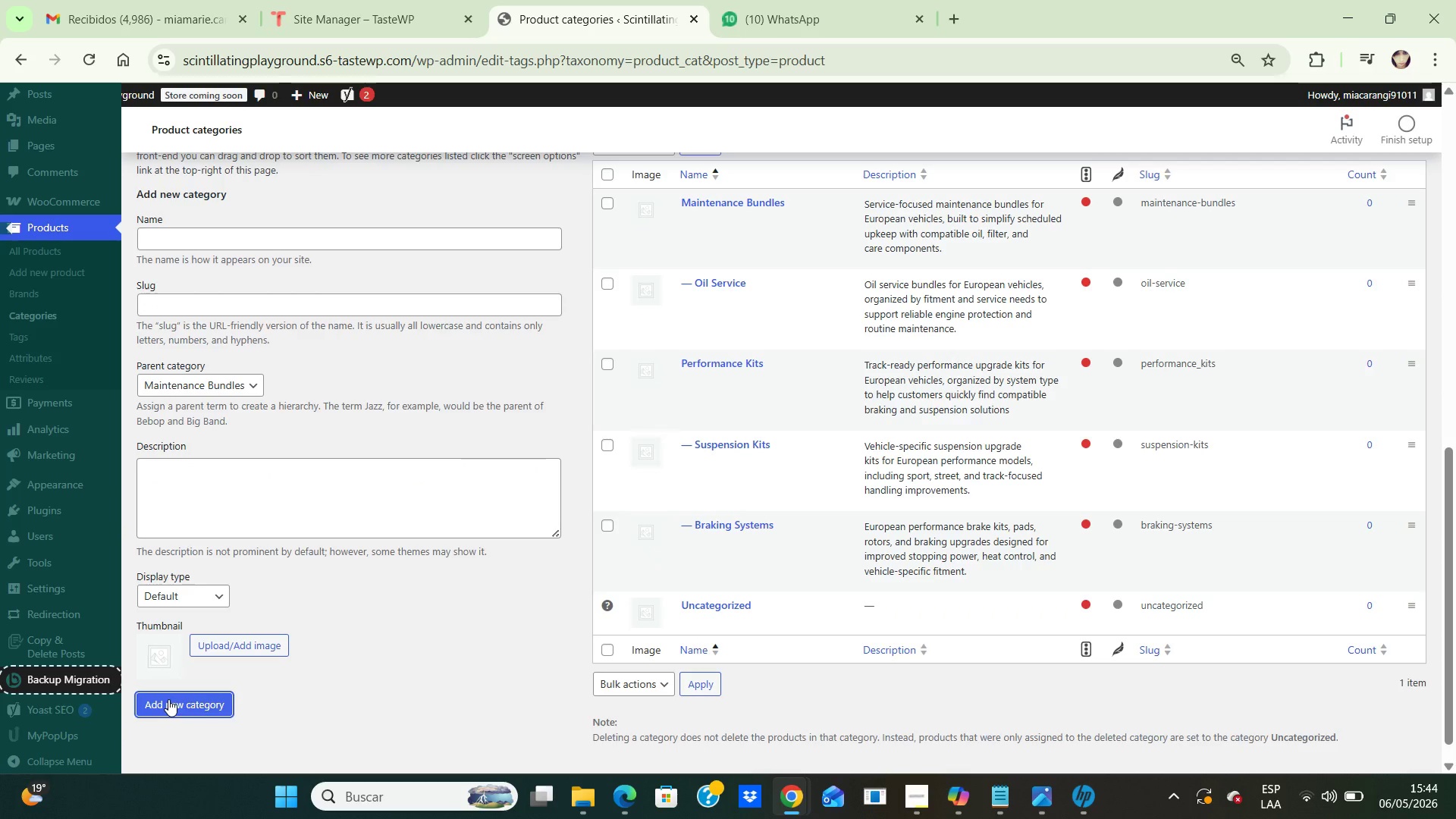 
wait(10.61)
 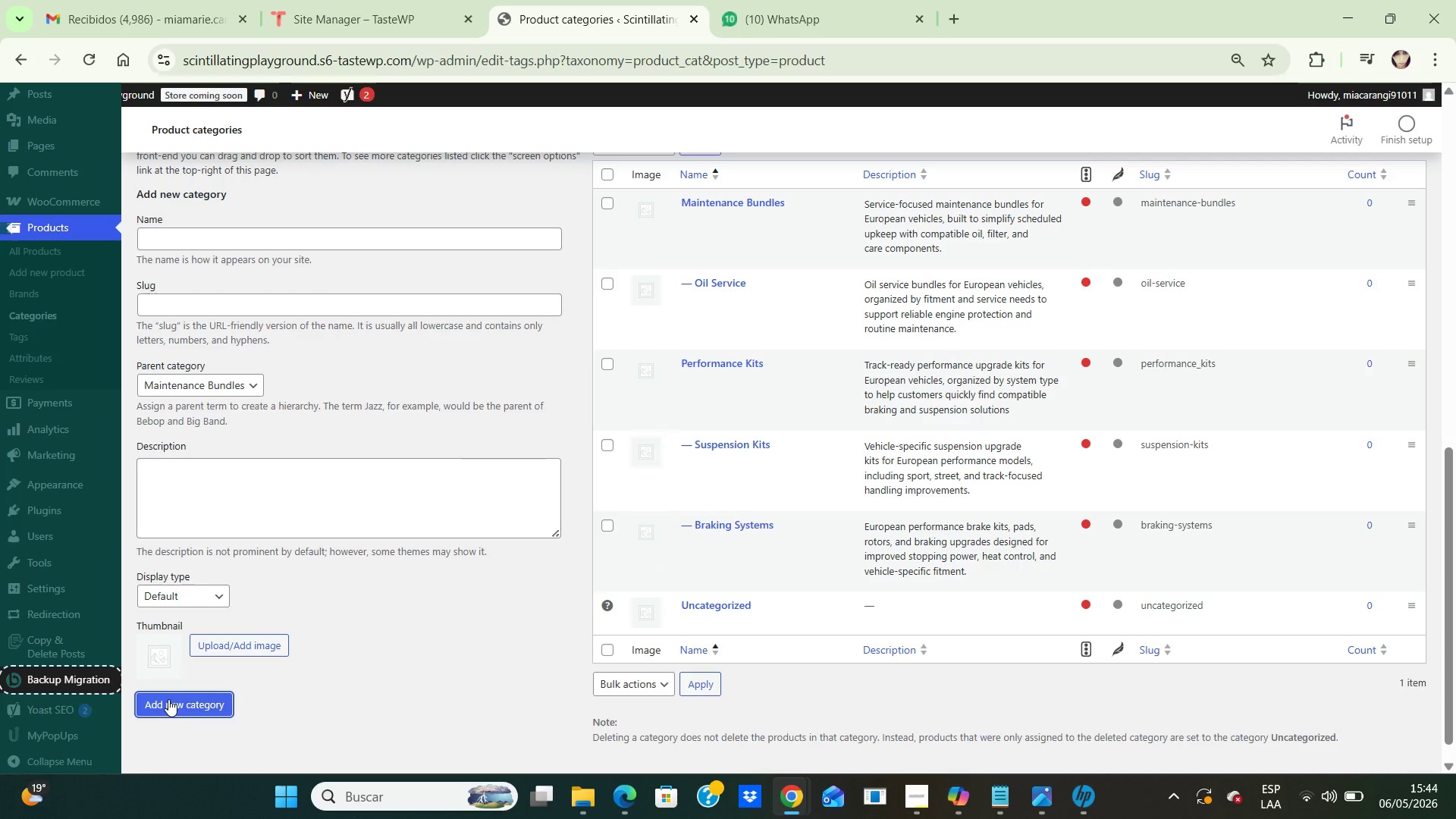 
left_click([441, 236])
 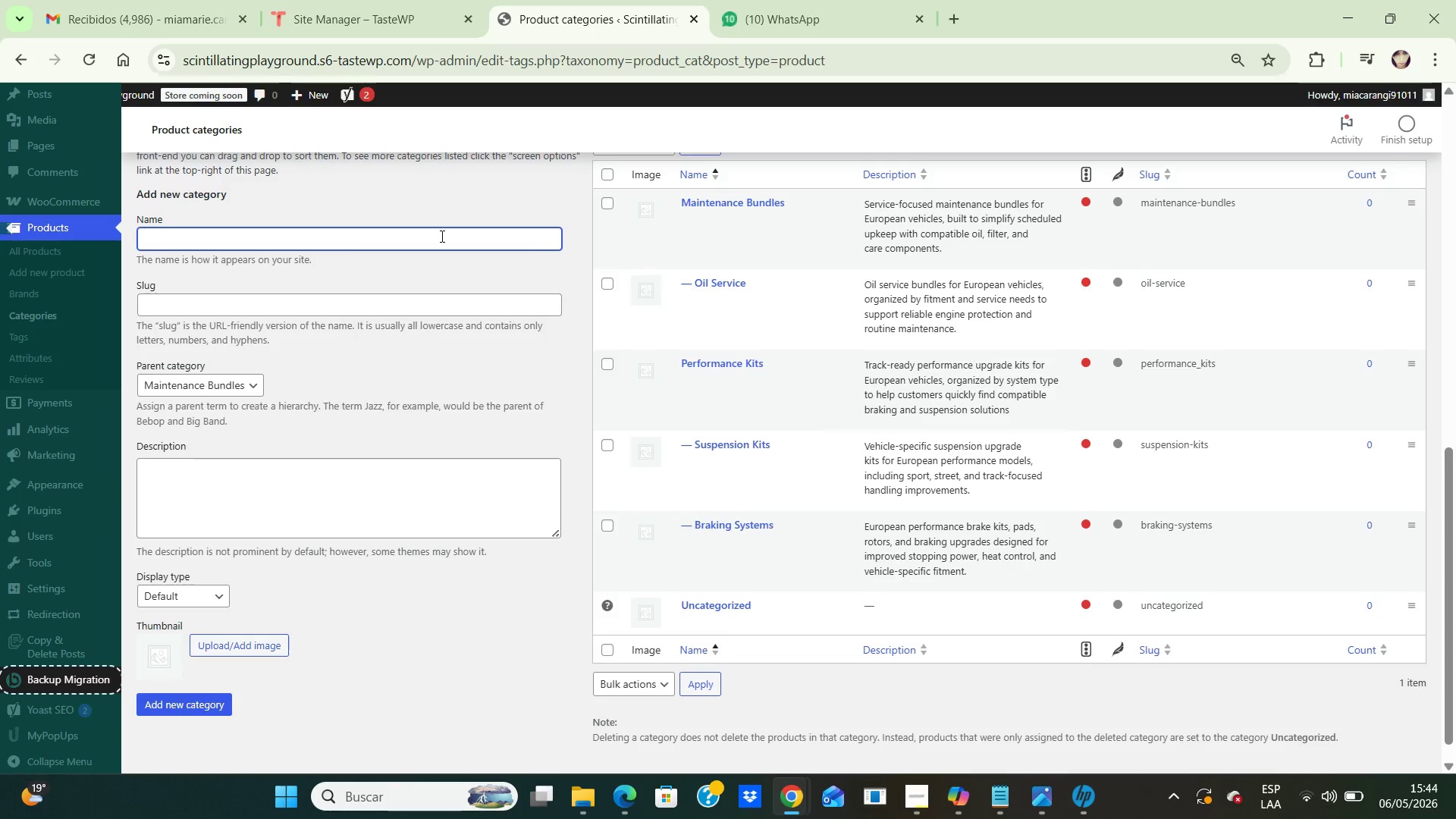 
type(Filter Kits)
 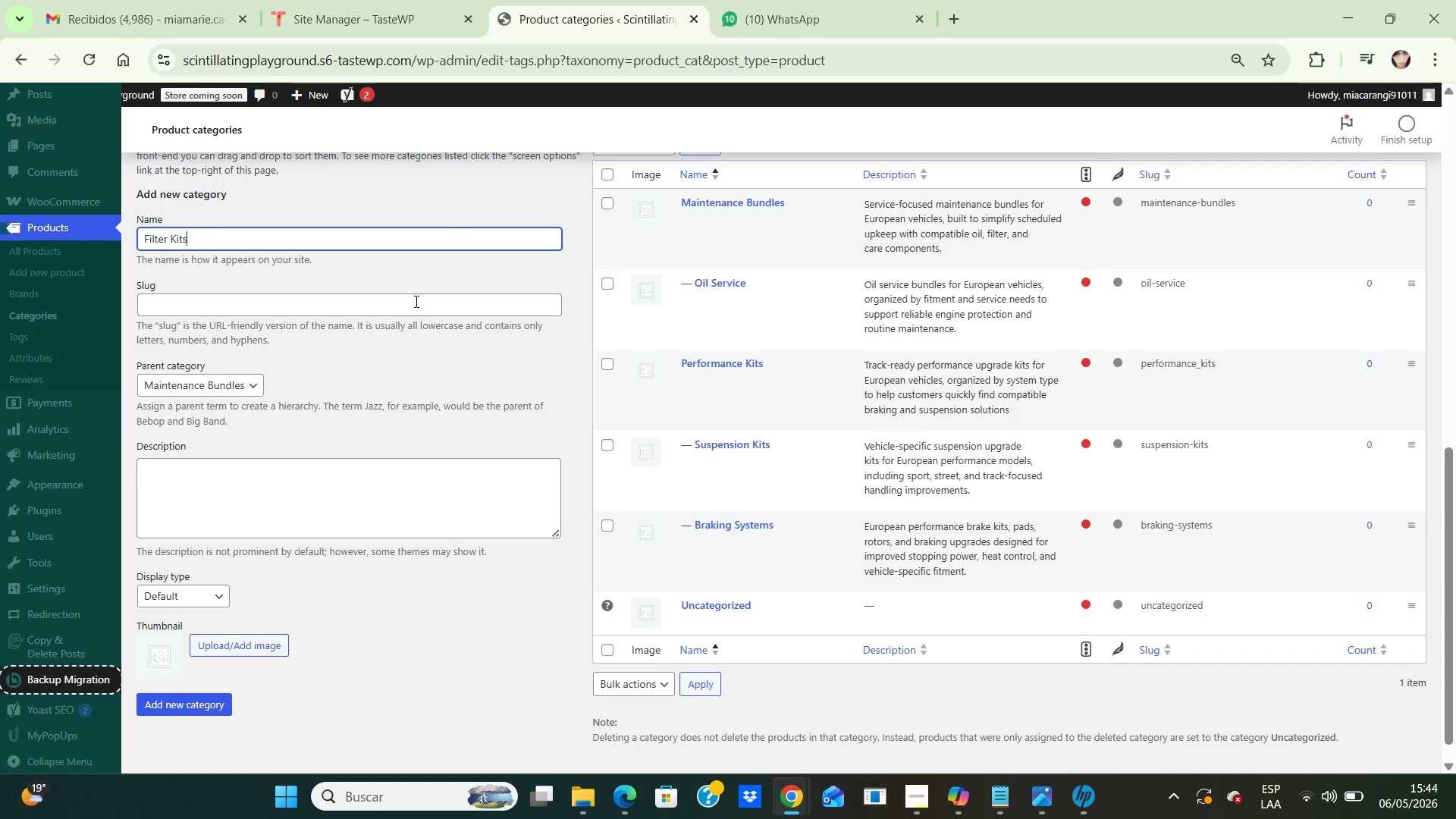 
left_click([415, 302])
 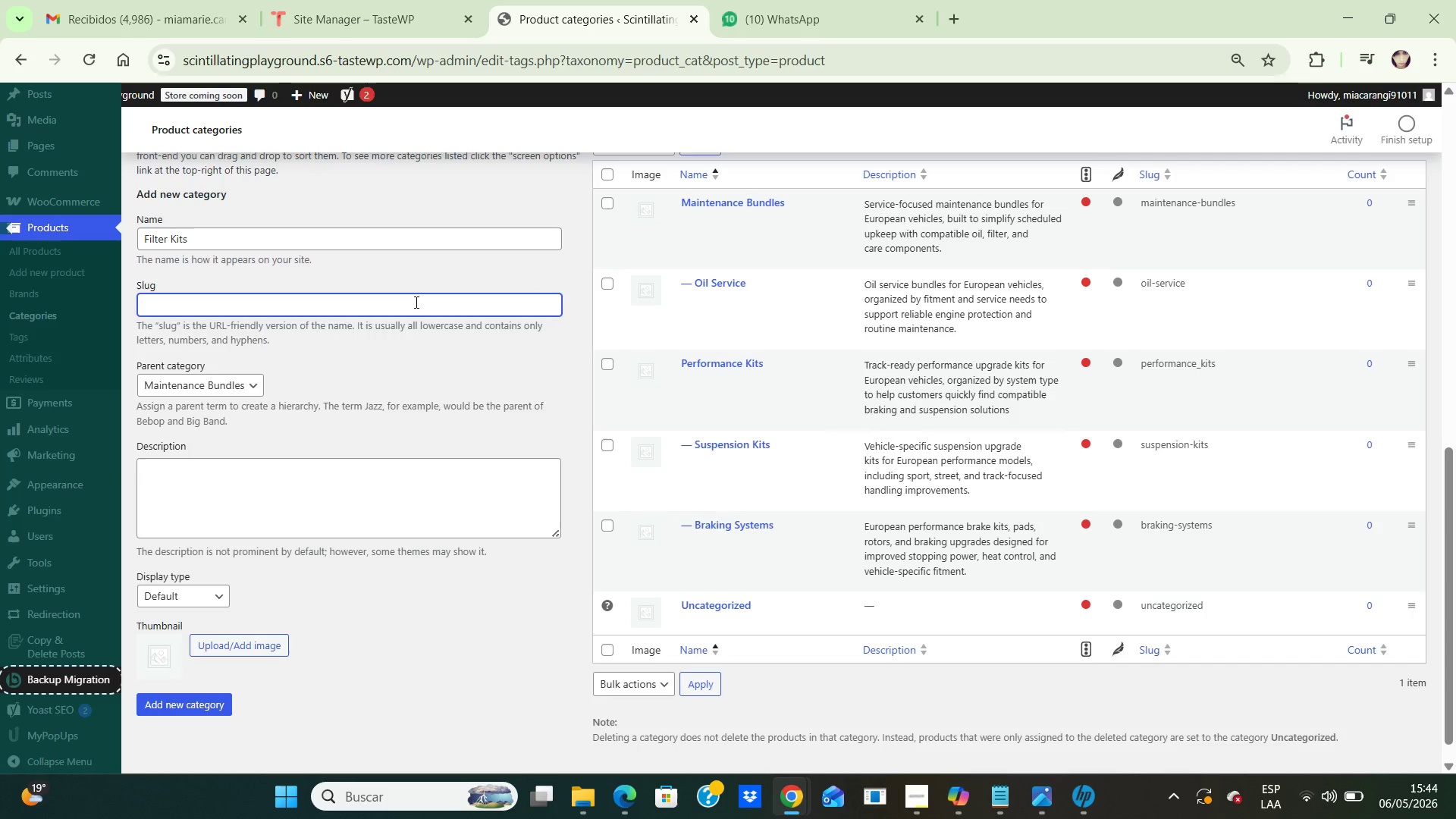 
type(filter )
key(Backspace)
type(-kits)
 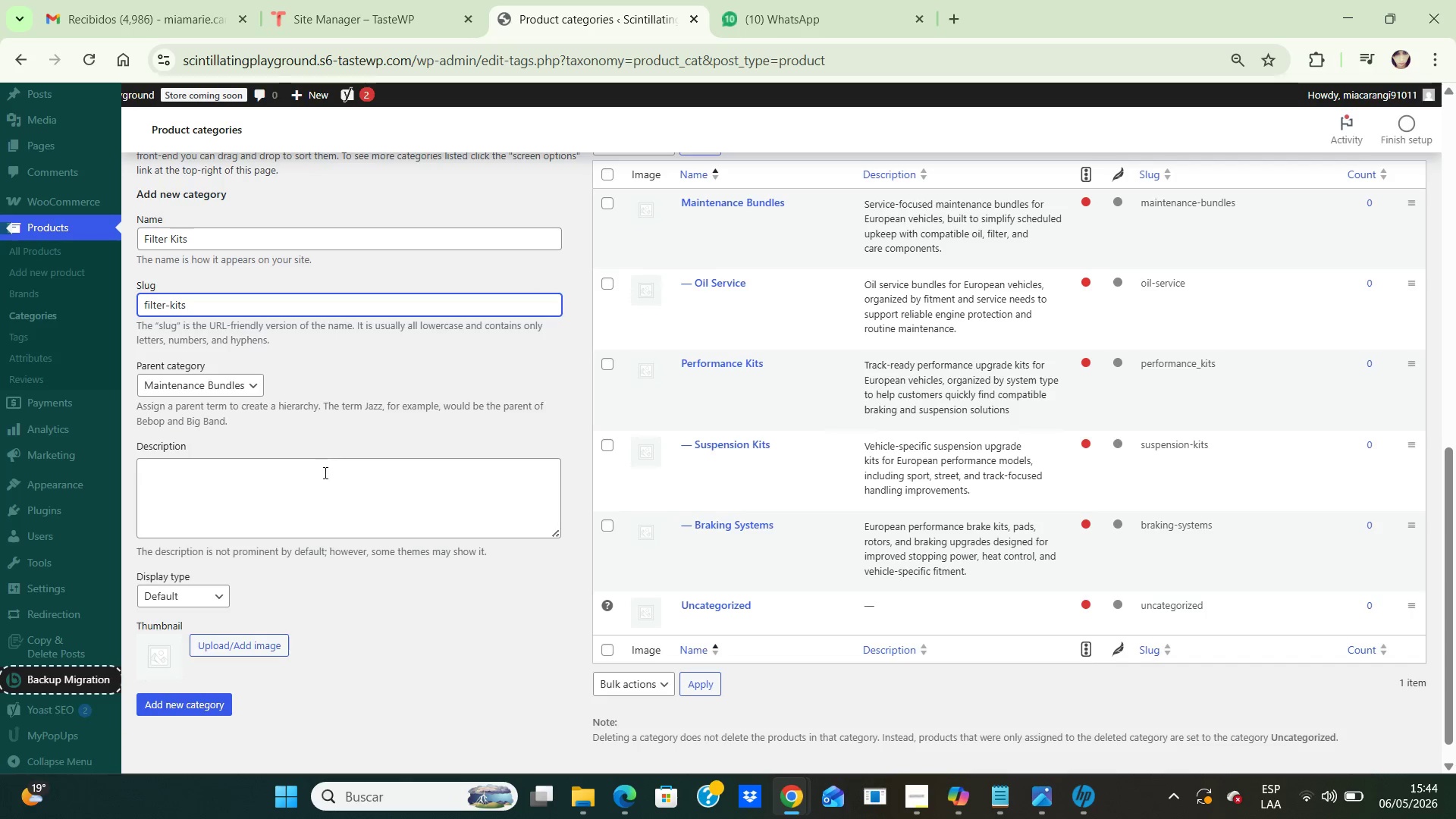 
left_click([325, 479])
 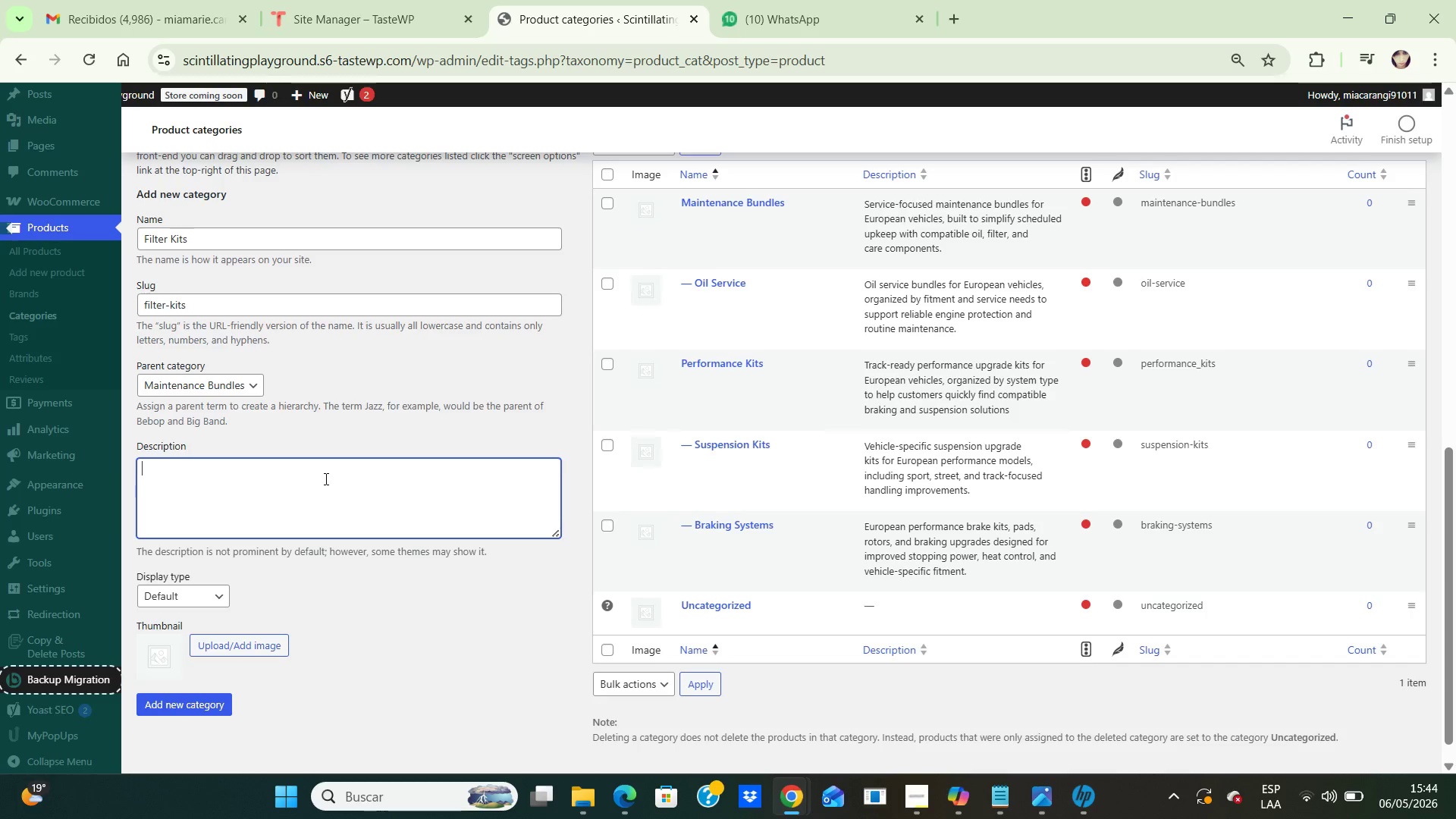 
type(Vehicle )
key(Backspace)
type(-specific filter kits for European models, including servi)
 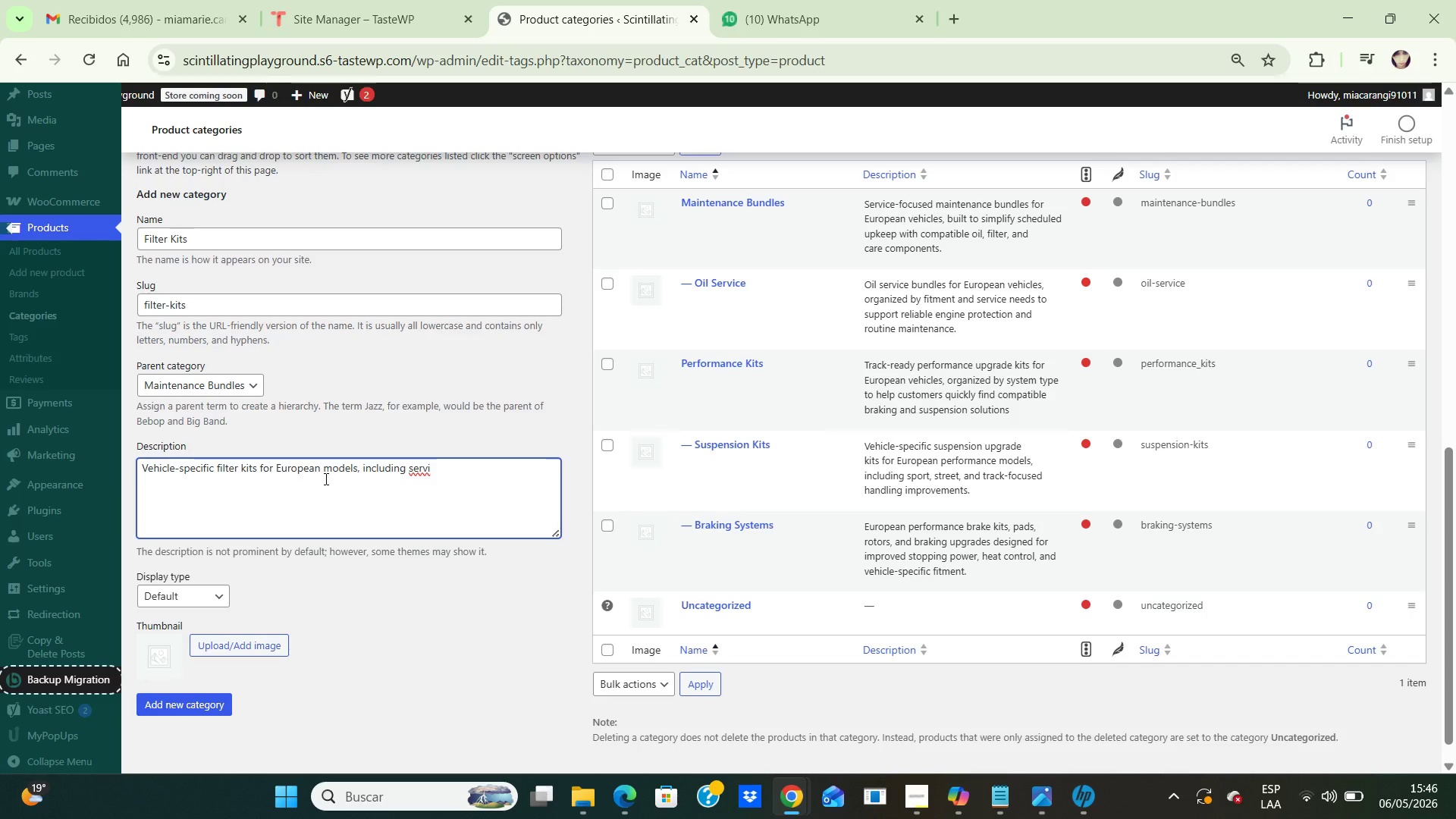 
wait(69.47)
 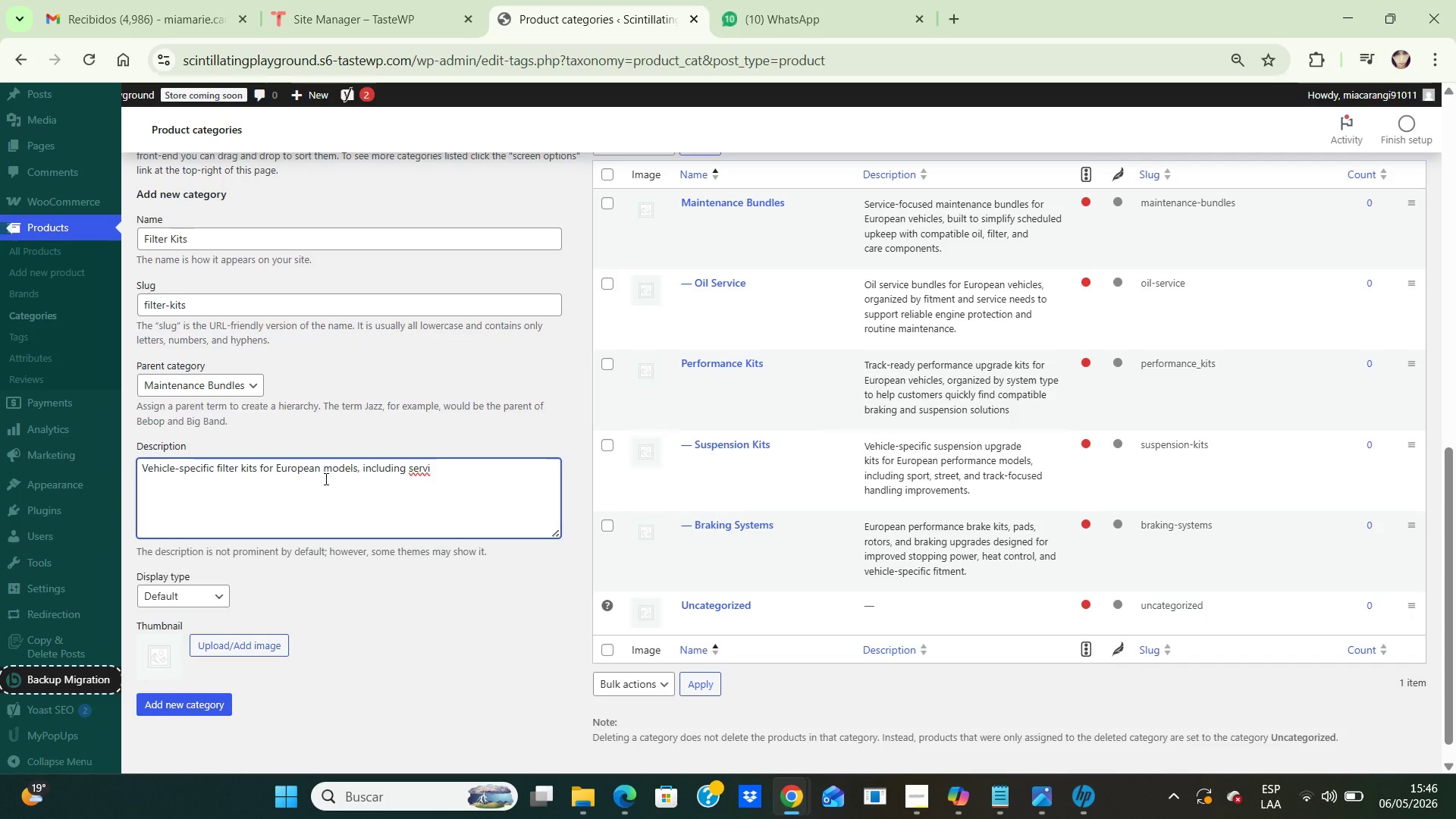 
type(ce bundles dei)
key(Backspace)
type(signed for clean airflow, cabin protection, and maintenance accuracy)
 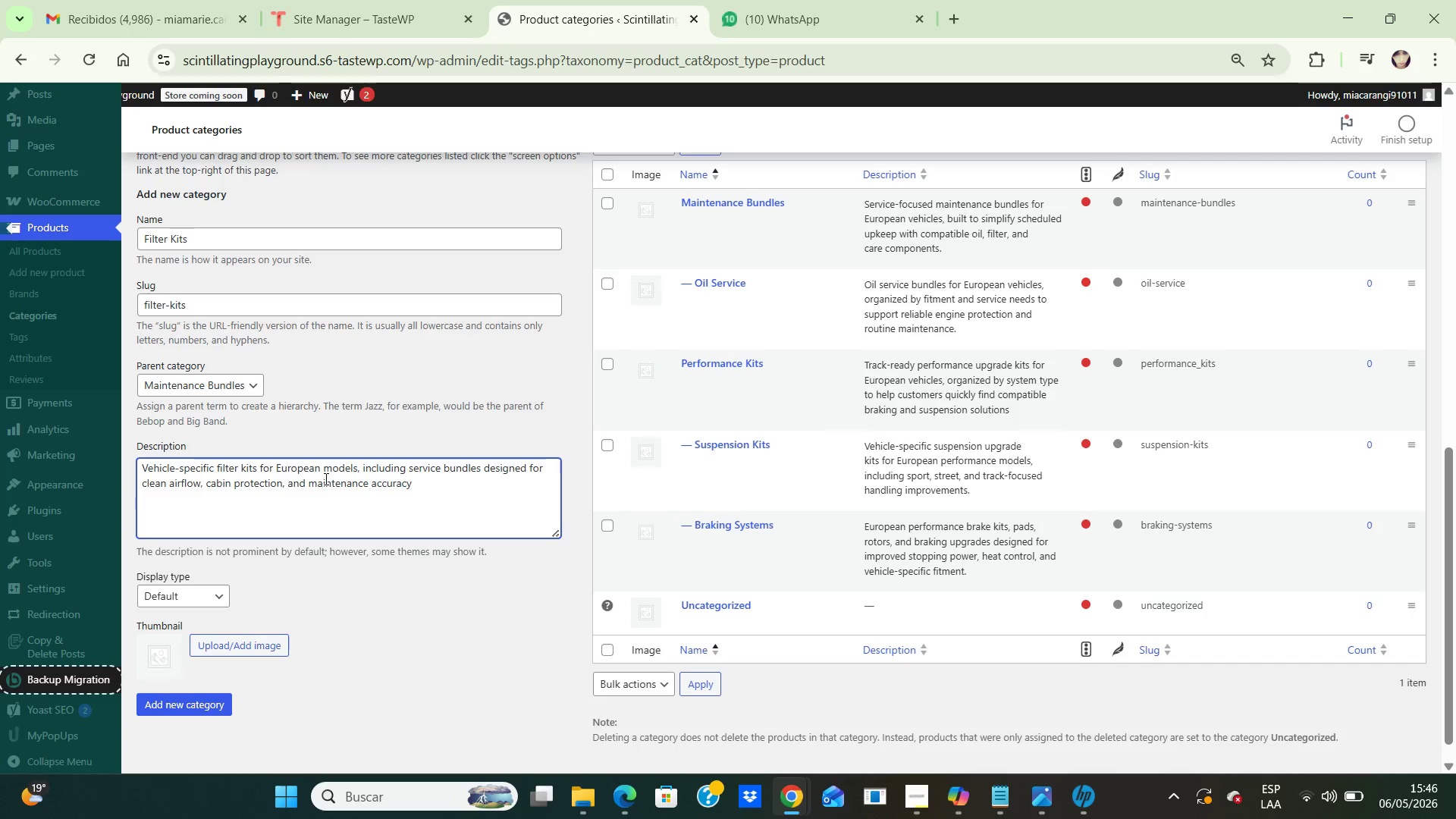 
key(Comma)
 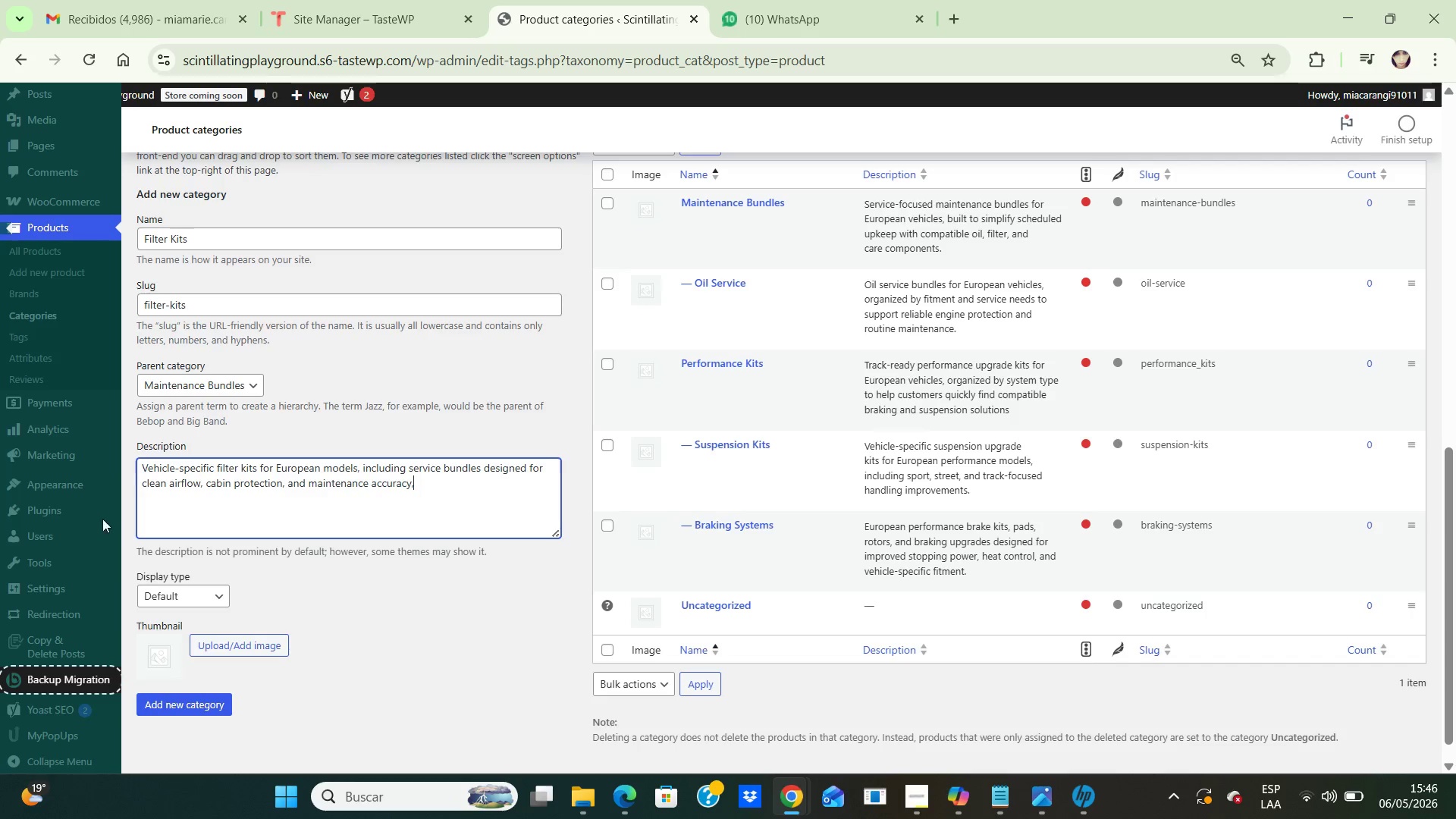 
wait(5.83)
 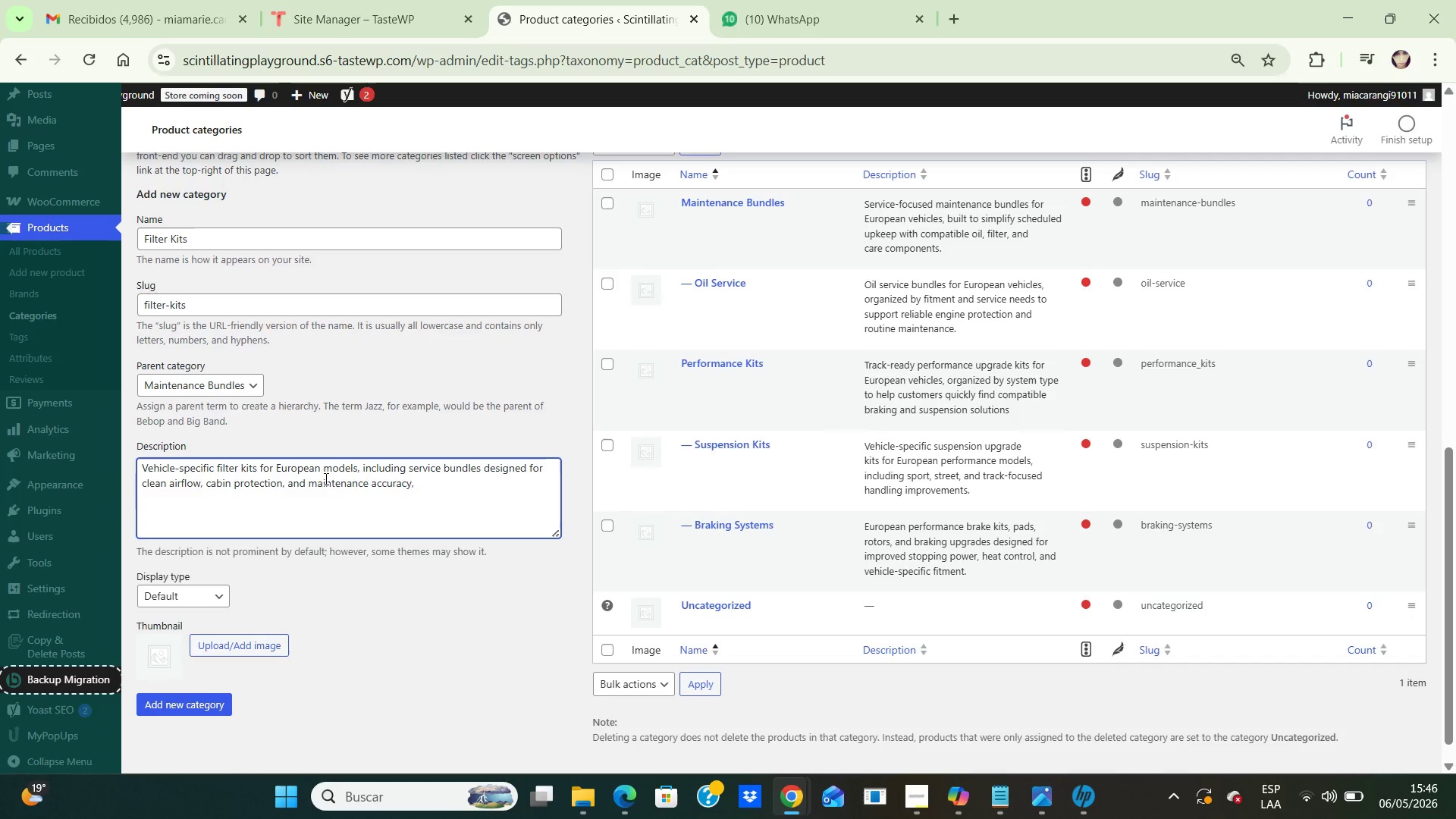 
left_click([172, 698])
 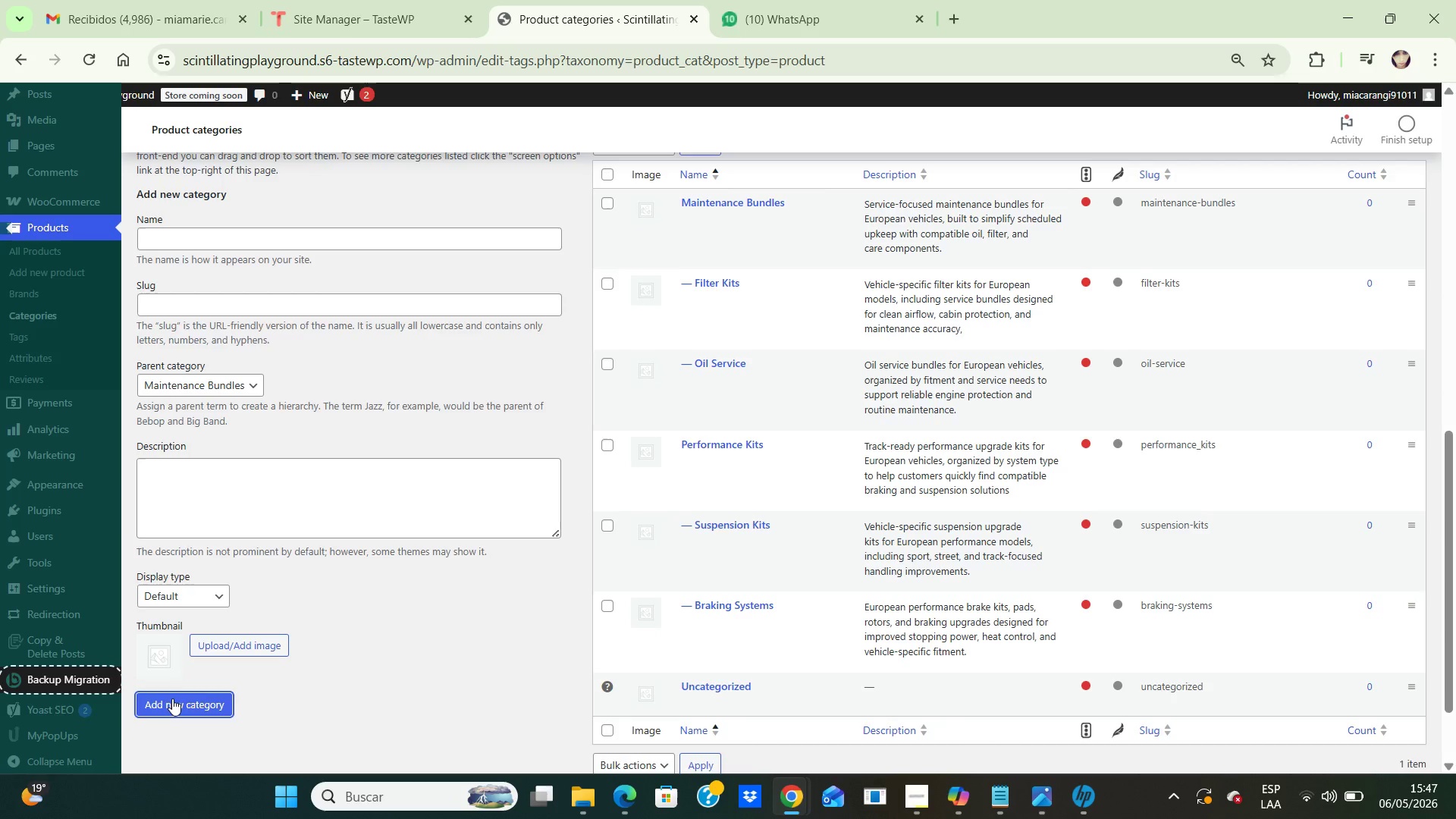 
wait(54.84)
 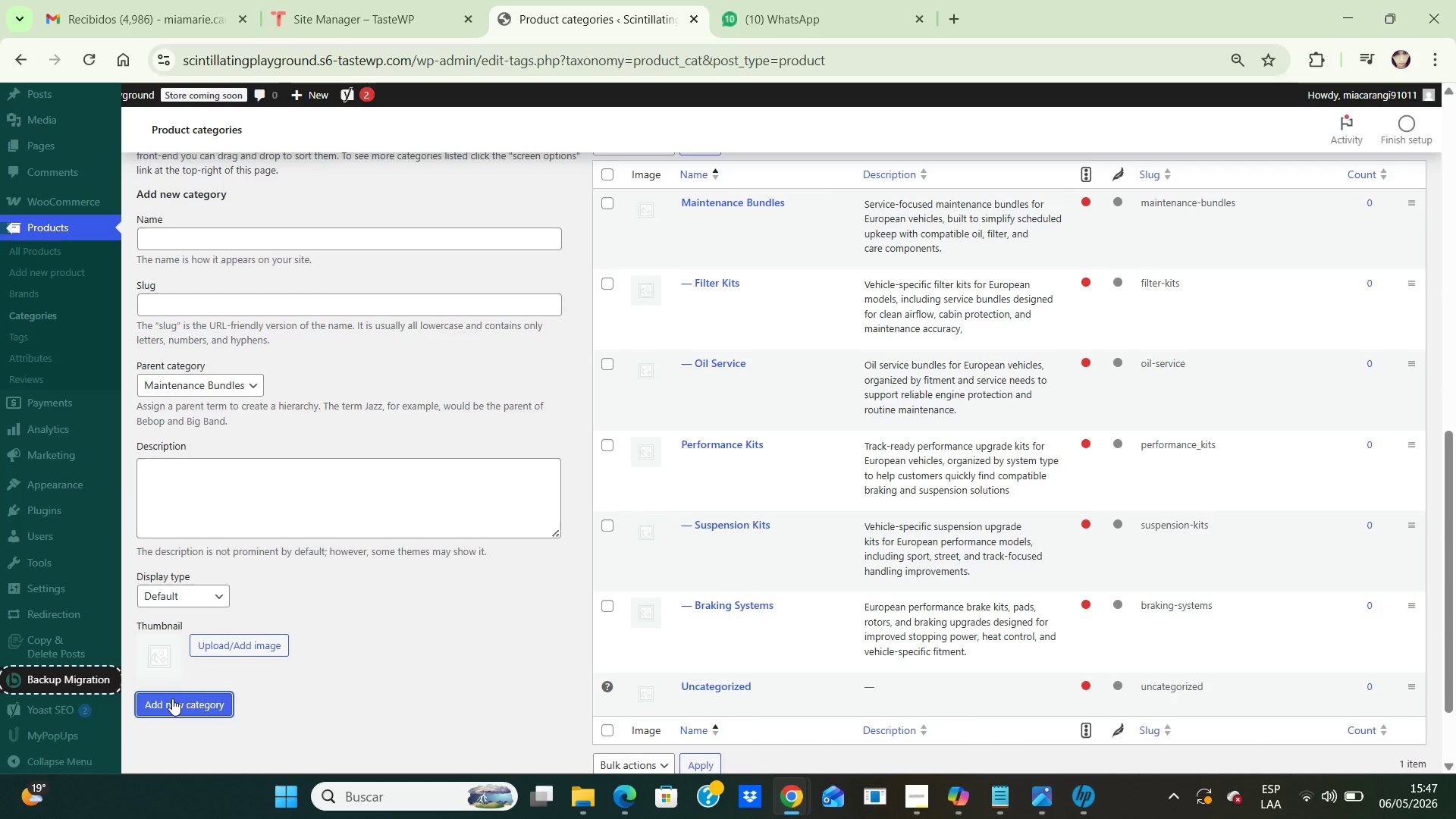 
key(PrintScreen)
 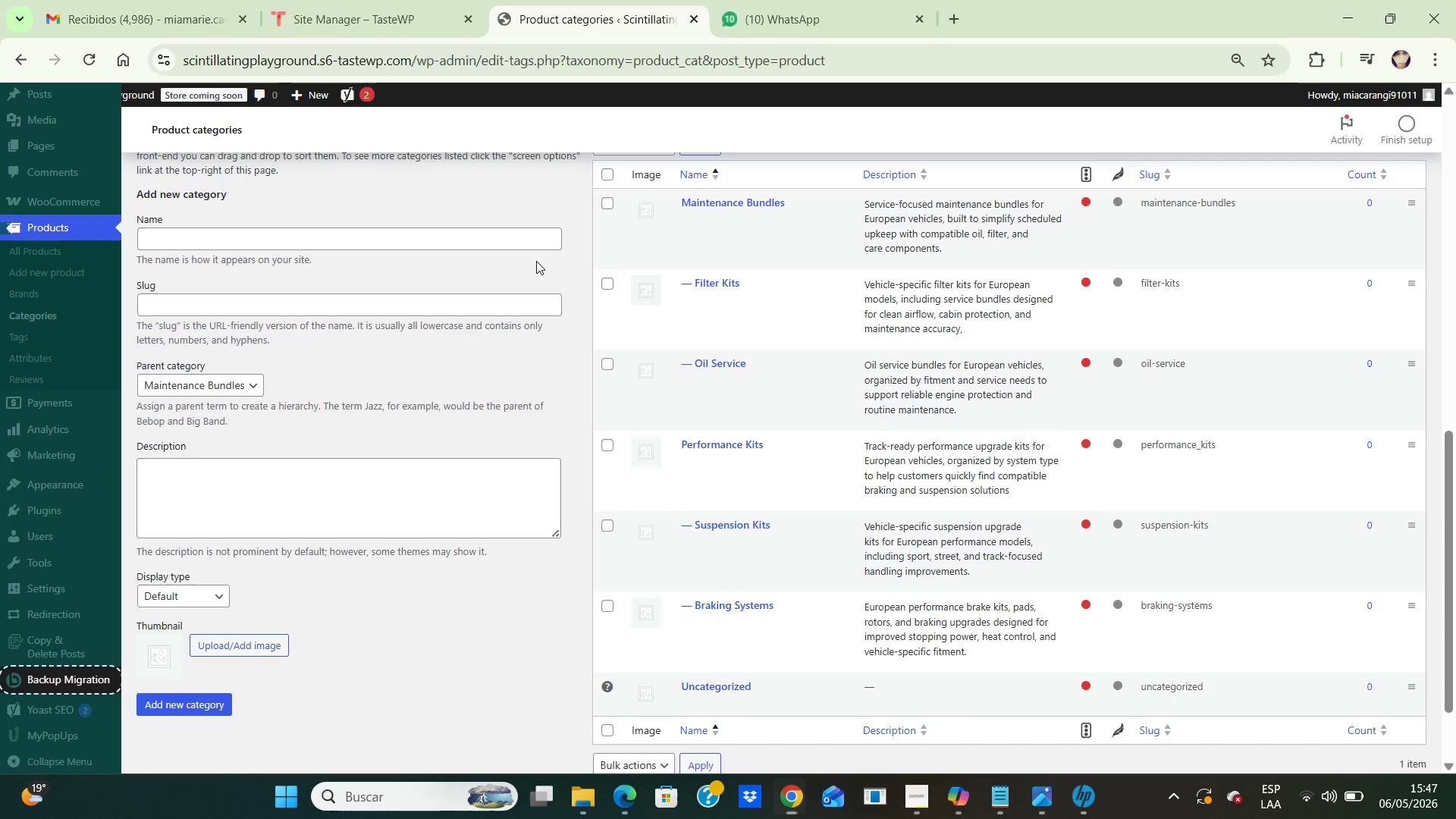 
wait(5.8)
 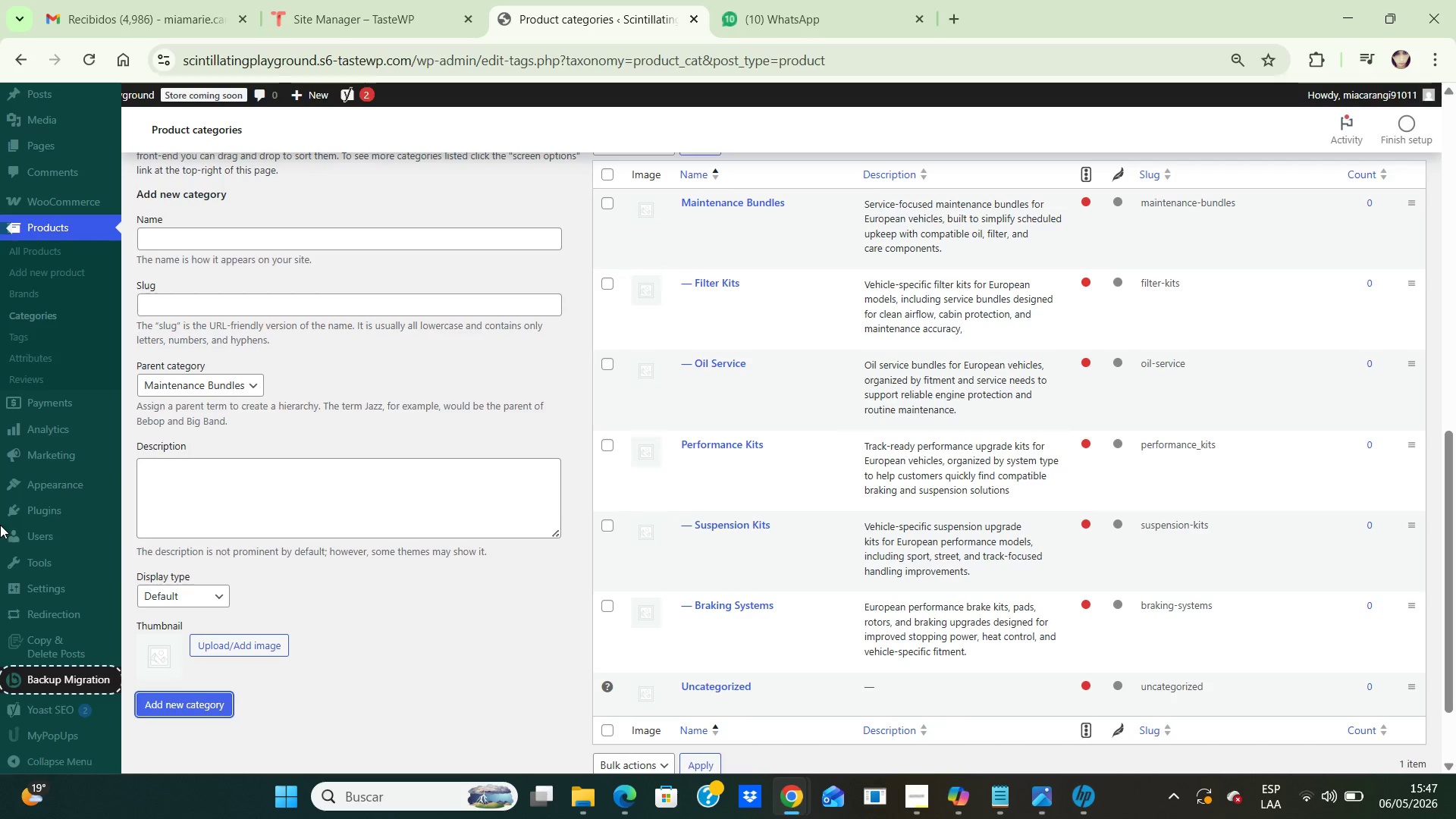 
left_click_drag(start_coordinate=[591, 163], to_coordinate=[1426, 717])
 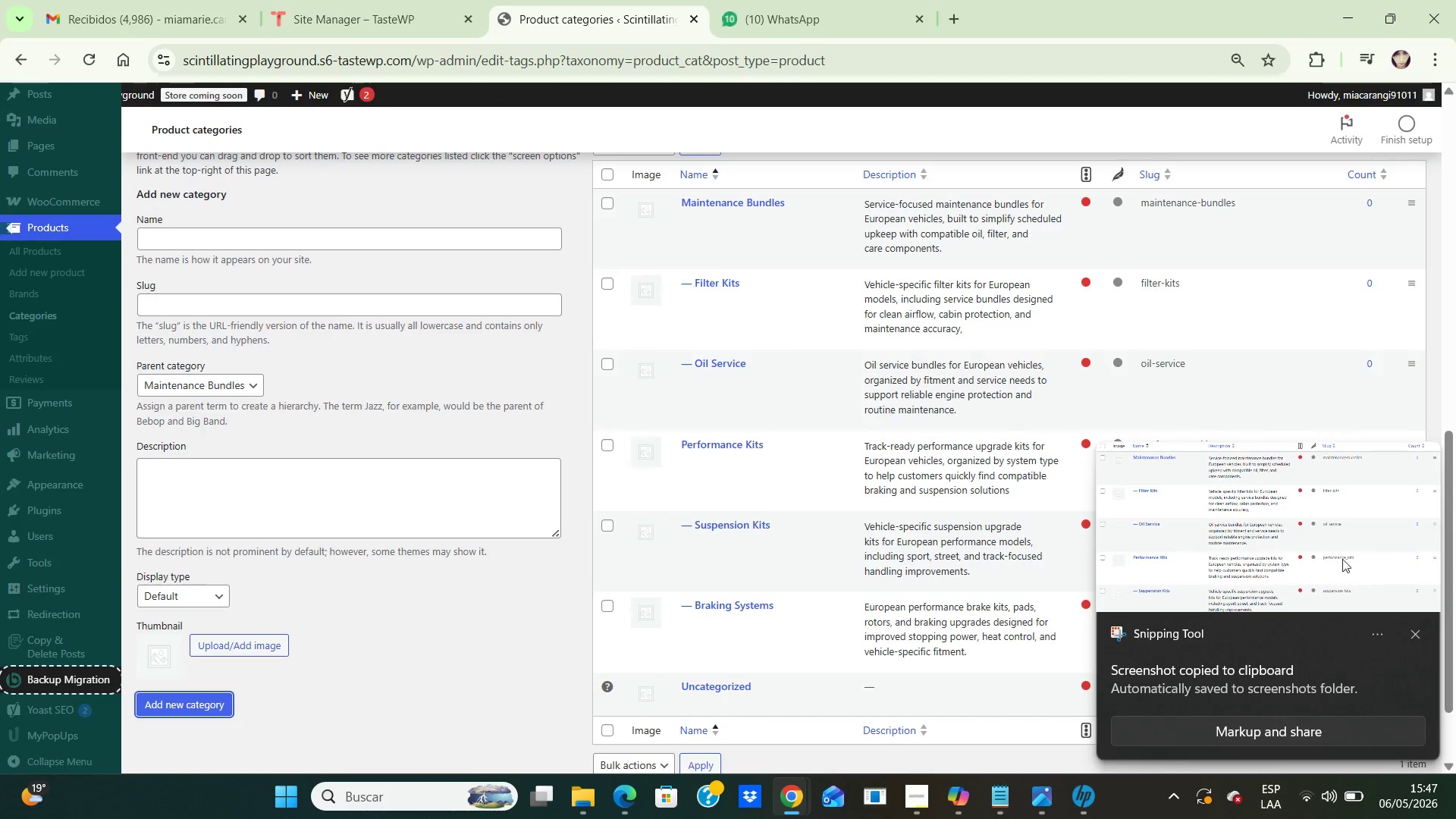 
double_click([1324, 557])
 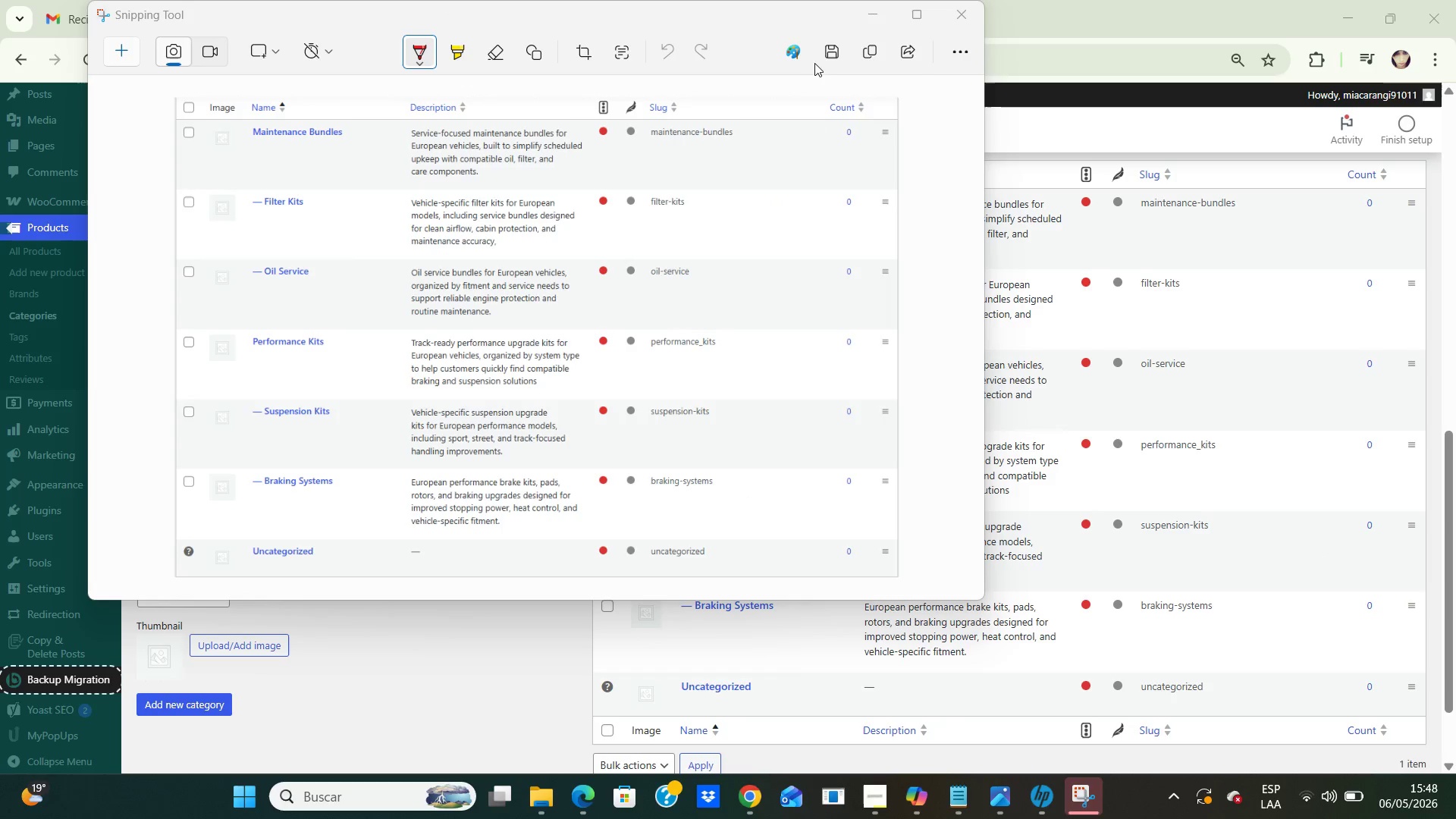 
wait(5.02)
 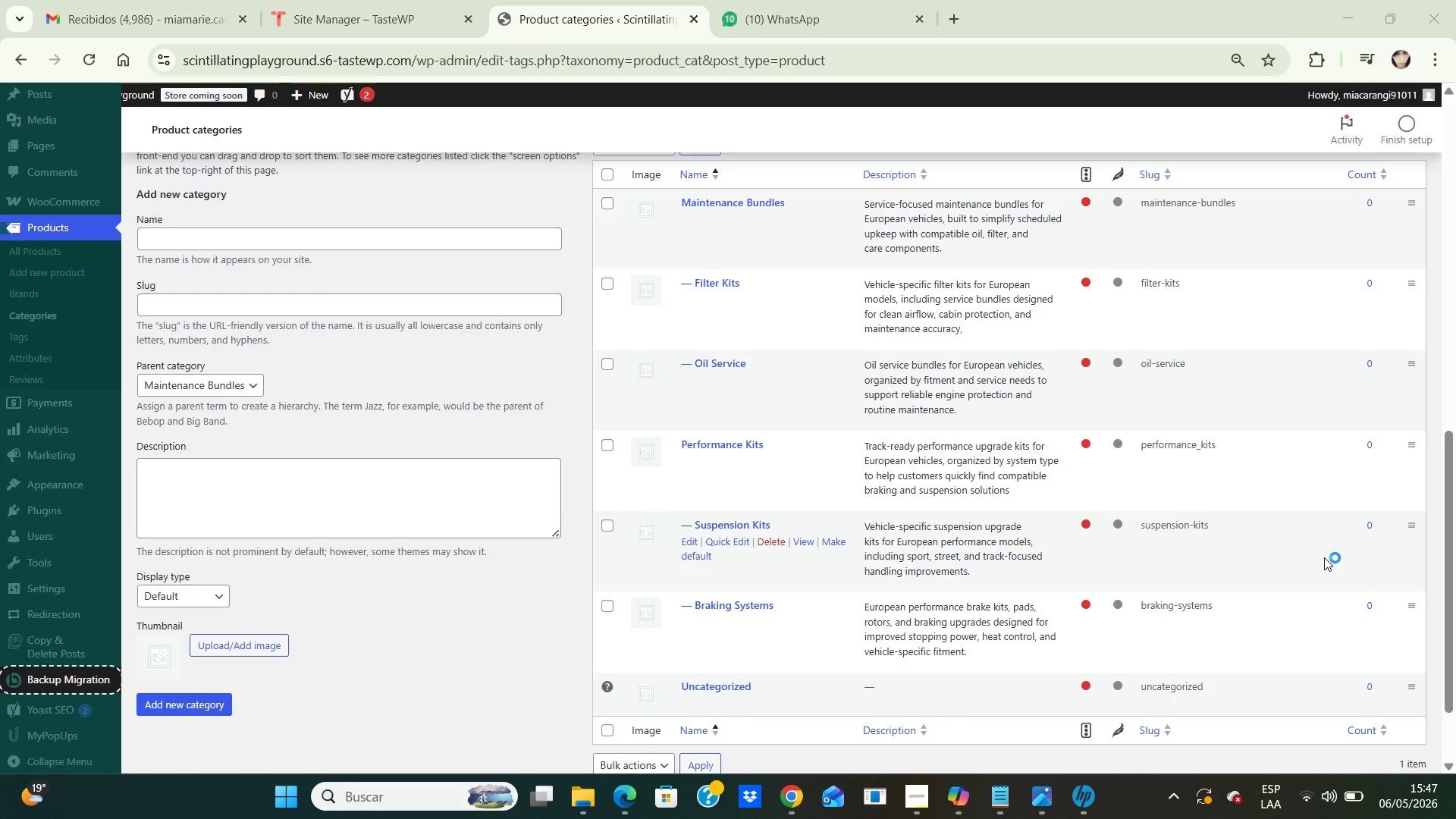 
left_click([827, 58])
 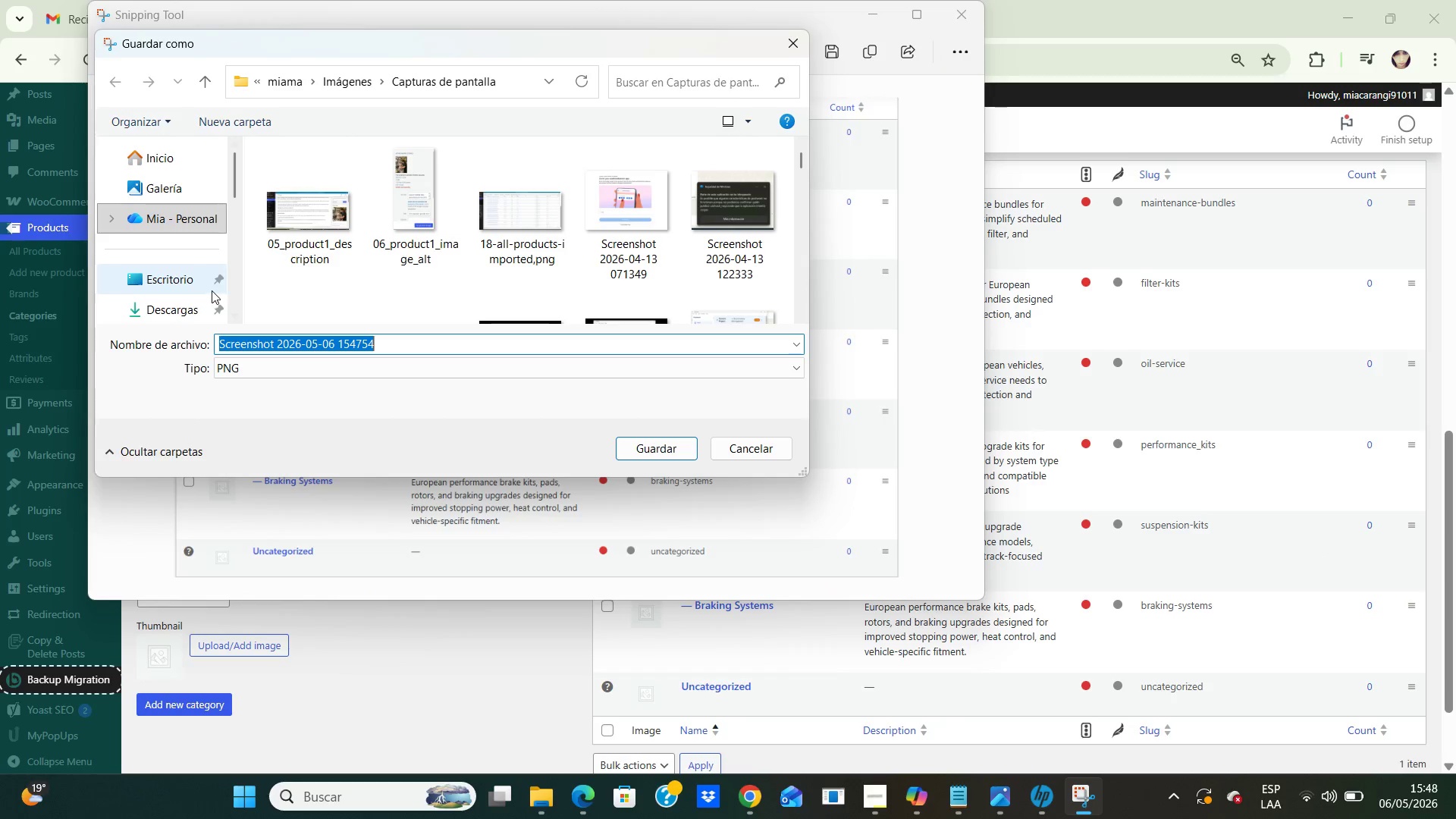 
double_click([180, 282])
 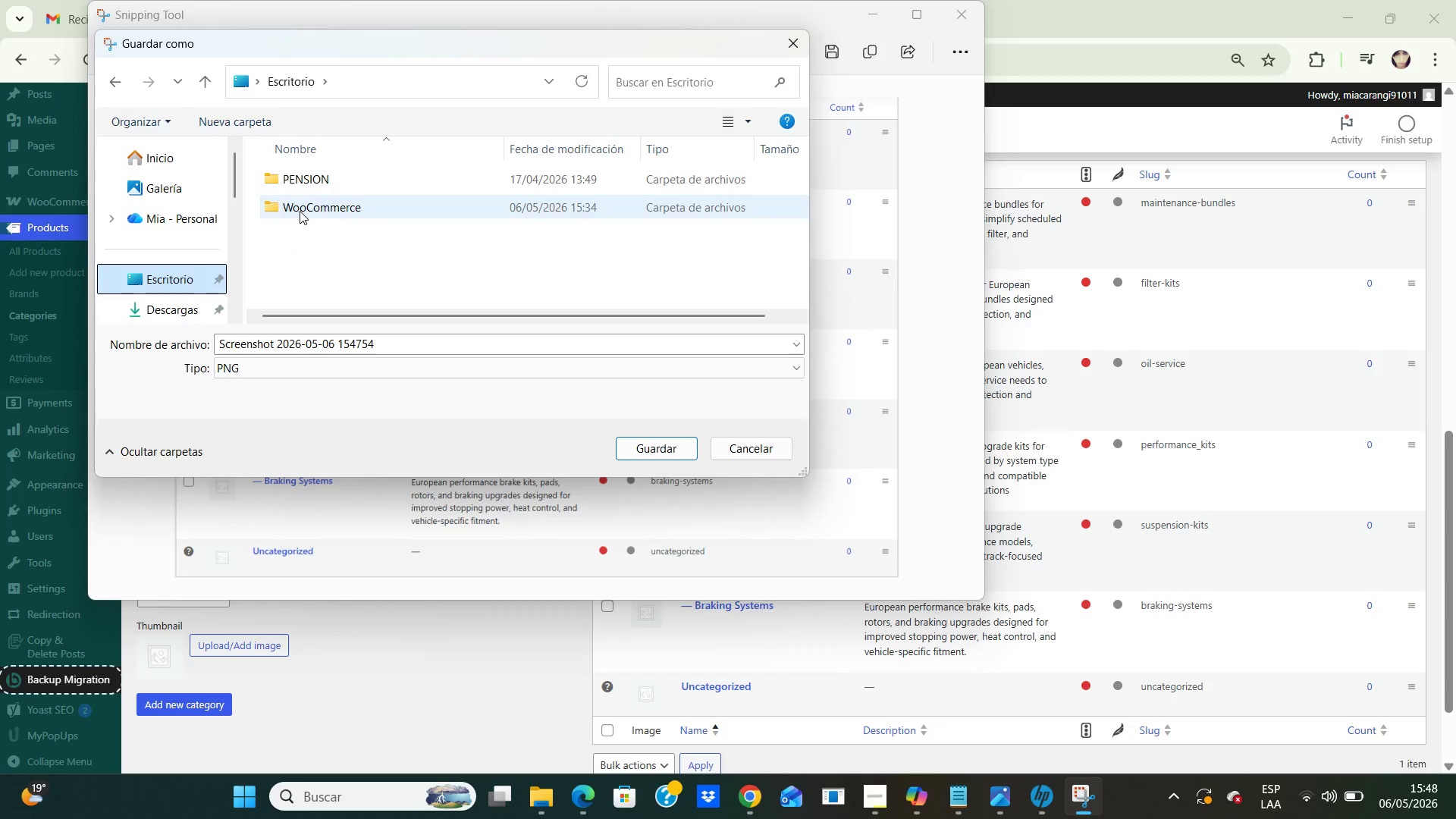 
double_click([300, 211])
 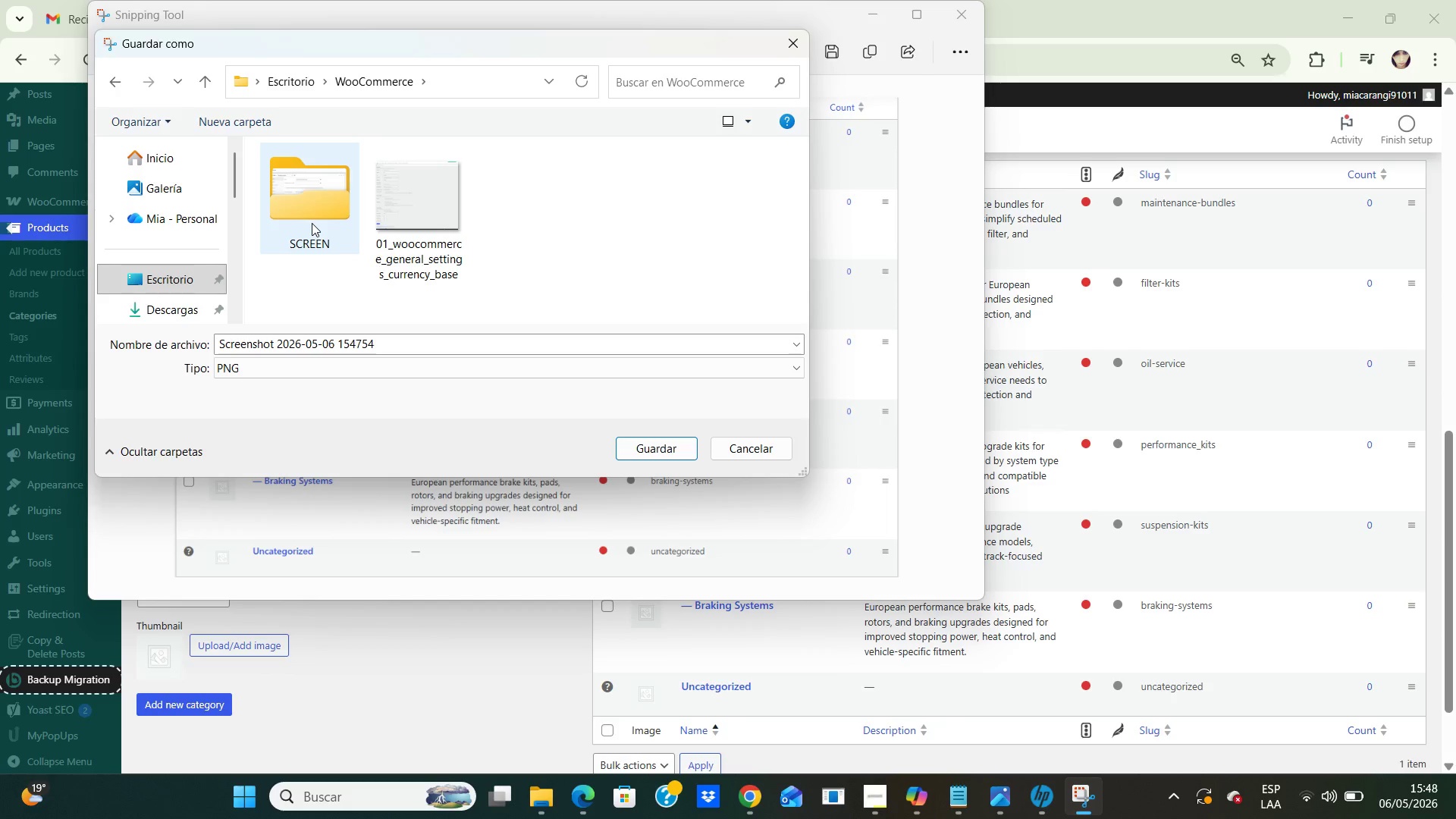 
double_click([312, 223])
 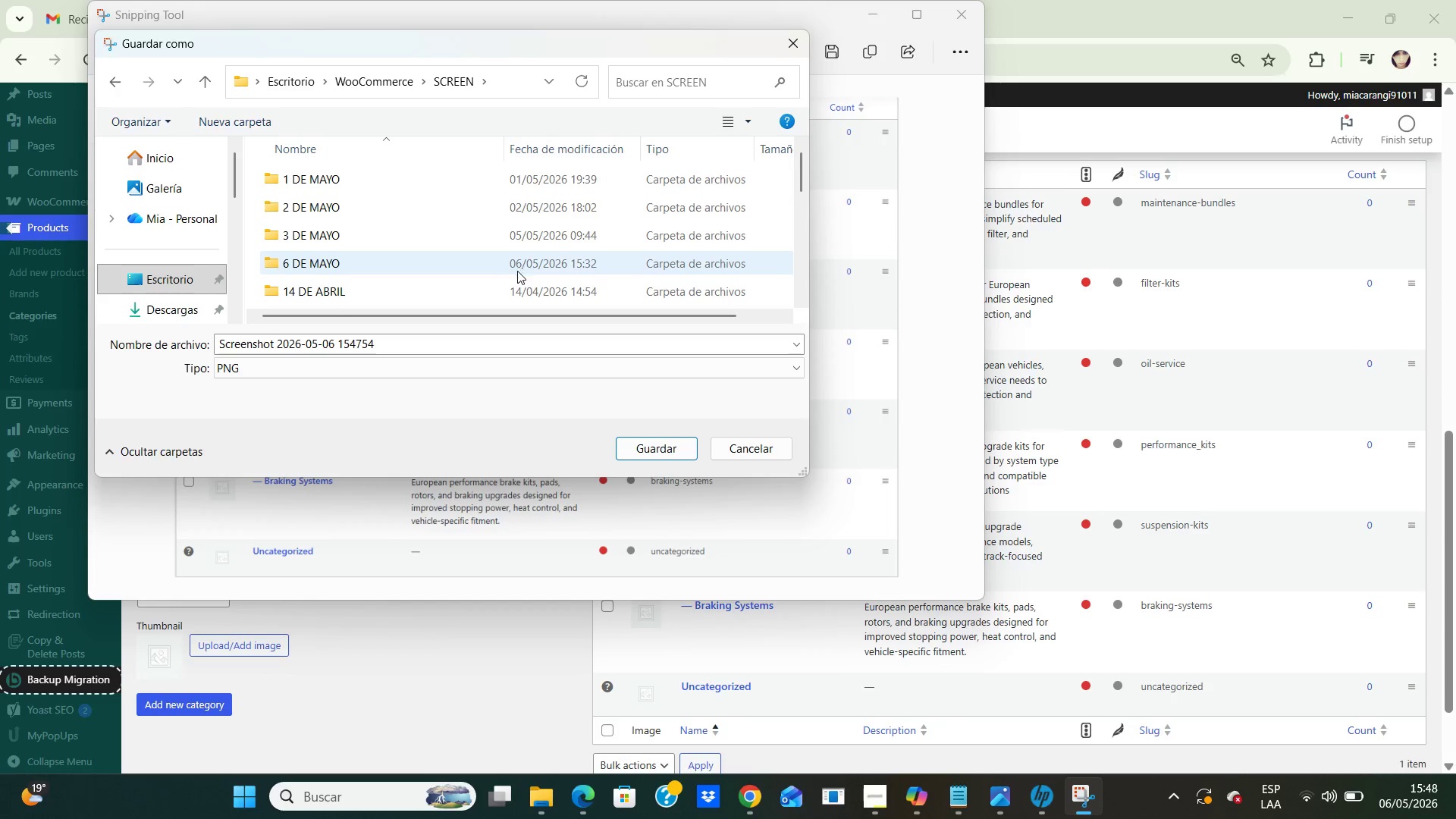 
double_click([517, 268])
 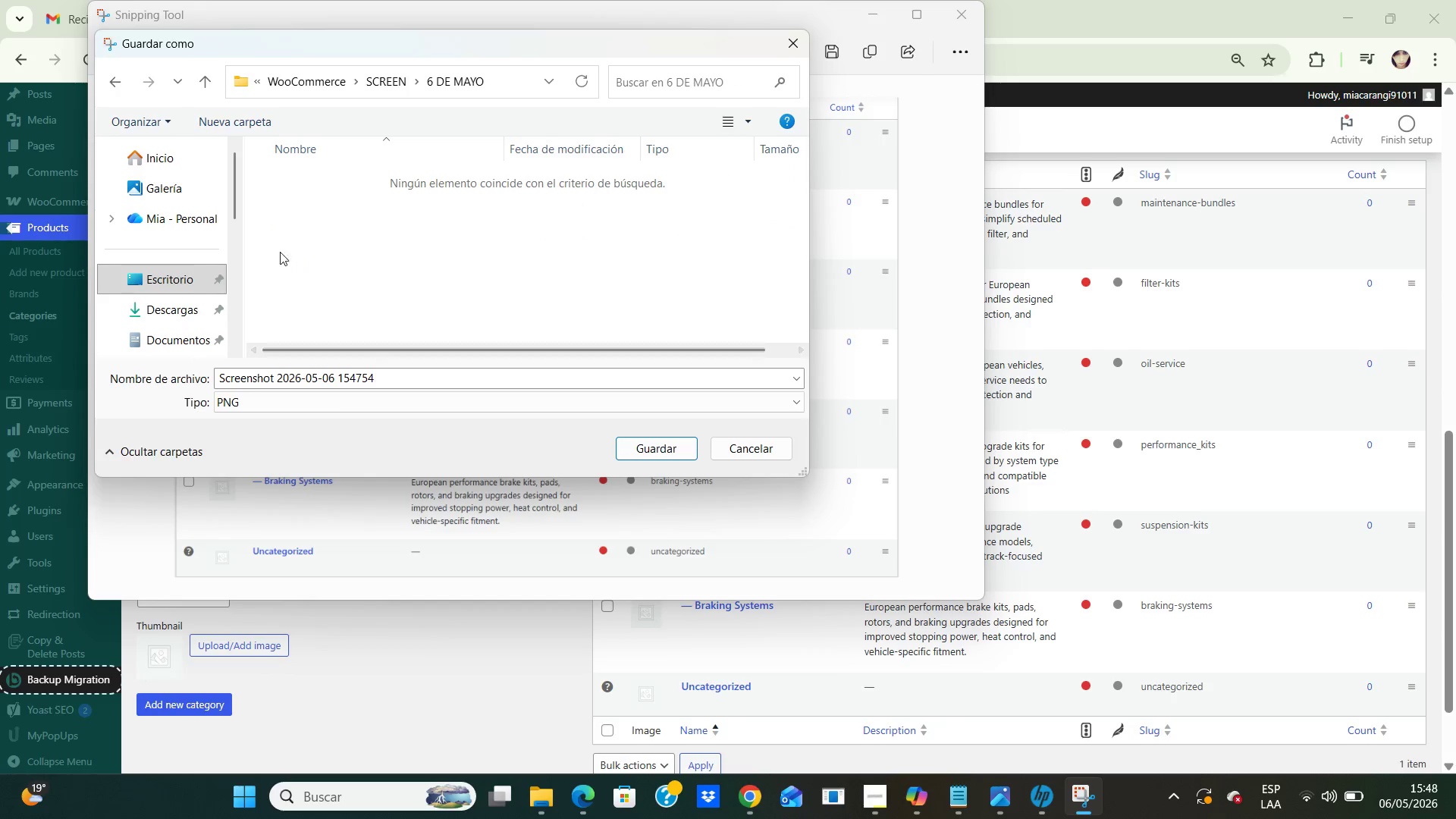 
wait(5.84)
 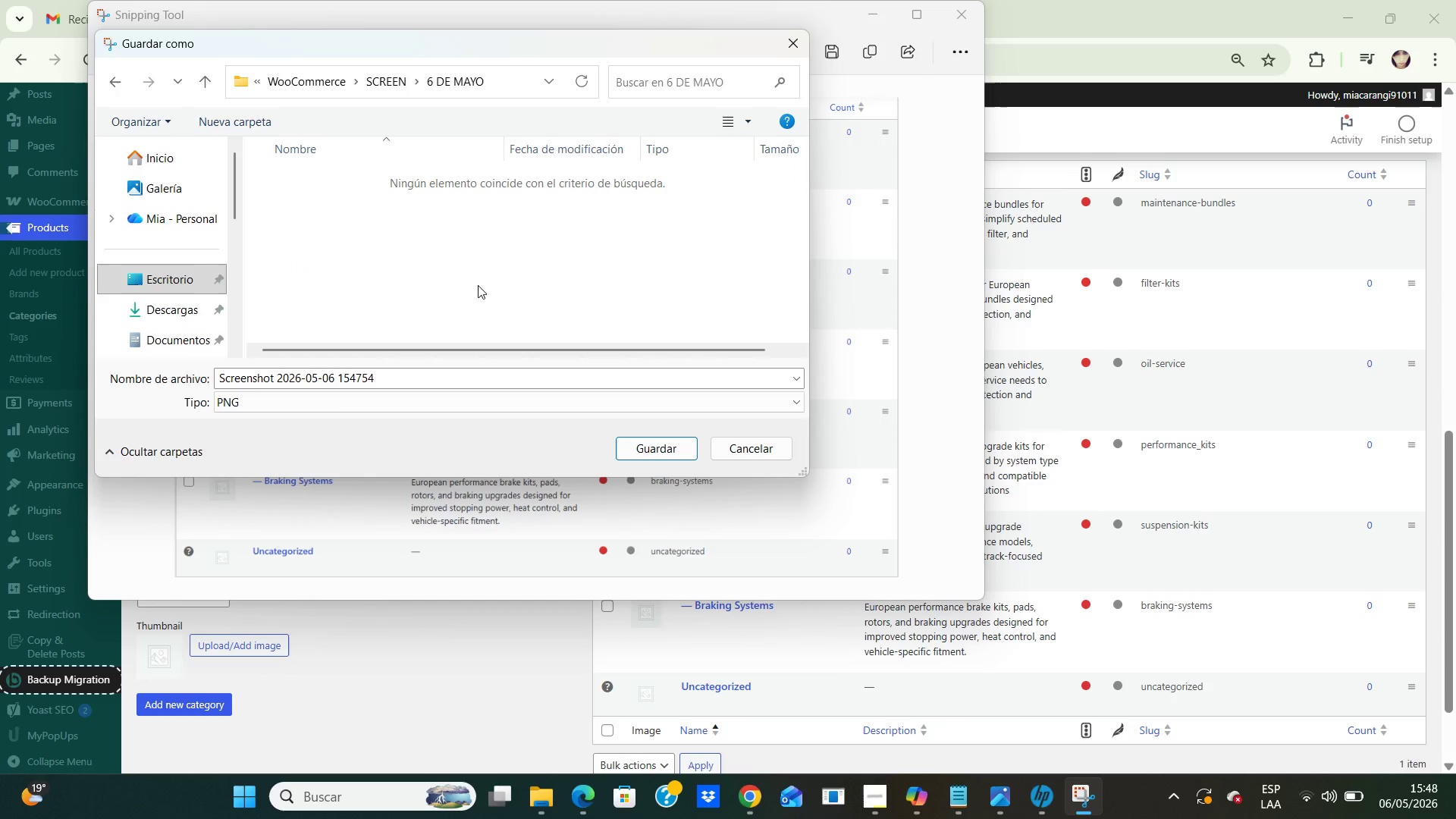 
left_click([209, 90])
 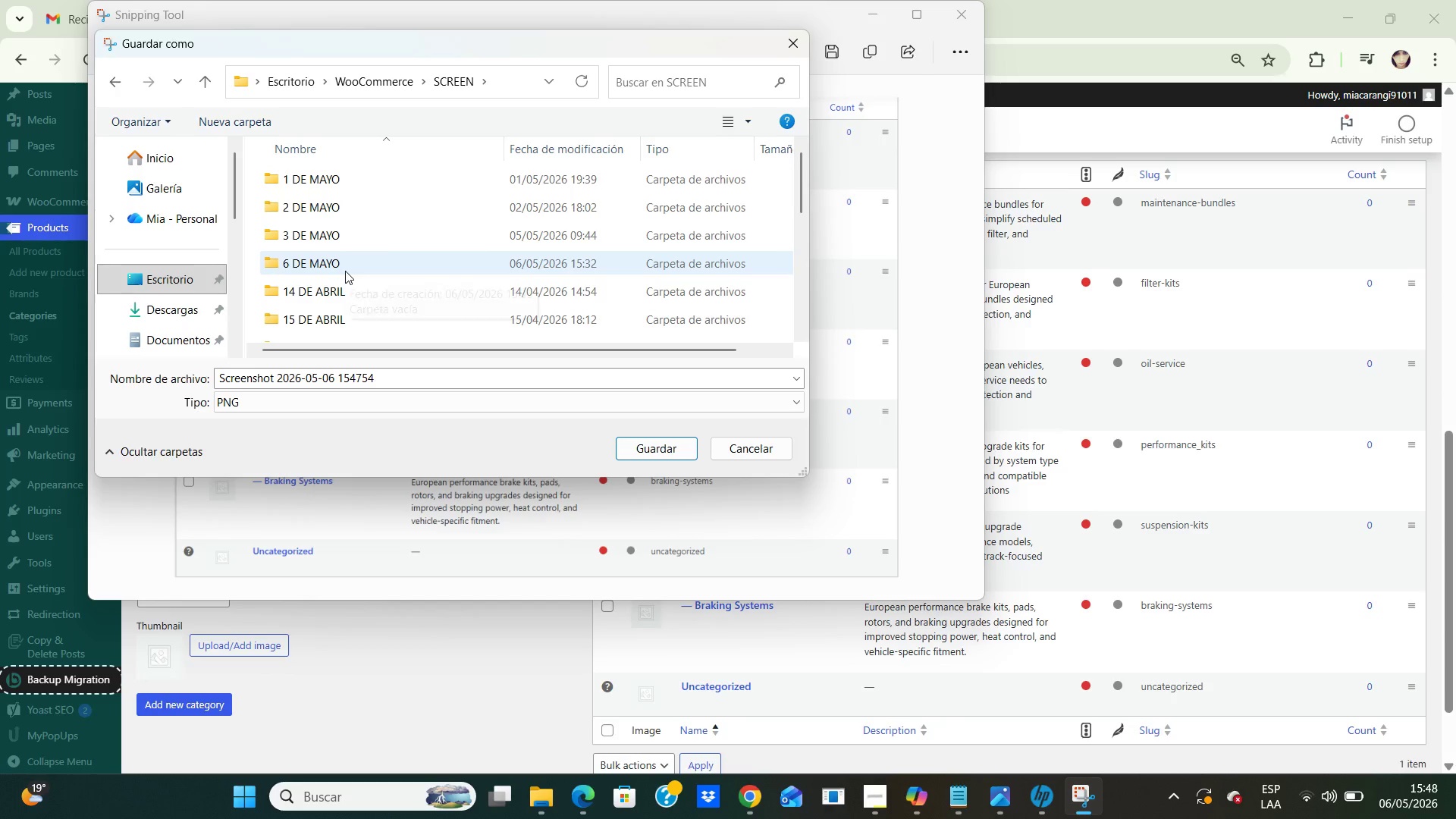 
double_click([345, 271])
 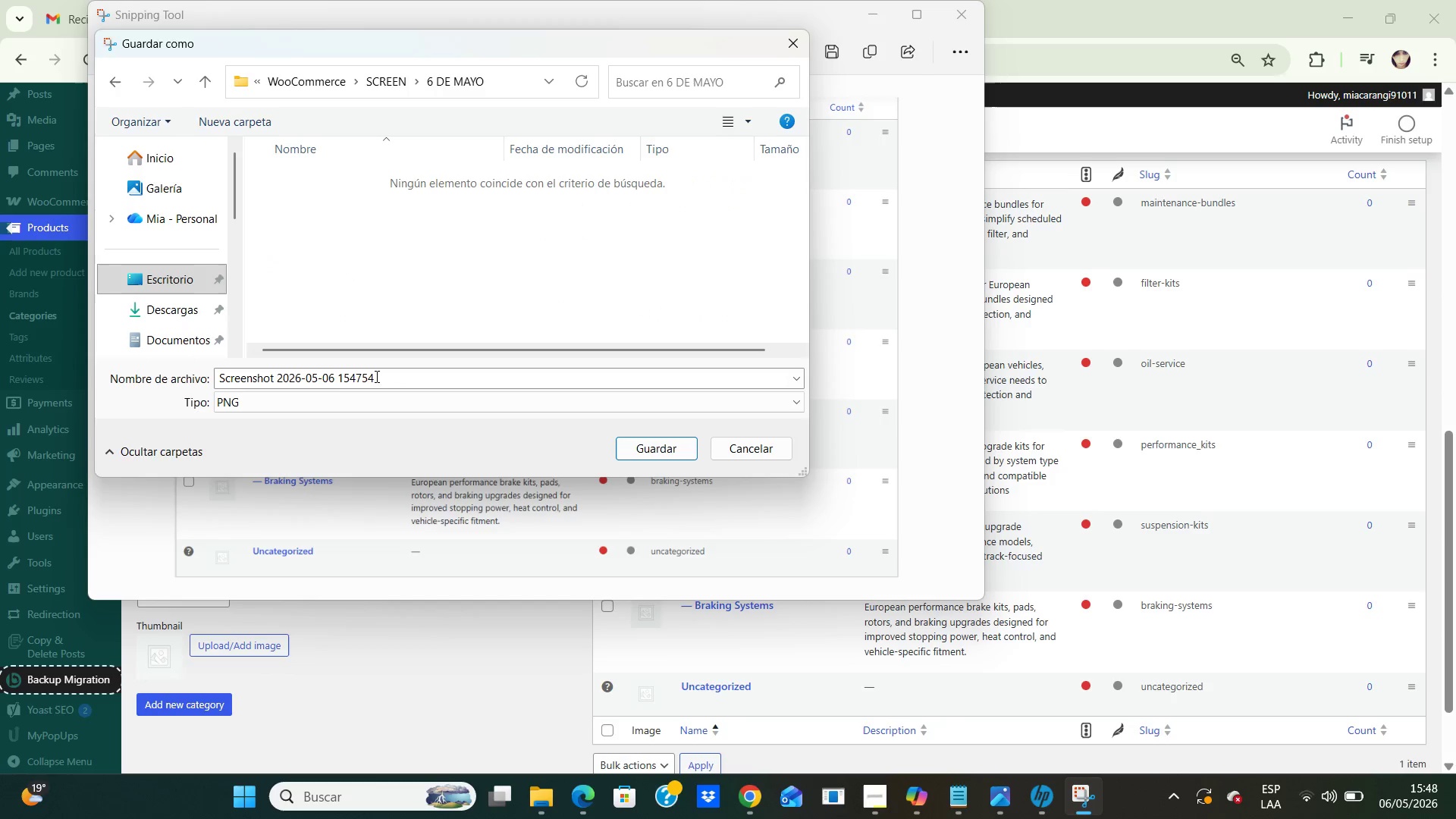 
left_click([377, 376])
 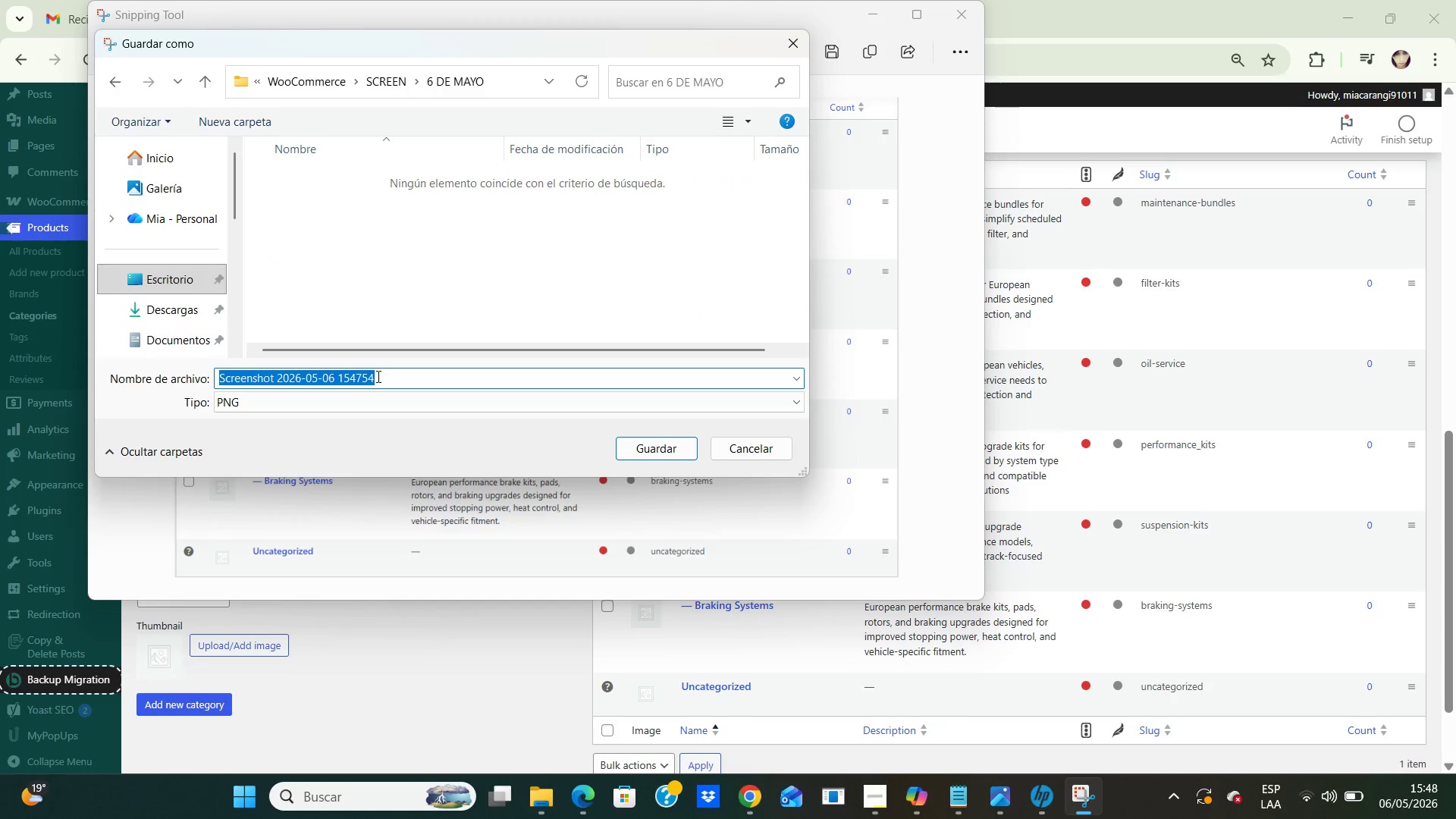 
key(Backspace)
type(02_PRODUCT_categories_hierachy.o)
key(Backspace)
type(png)
 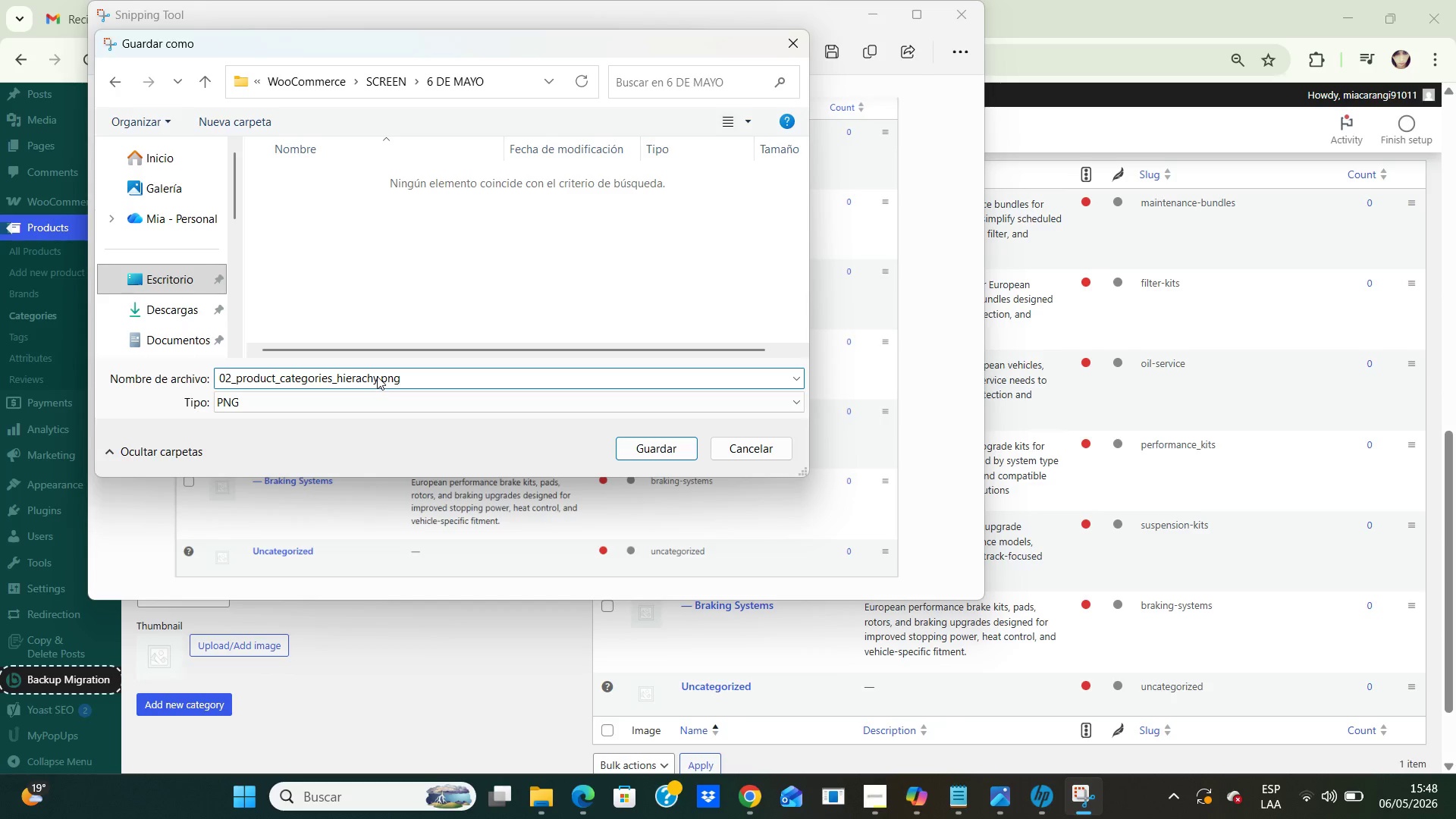 
left_click([645, 456])
 